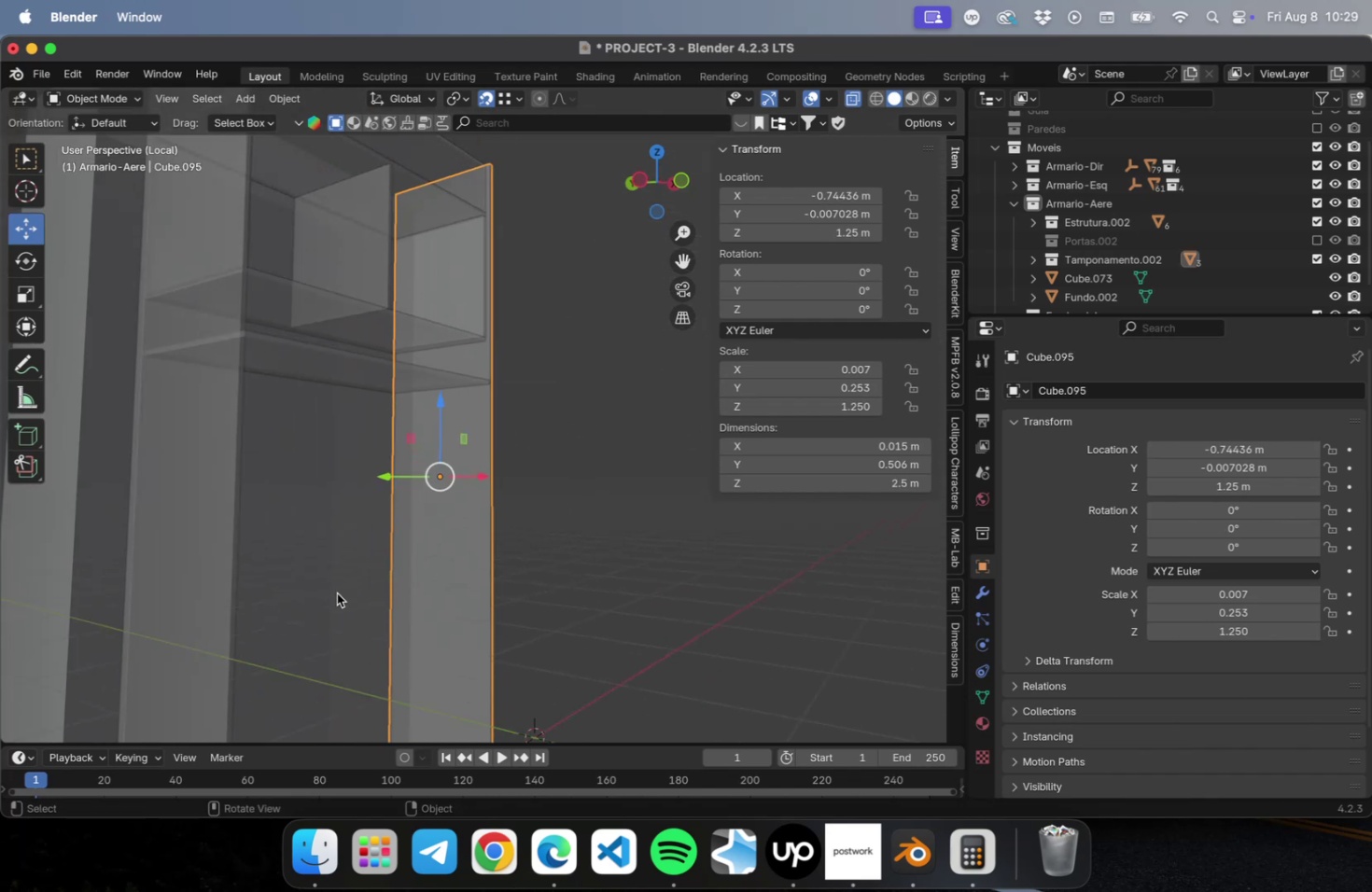 
key(Delete)
 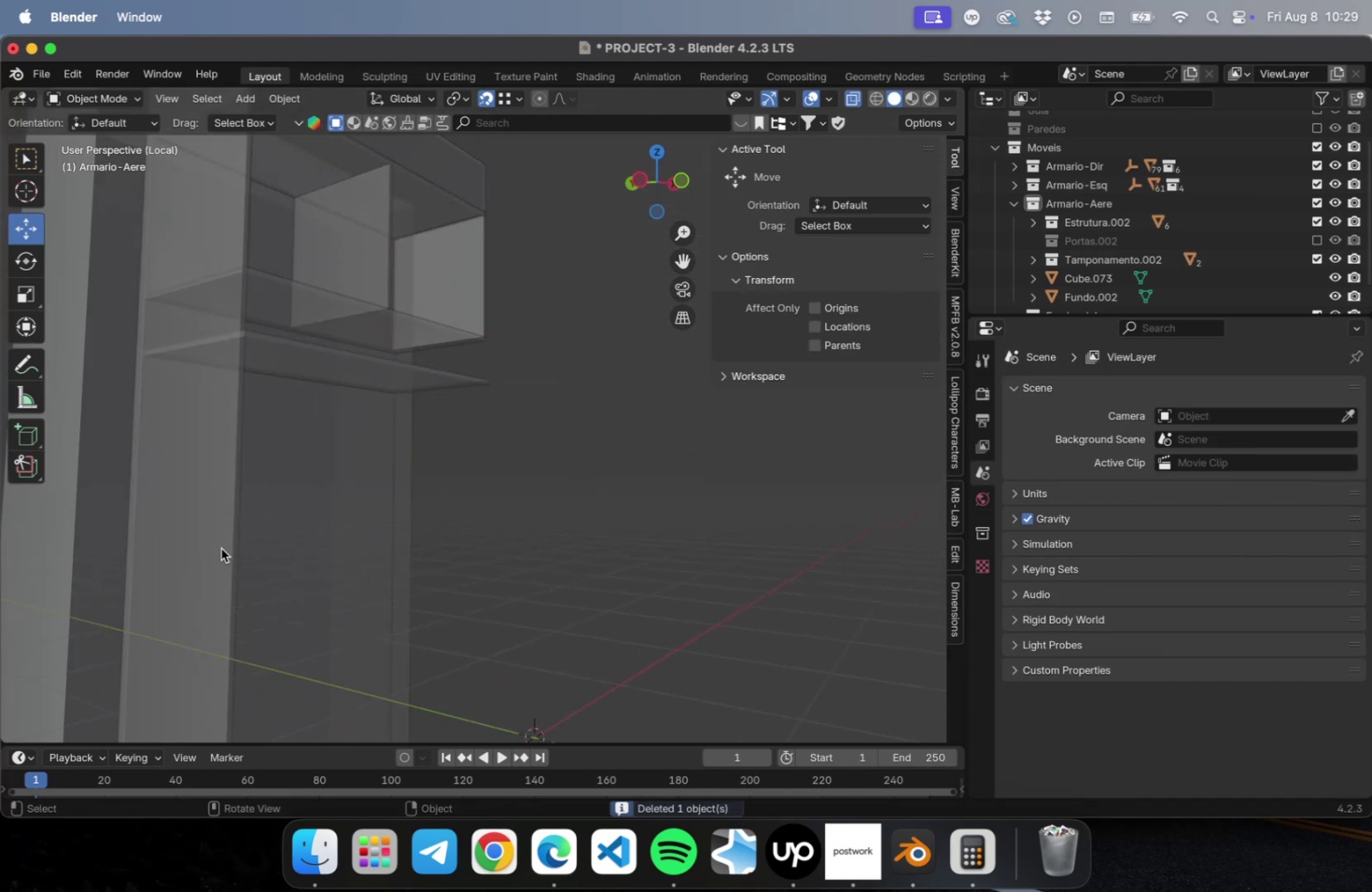 
left_click([221, 548])
 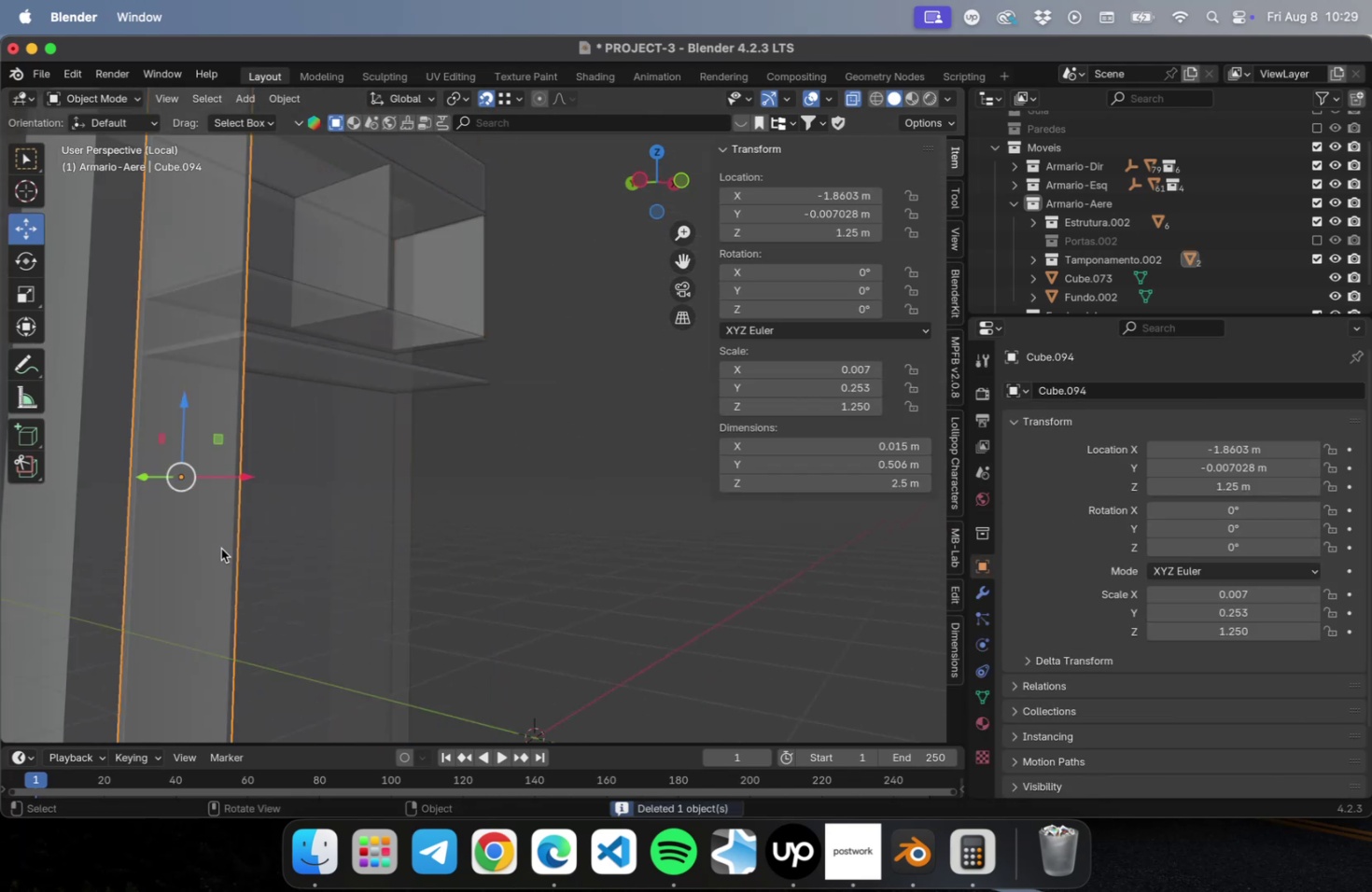 
key(Delete)
 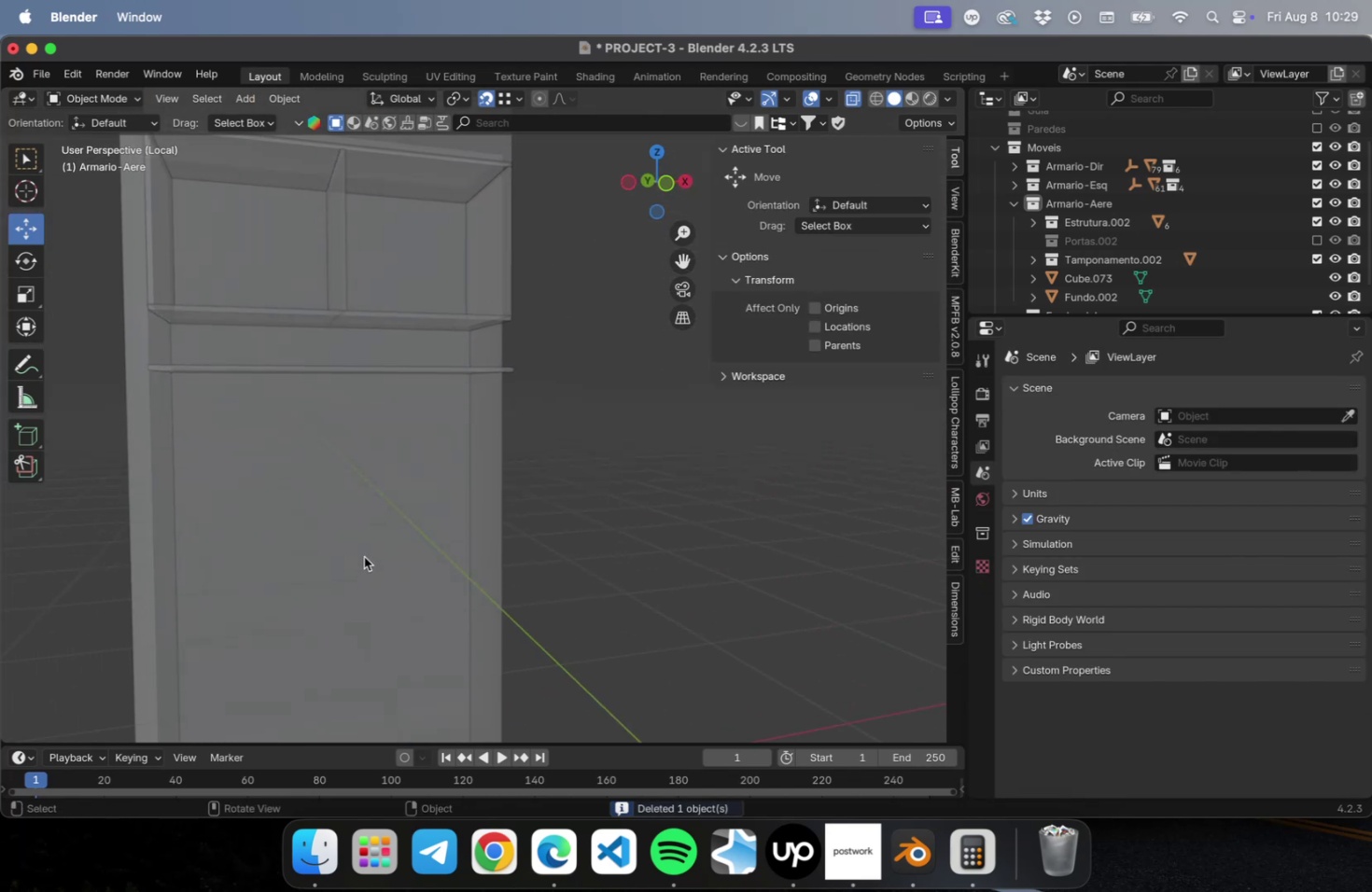 
scroll: coordinate [366, 554], scroll_direction: down, amount: 2.0
 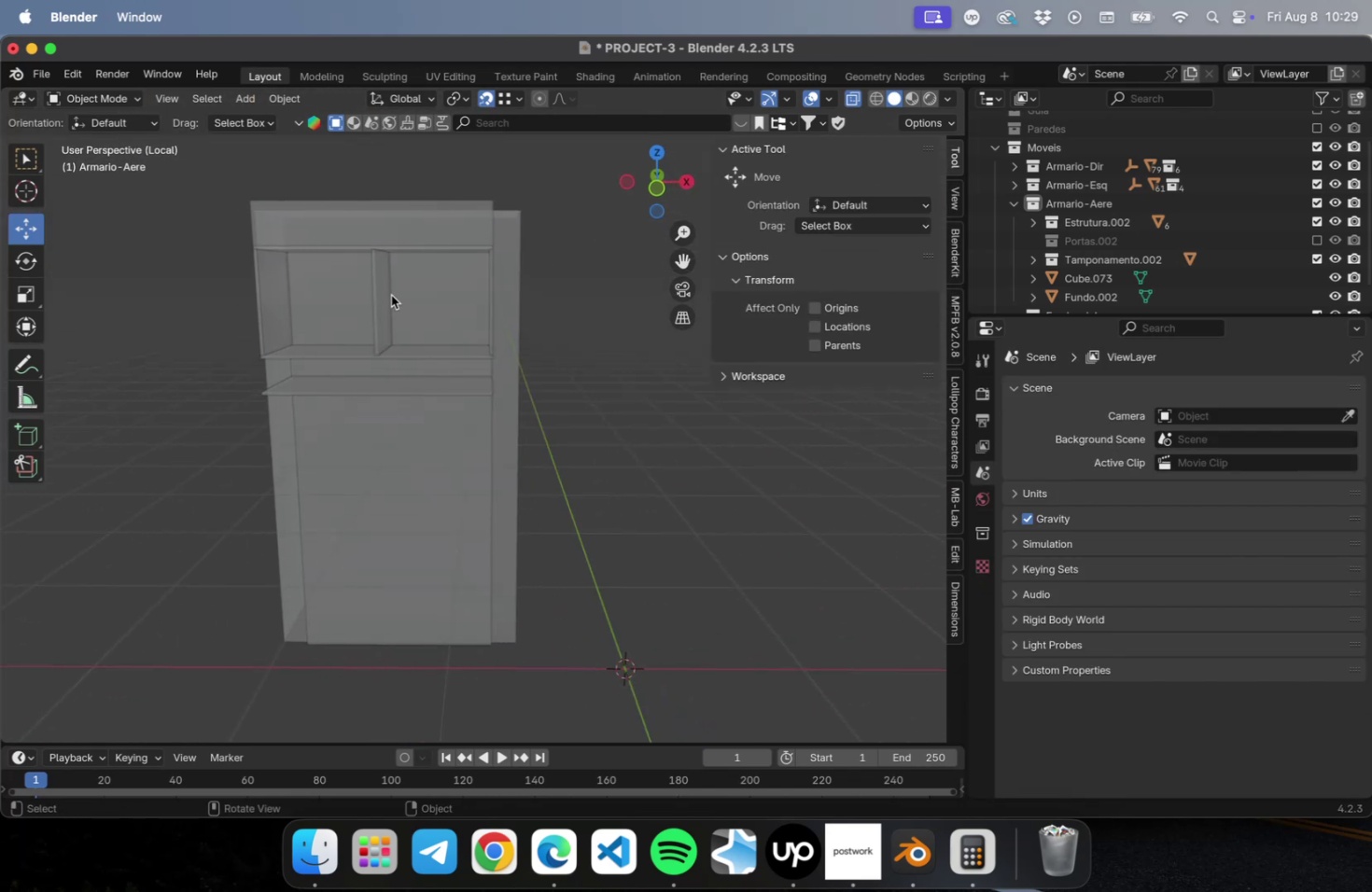 
wait(5.42)
 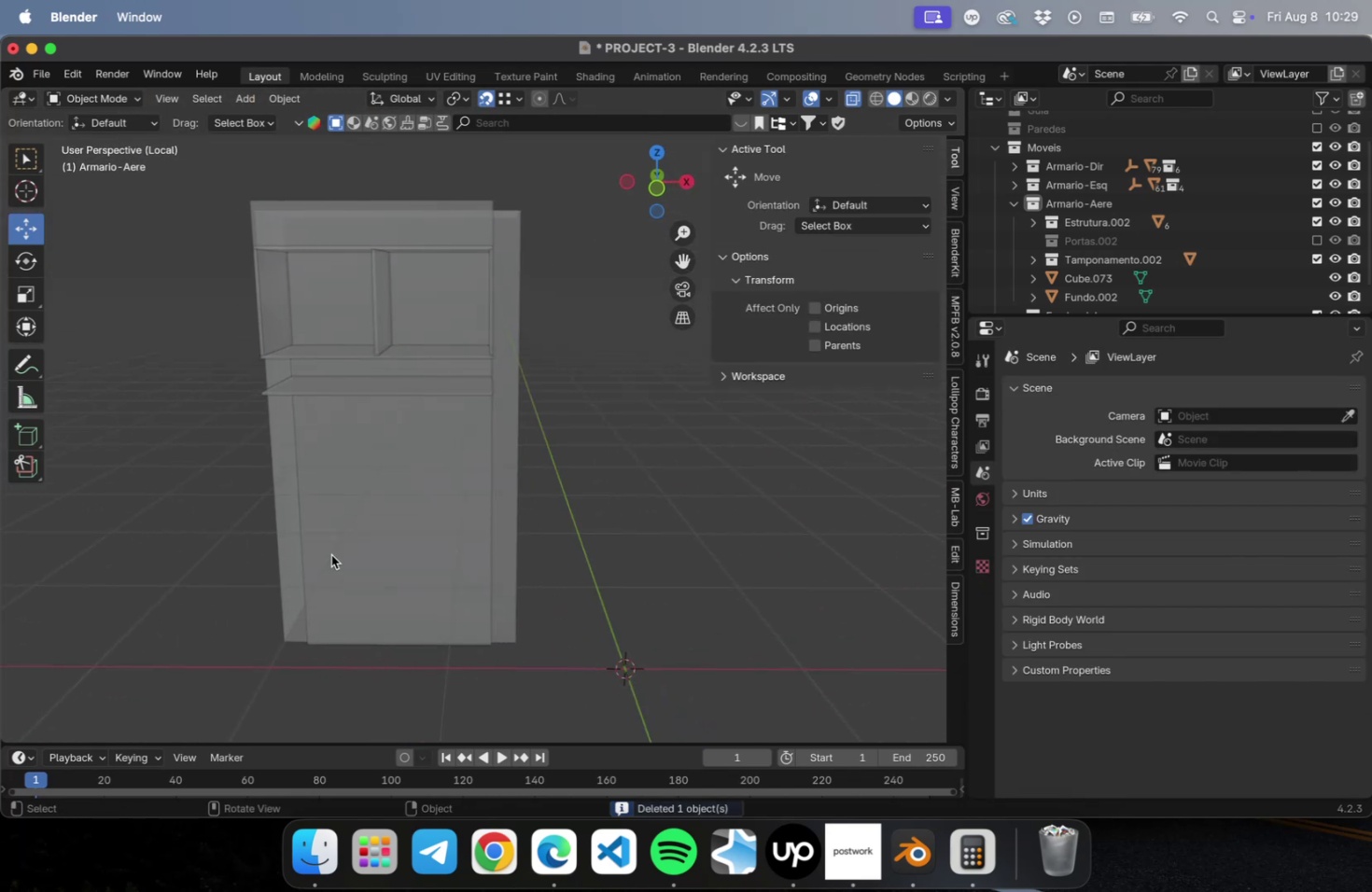 
key(NumLock)
 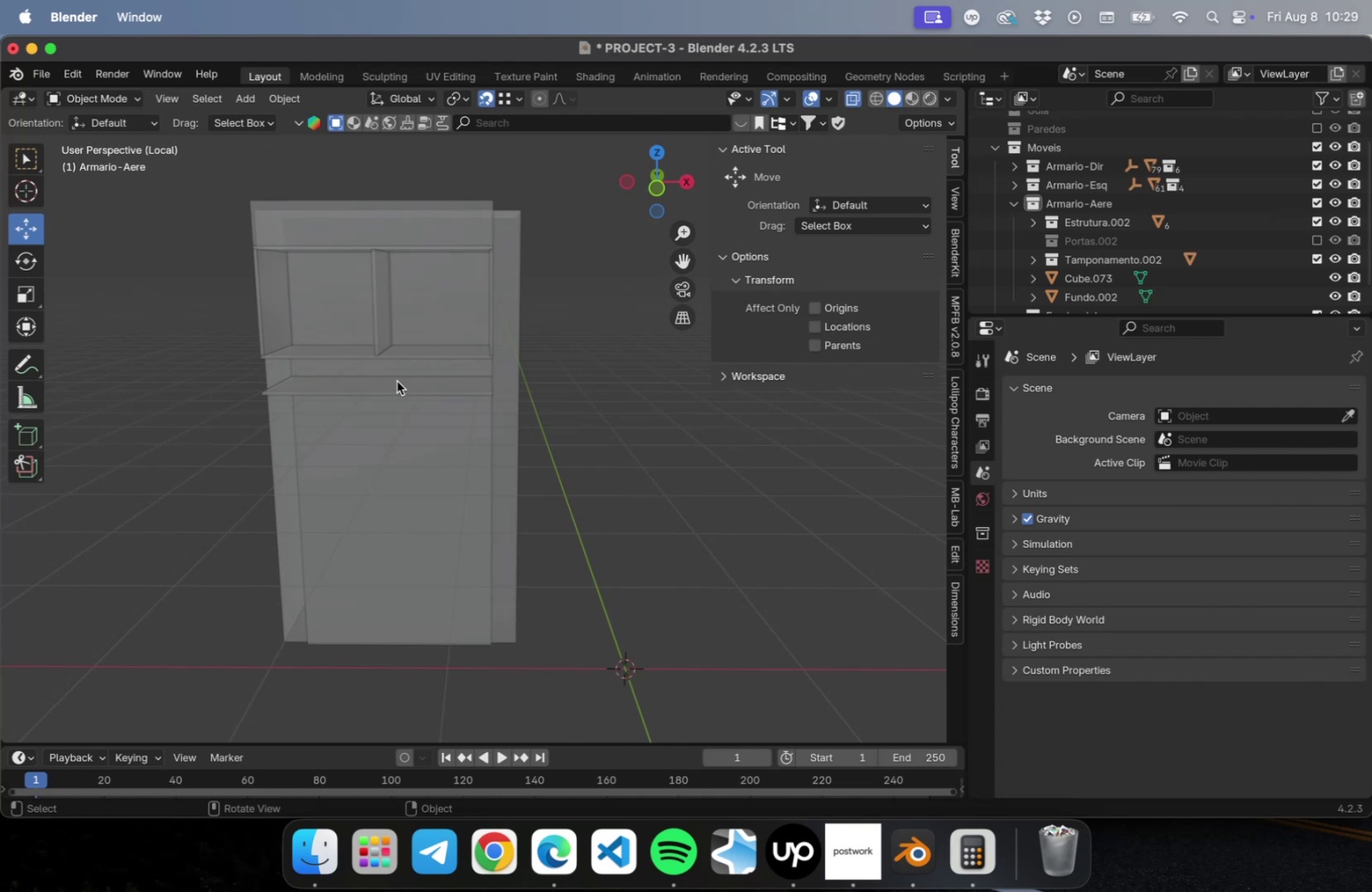 
key(Numpad1)
 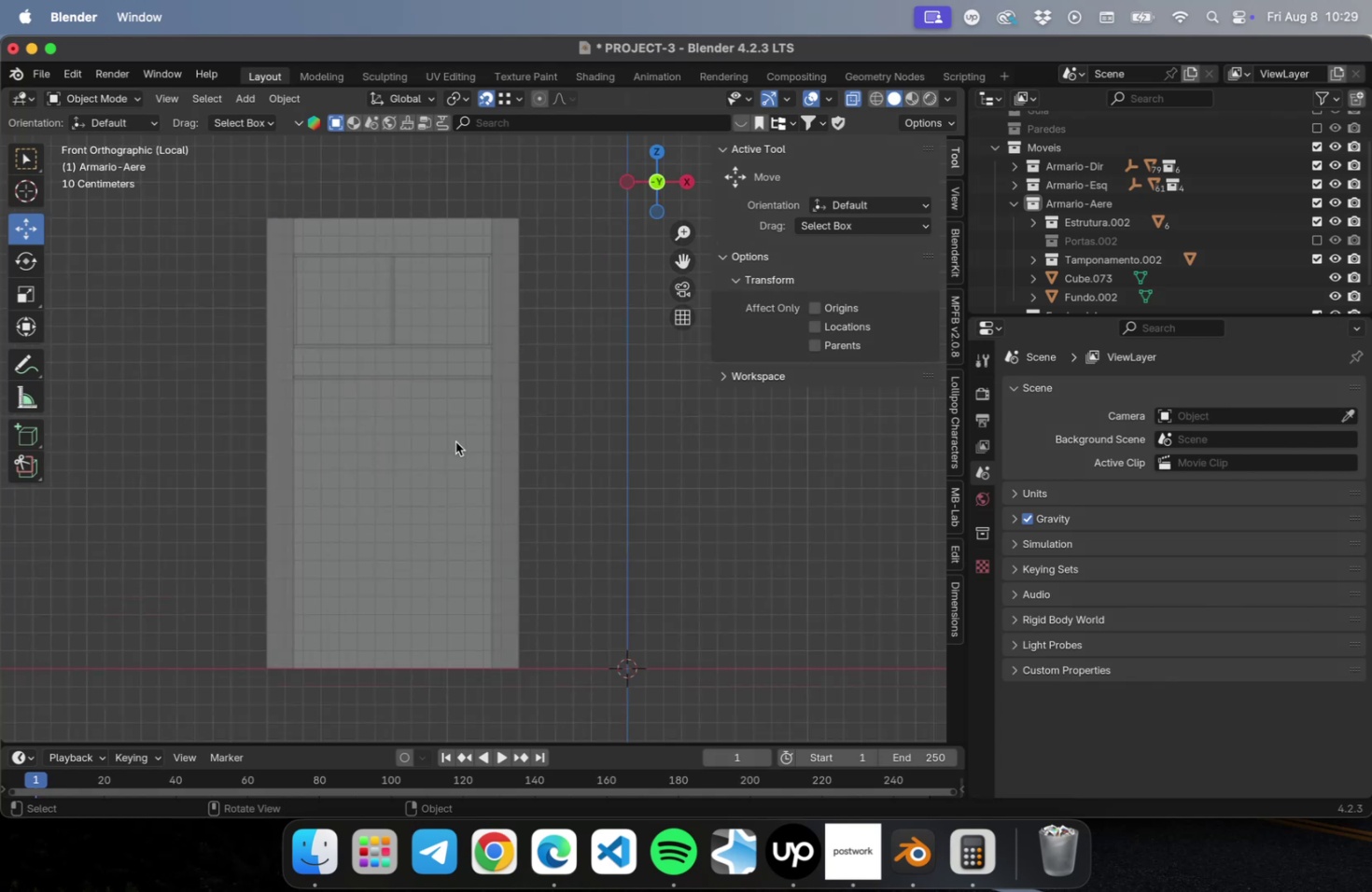 
left_click([455, 440])
 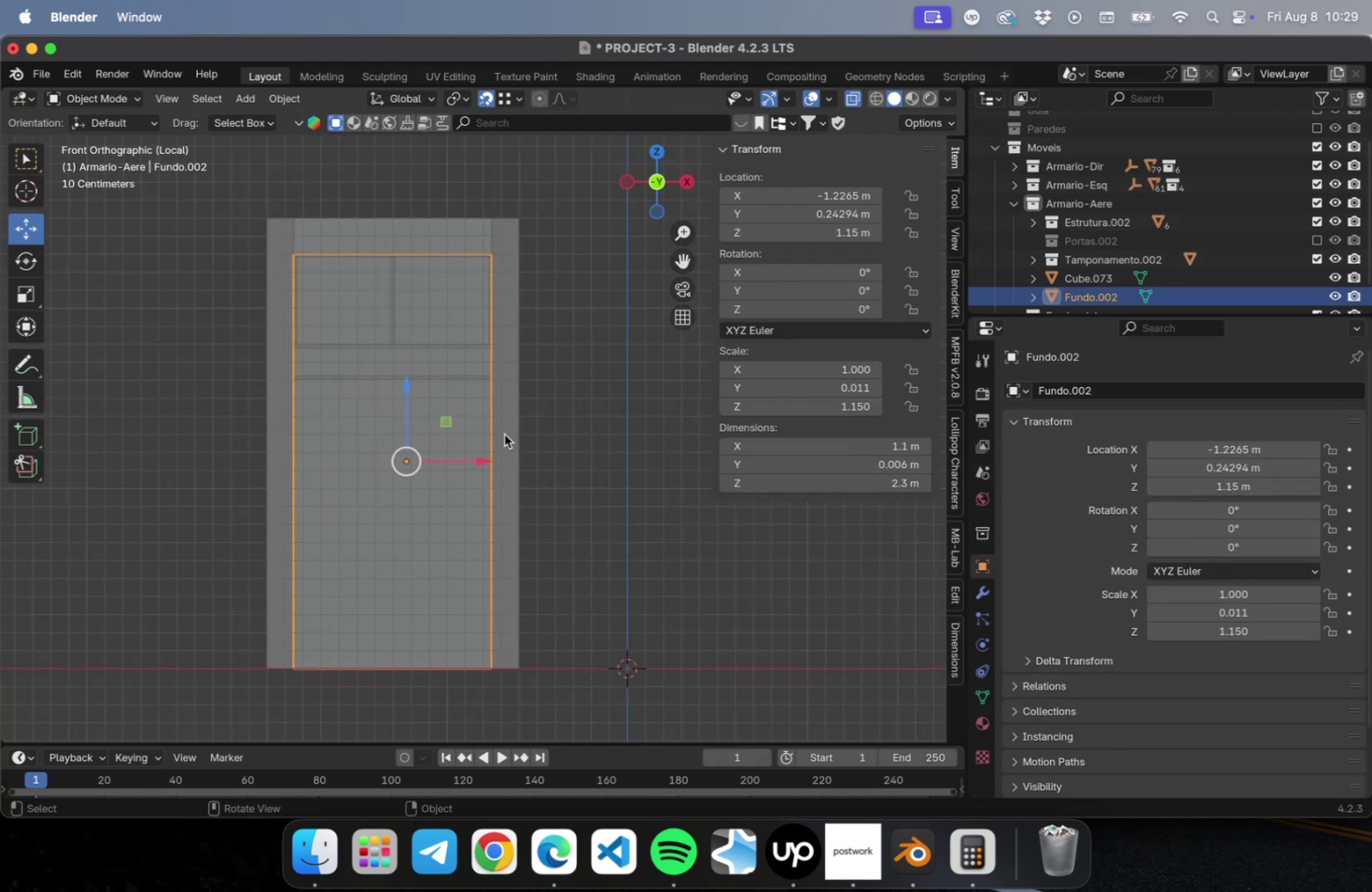 
left_click([506, 433])
 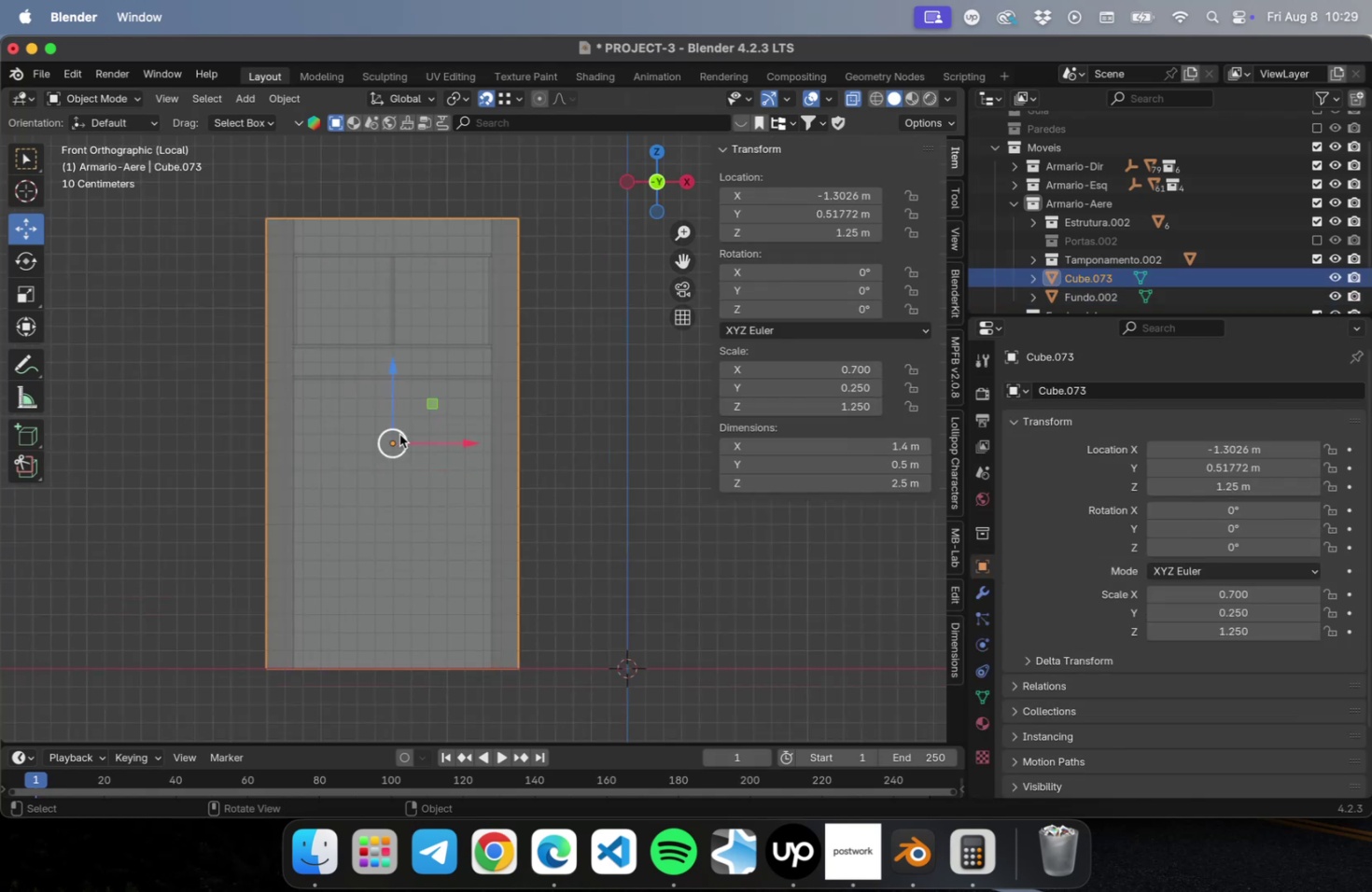 
left_click([413, 498])
 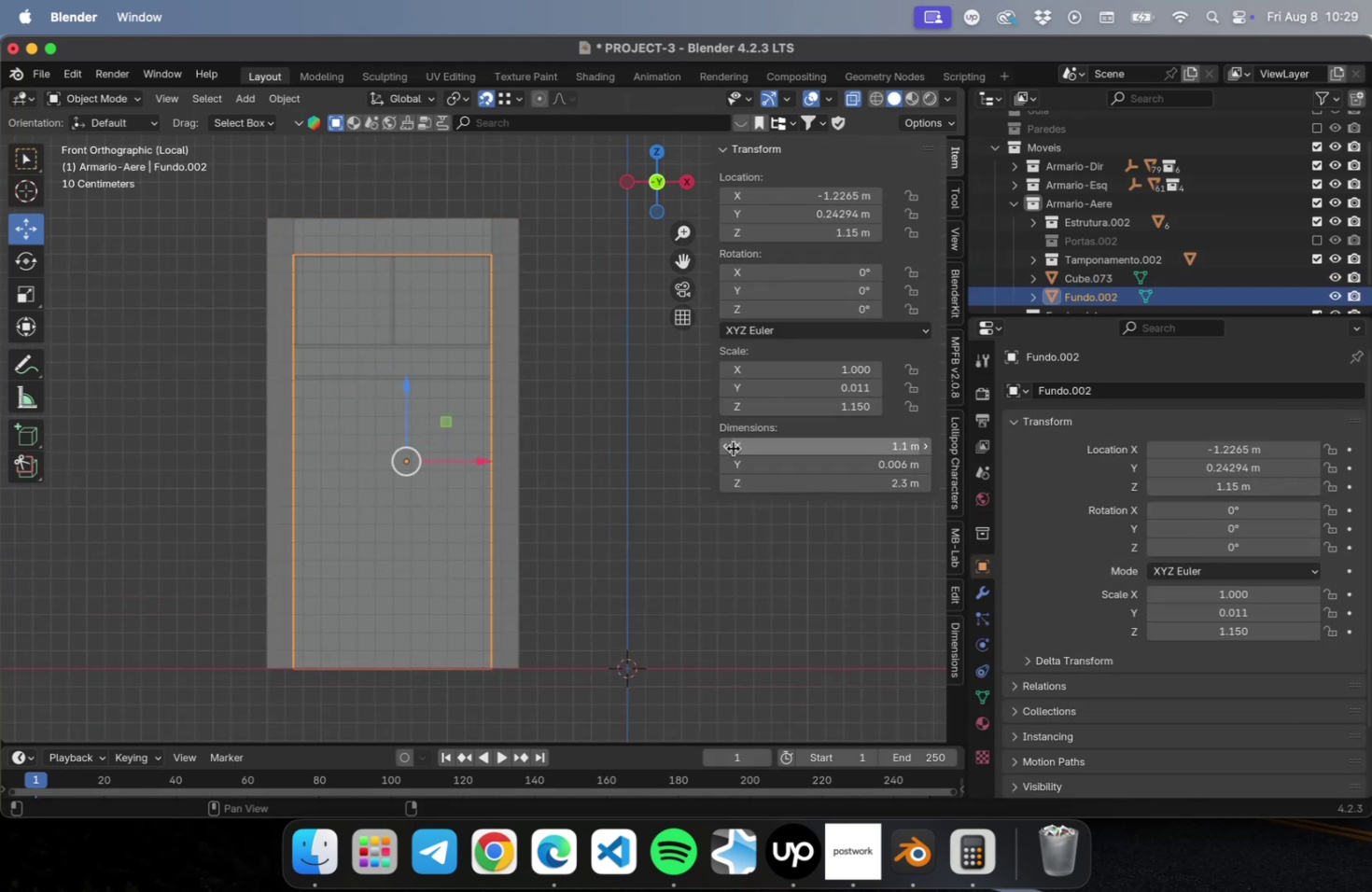 
left_click([733, 448])
 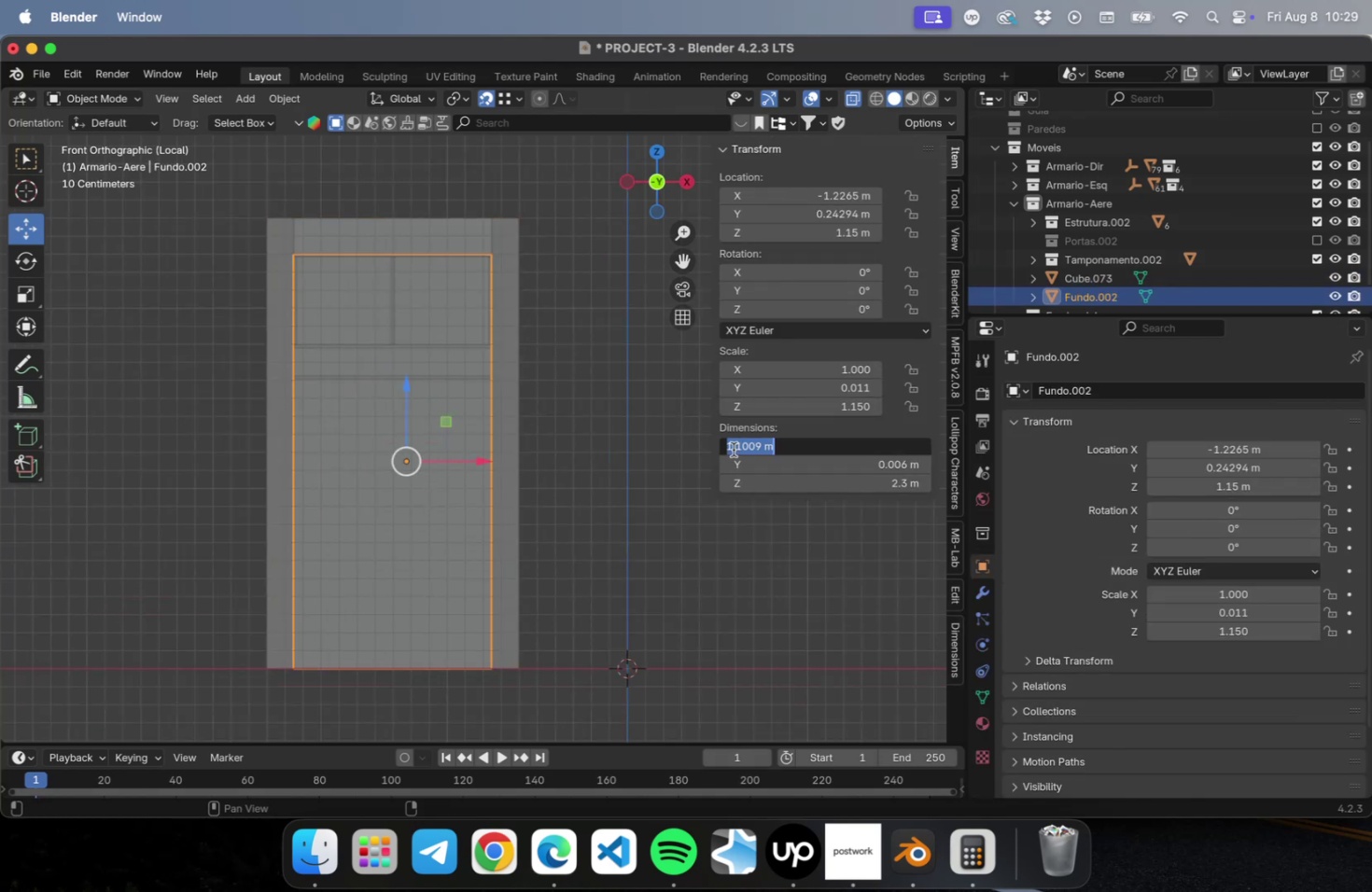 
key(1)
 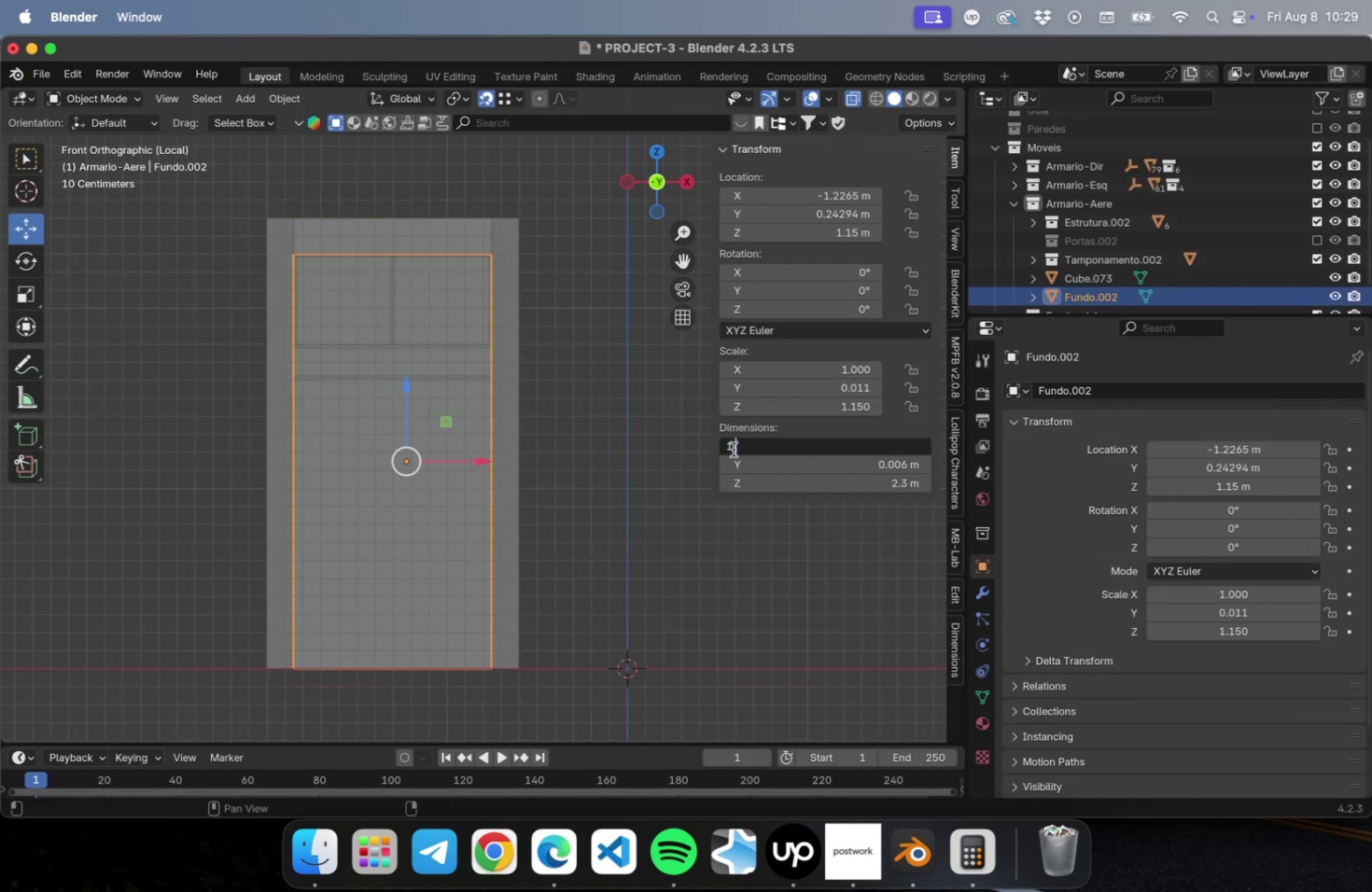 
key(Period)
 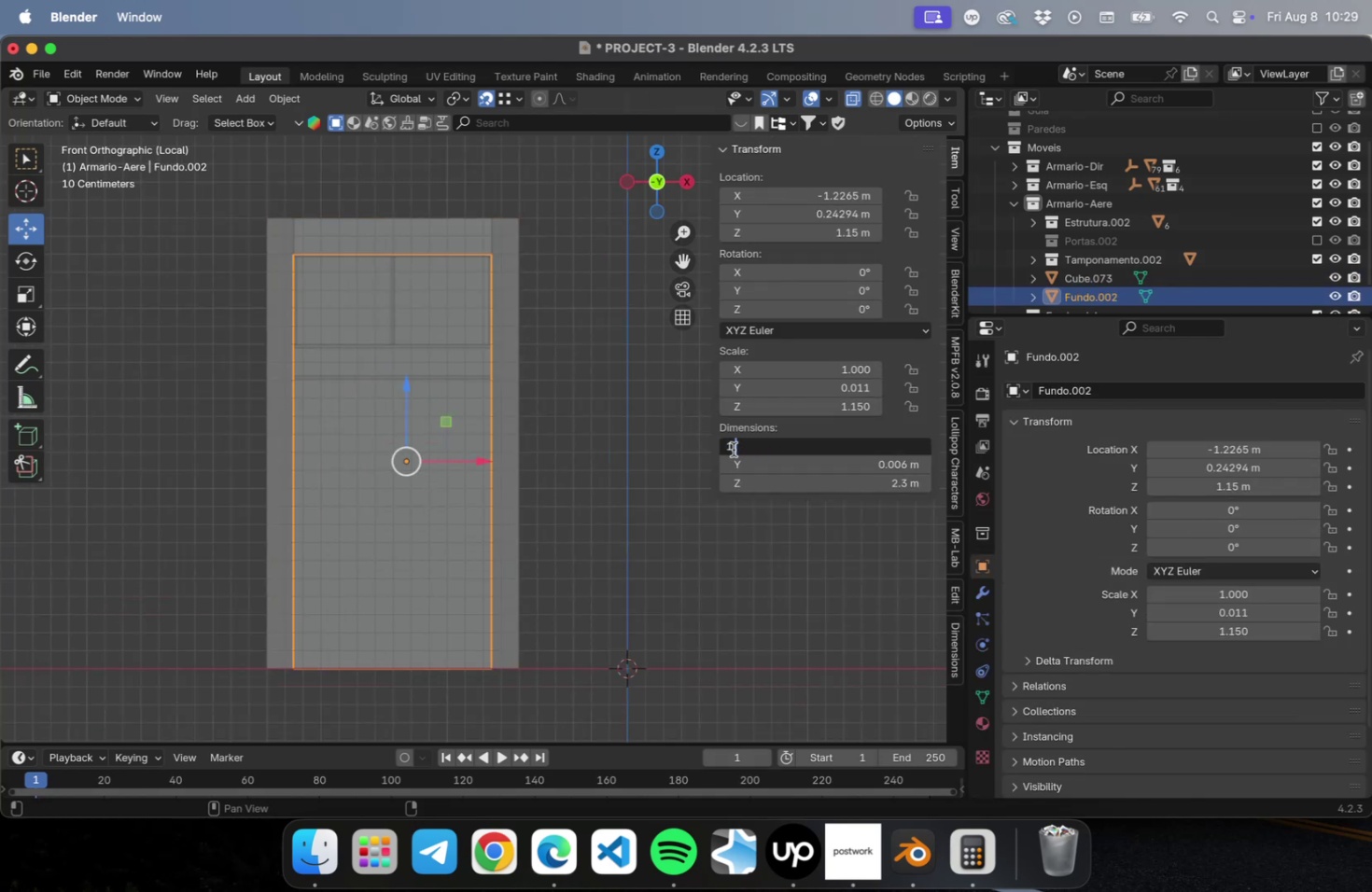 
key(4)
 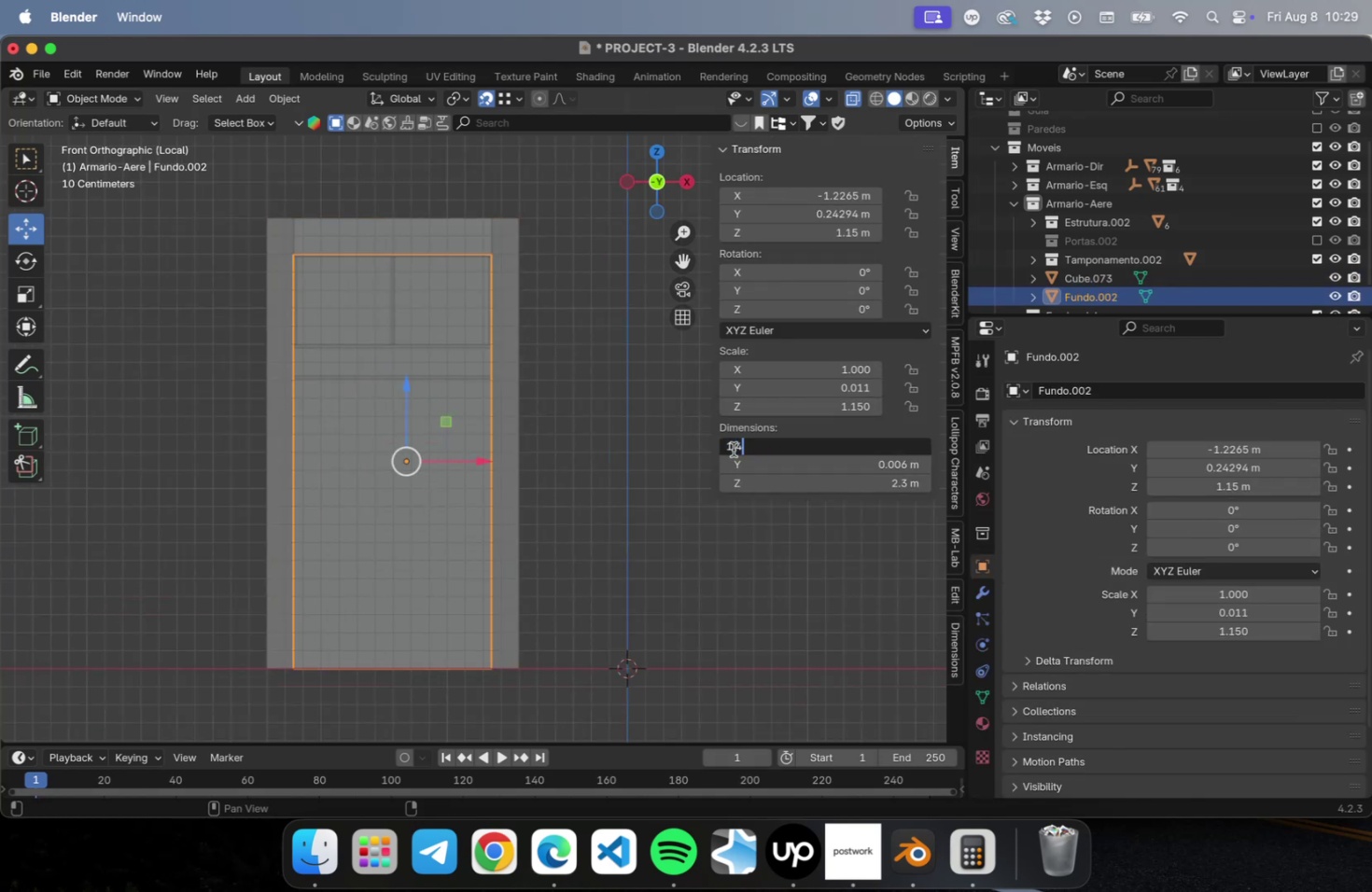 
key(Enter)
 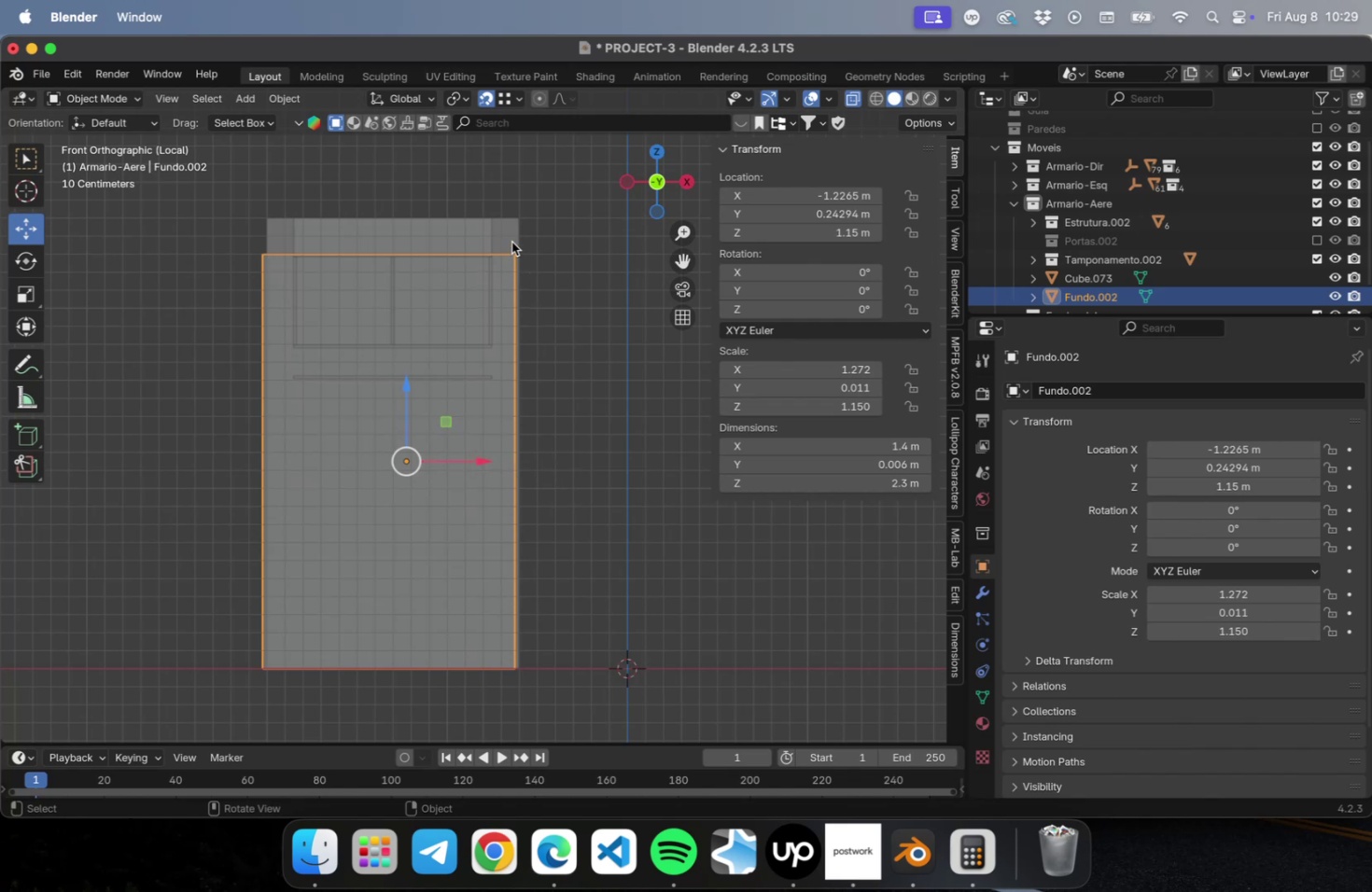 
wait(5.33)
 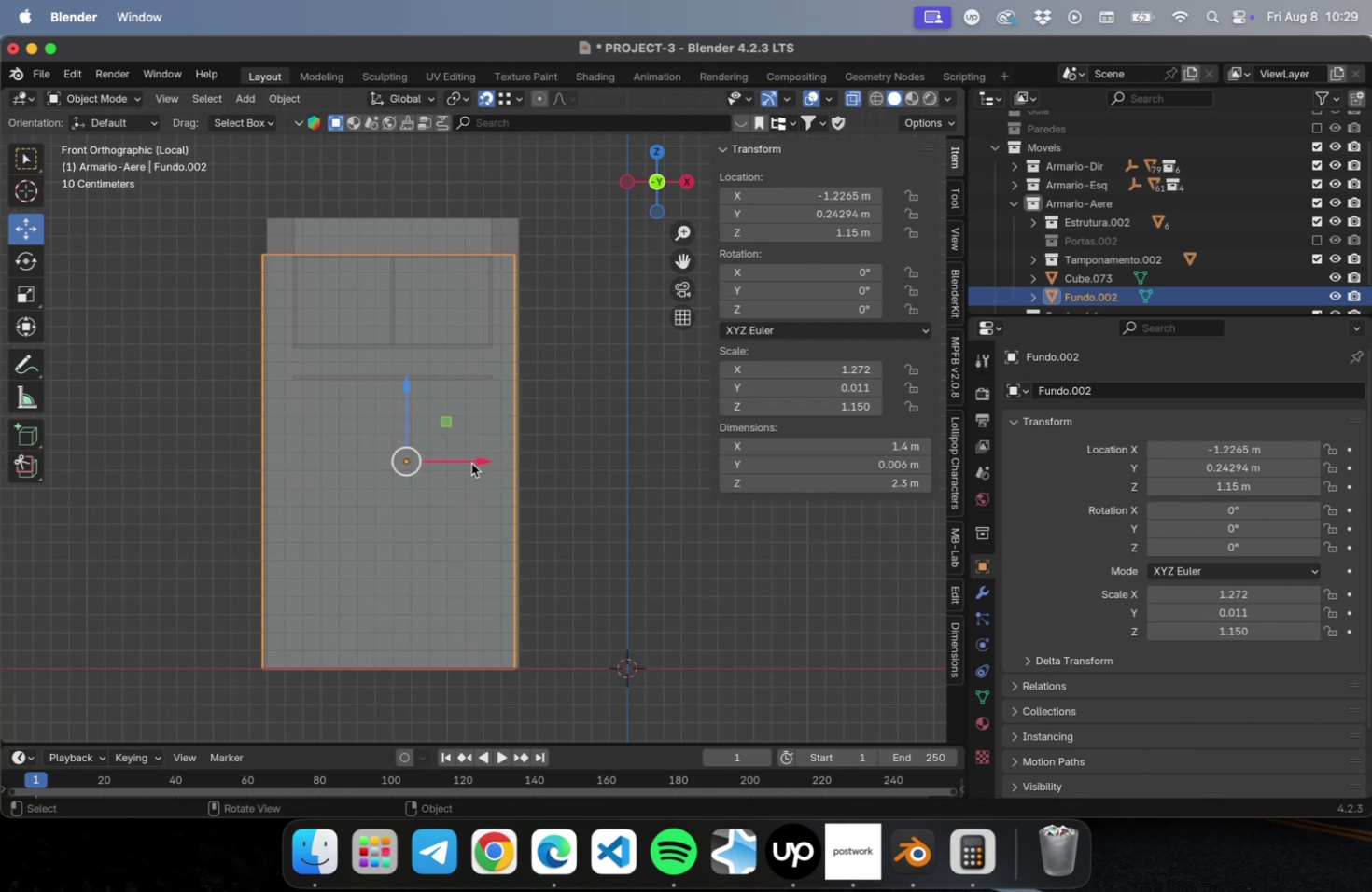 
left_click([511, 242])
 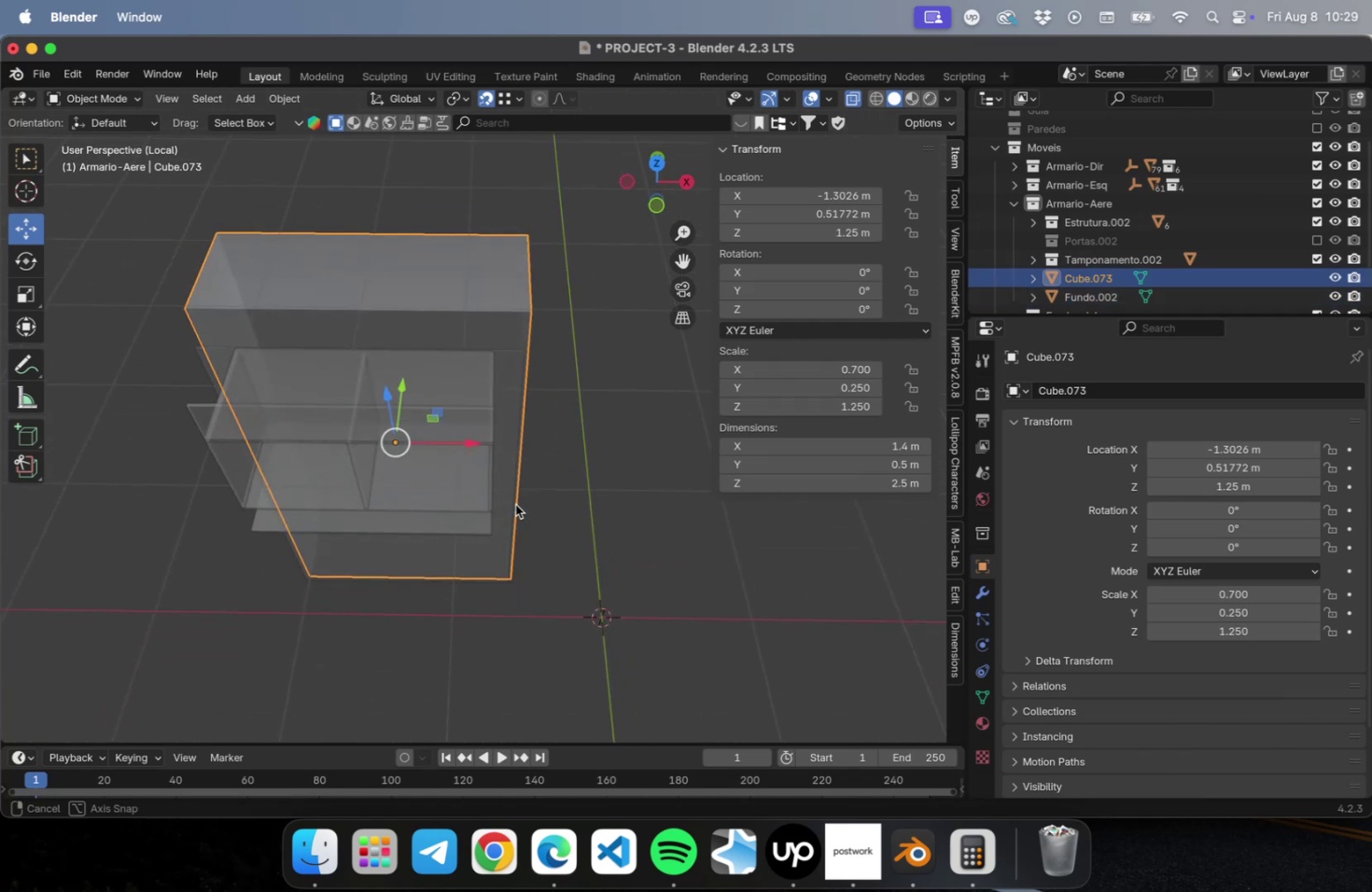 
left_click([460, 392])
 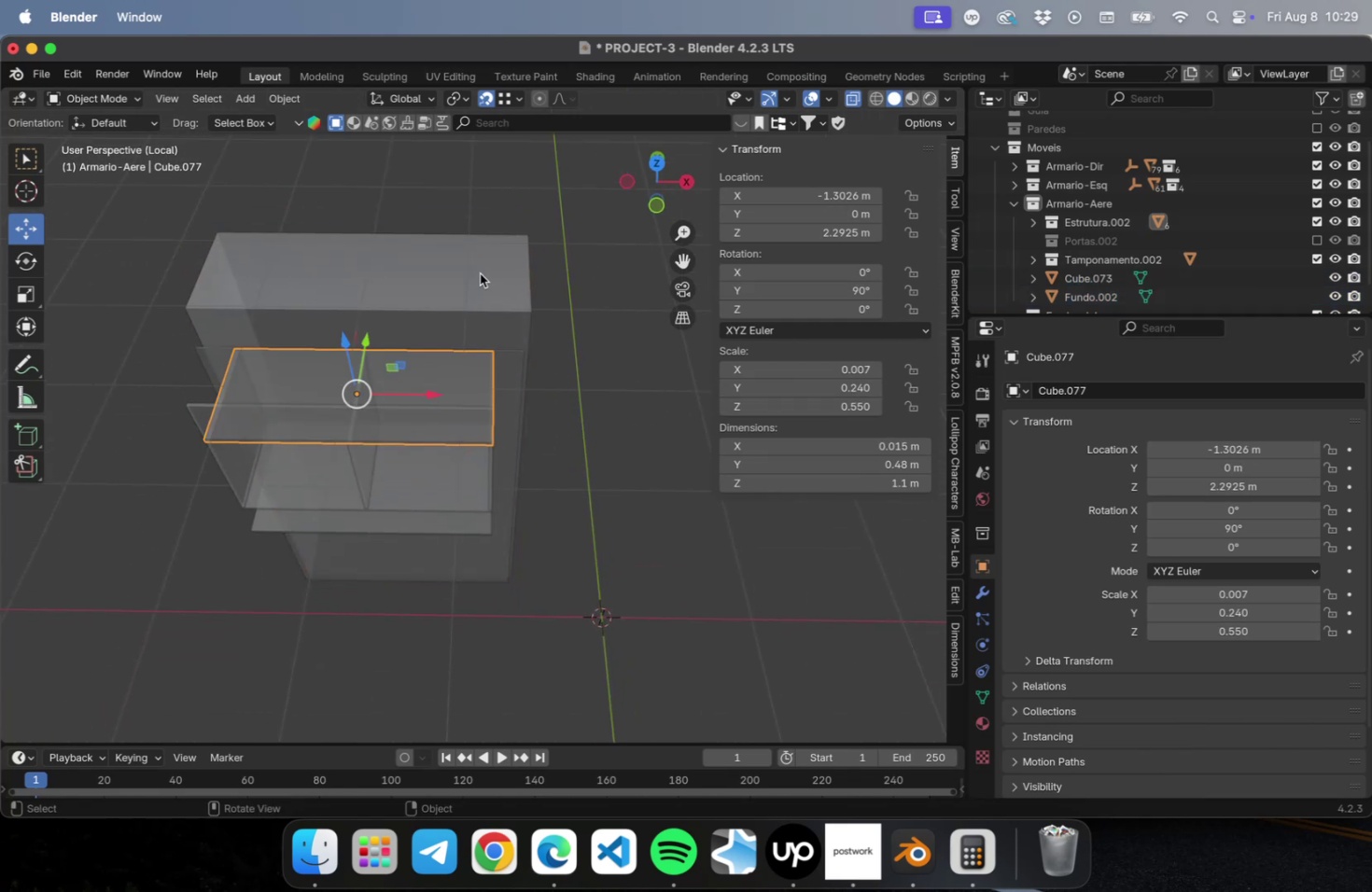 
left_click([480, 273])
 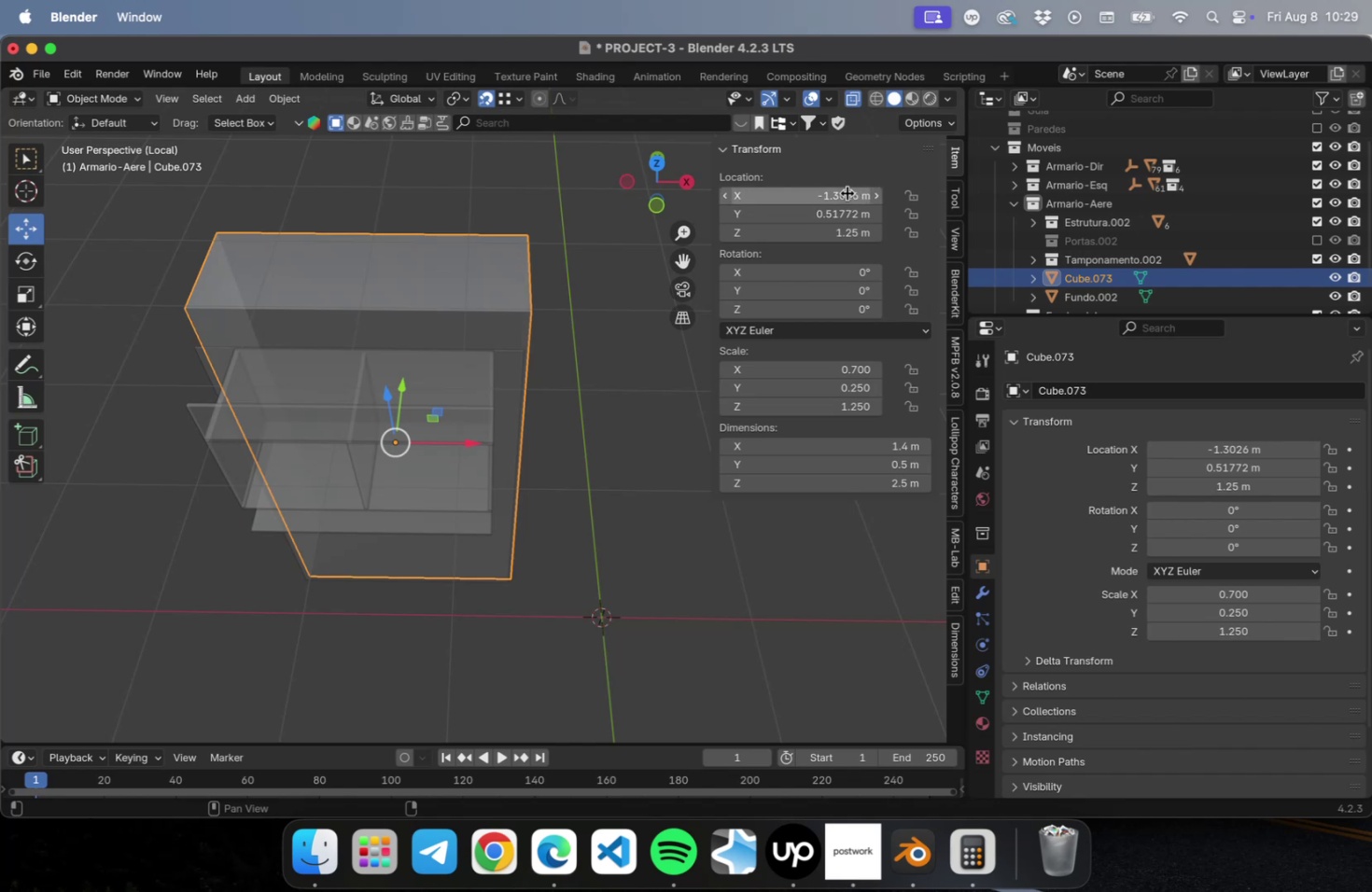 
left_click([844, 192])
 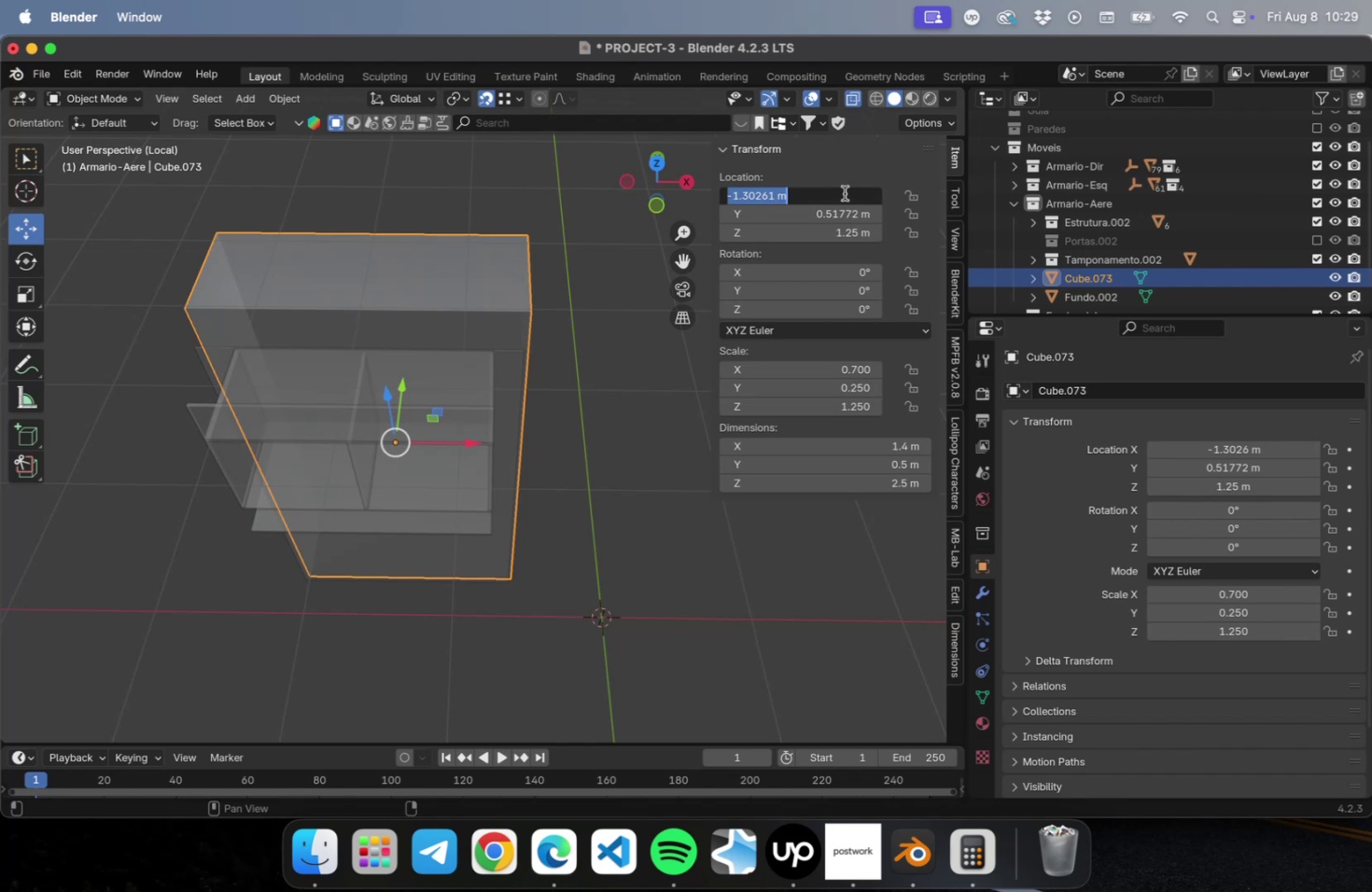 
key(Meta+C)
 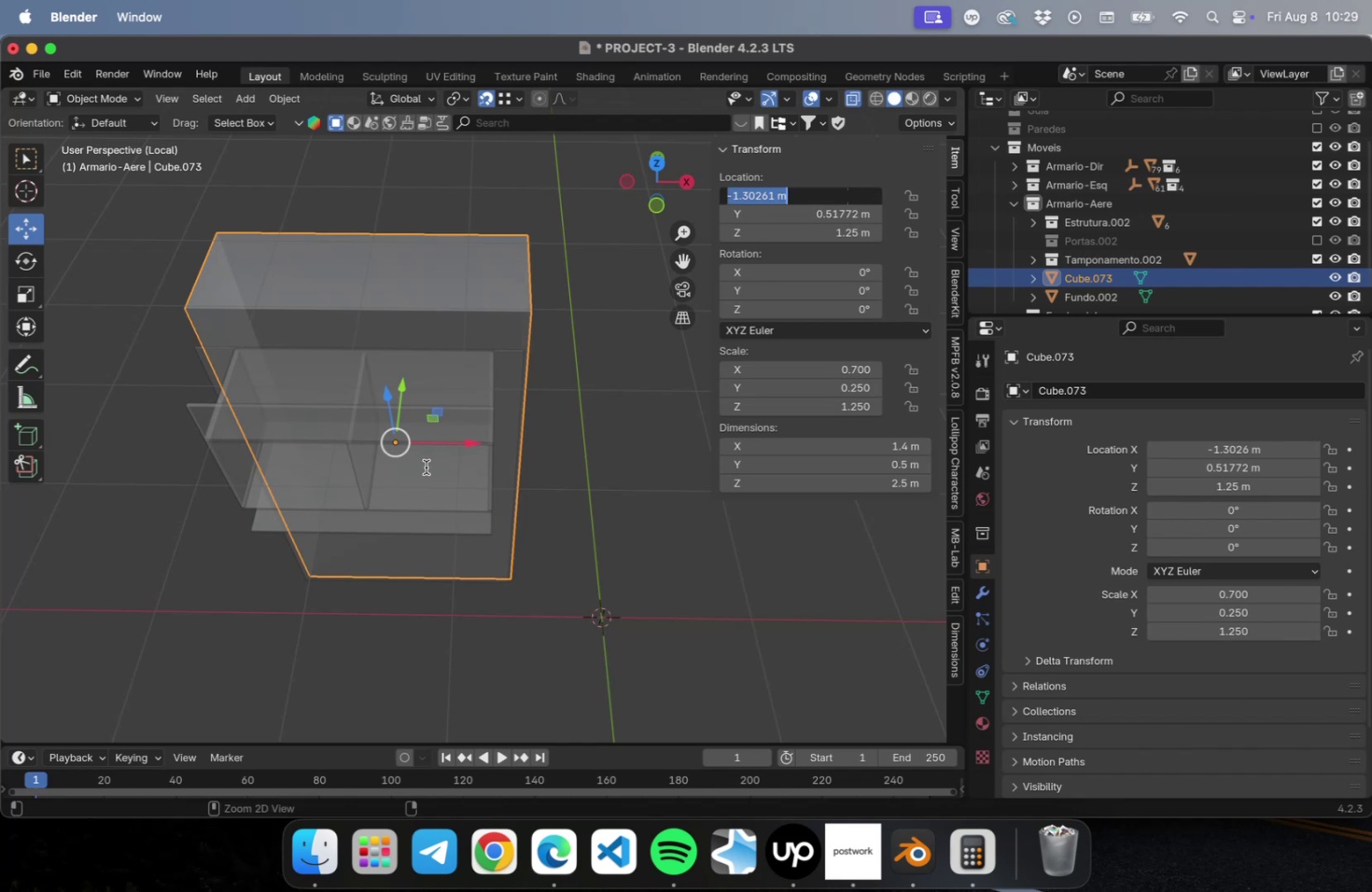 
key(Meta+C)
 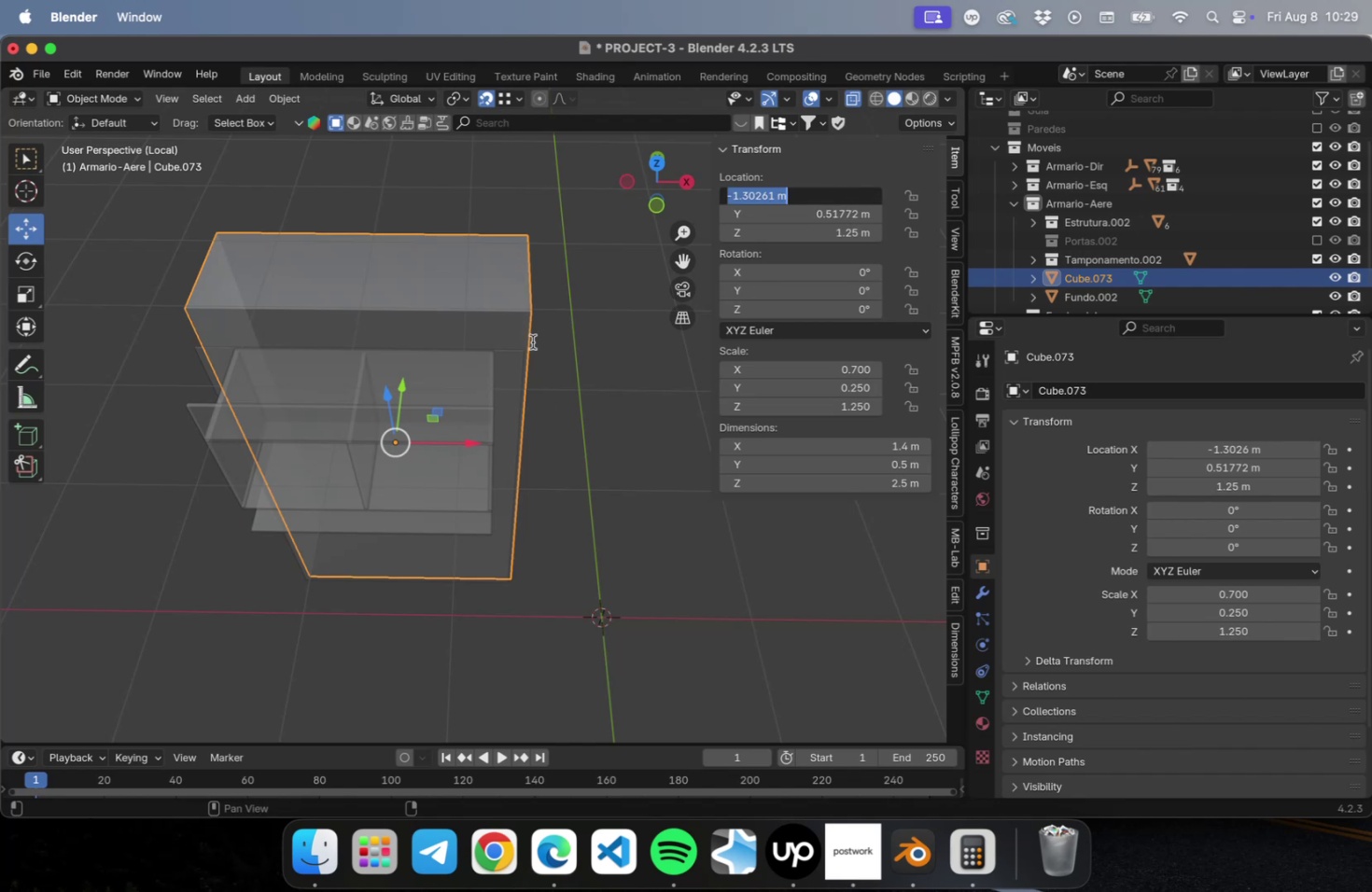 
left_click([545, 361])
 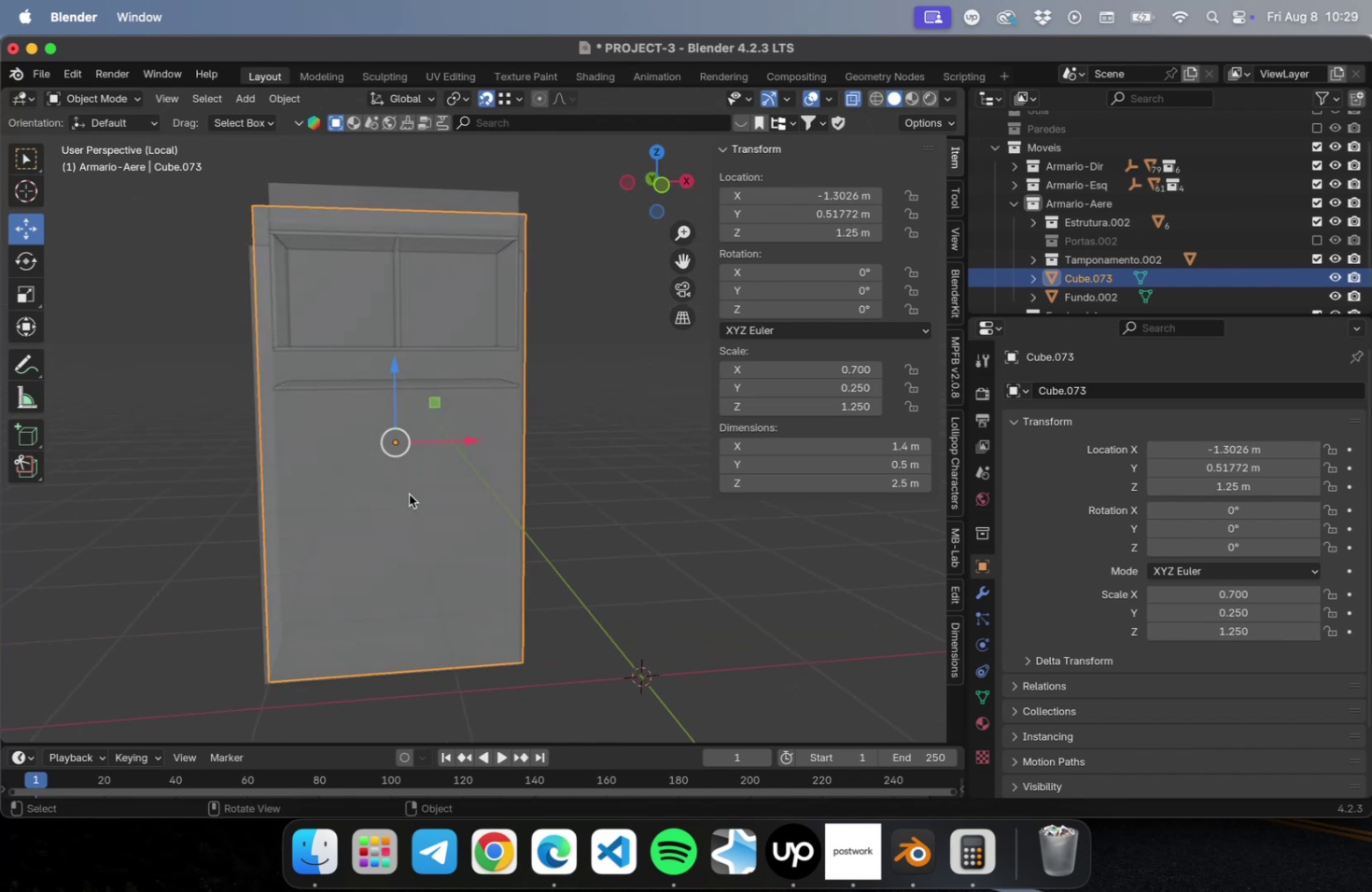 
left_click([393, 500])
 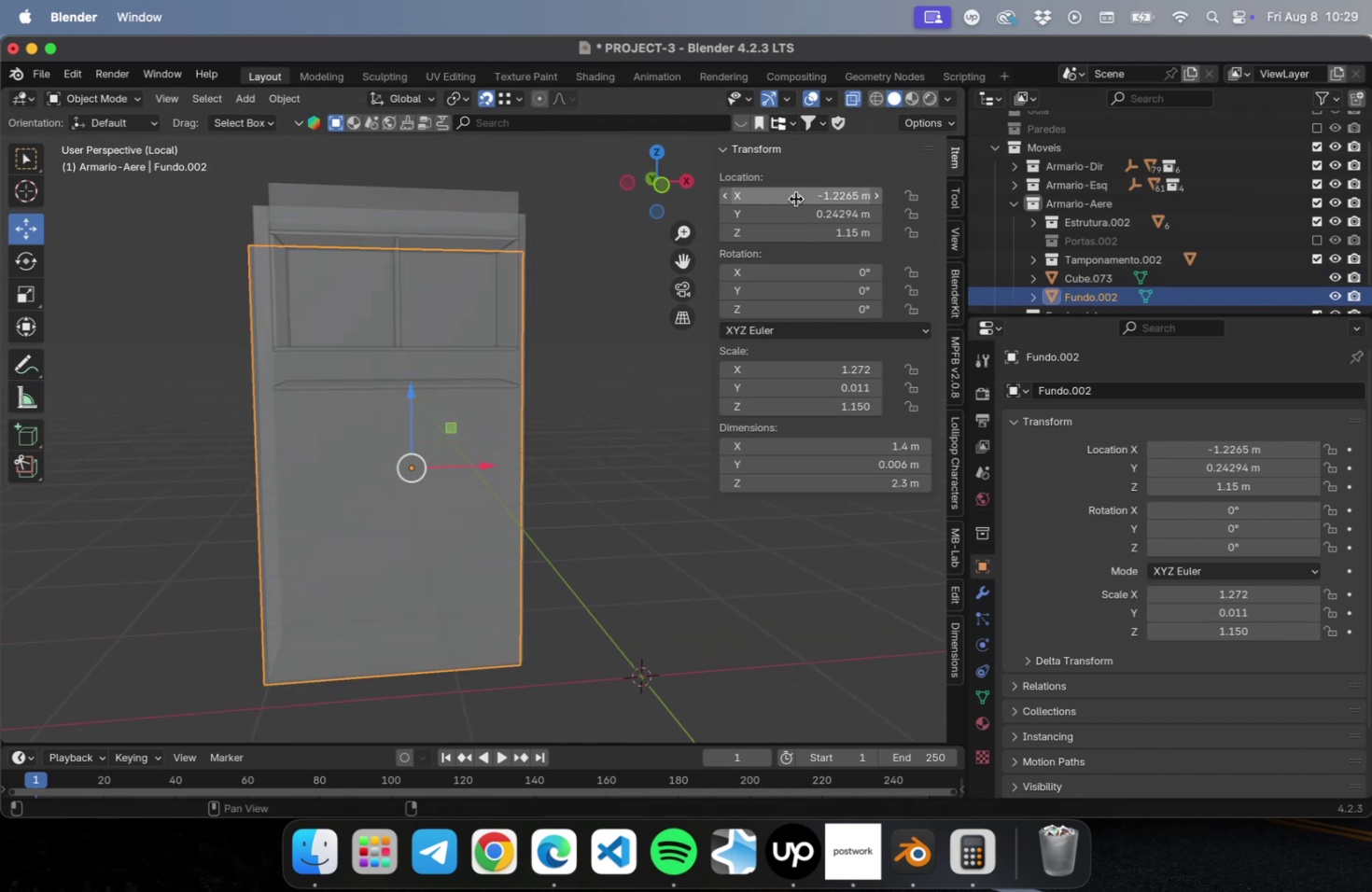 
left_click([795, 199])
 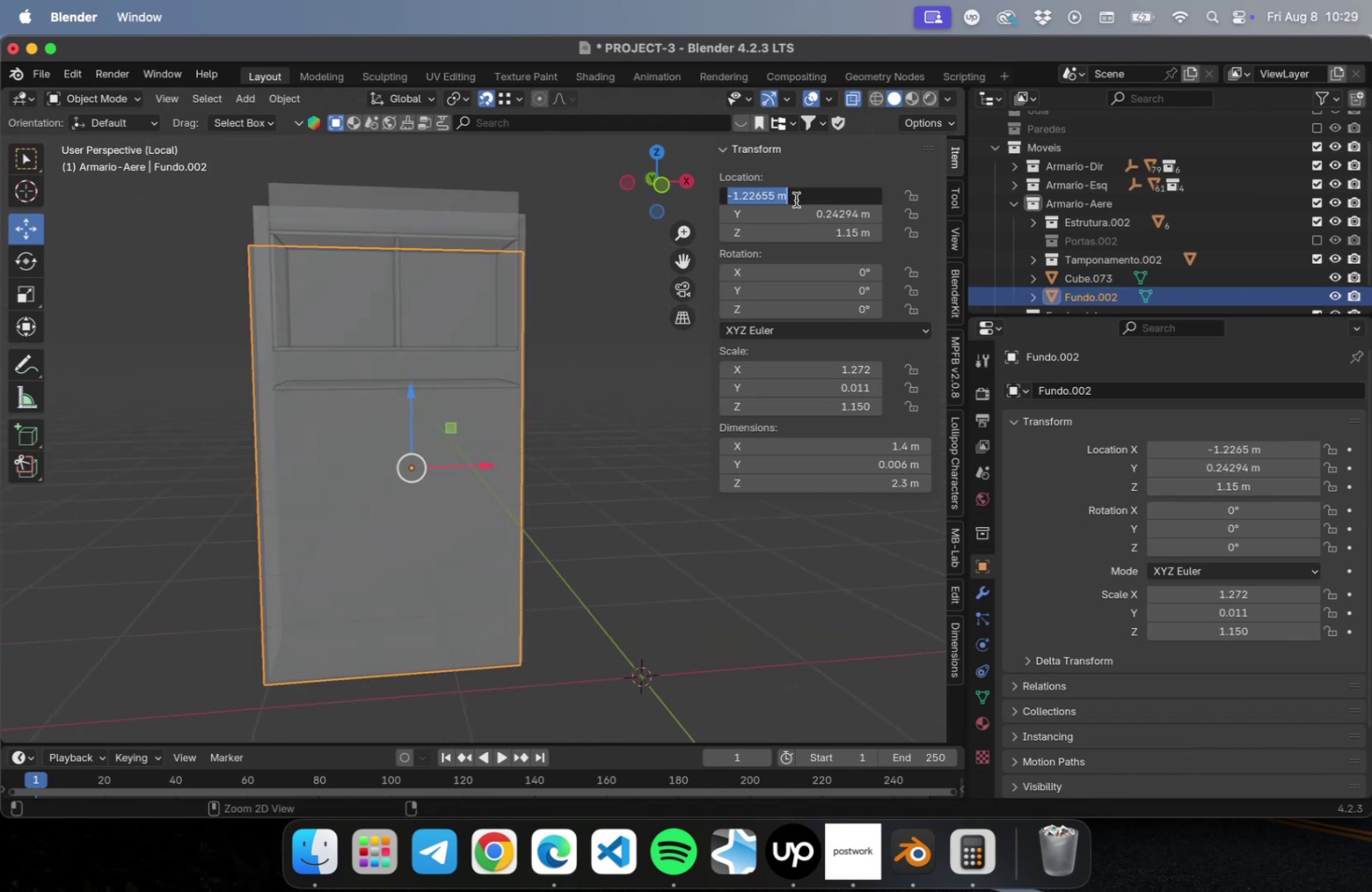 
key(Meta+CommandLeft)
 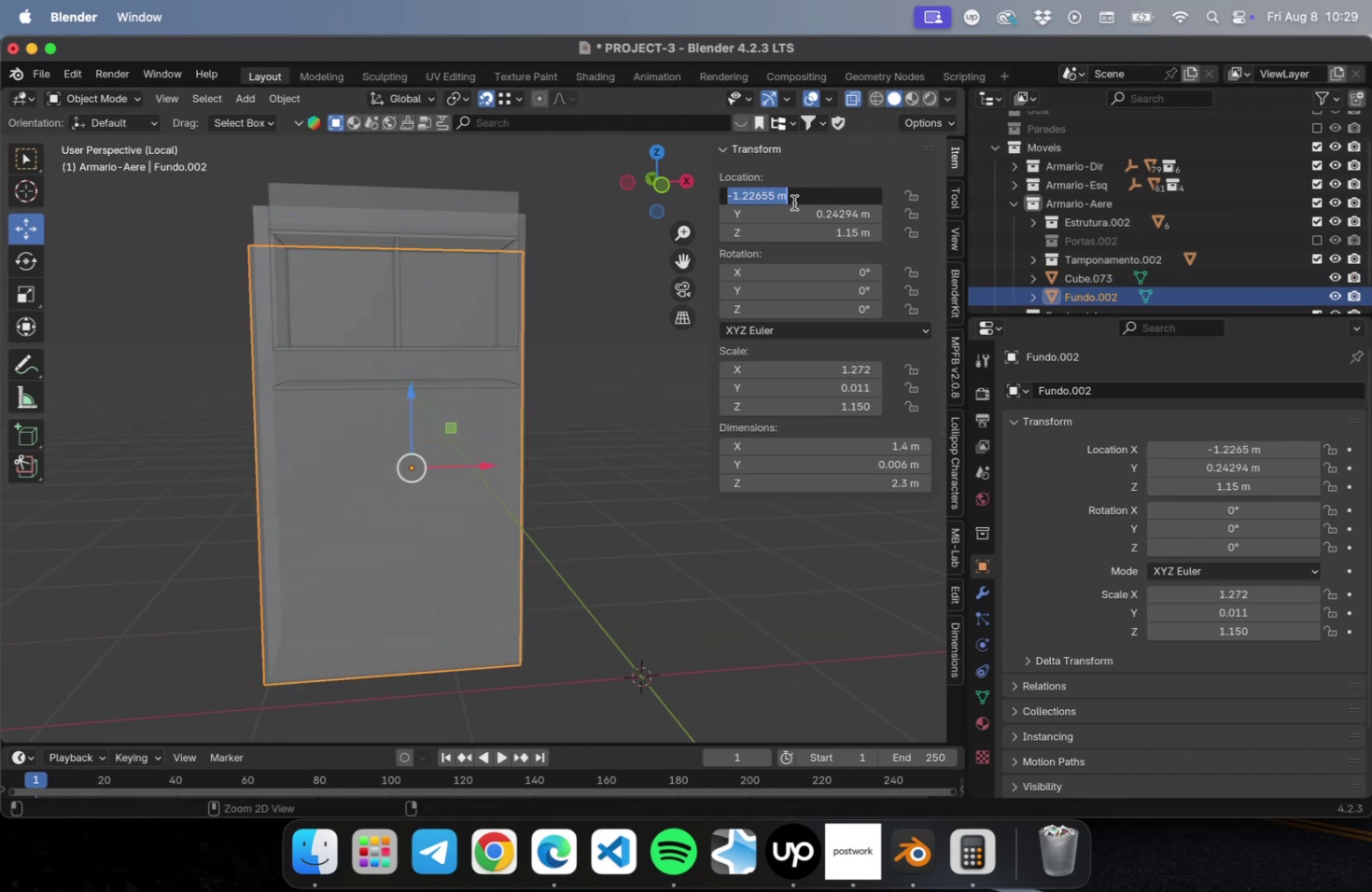 
key(Meta+V)
 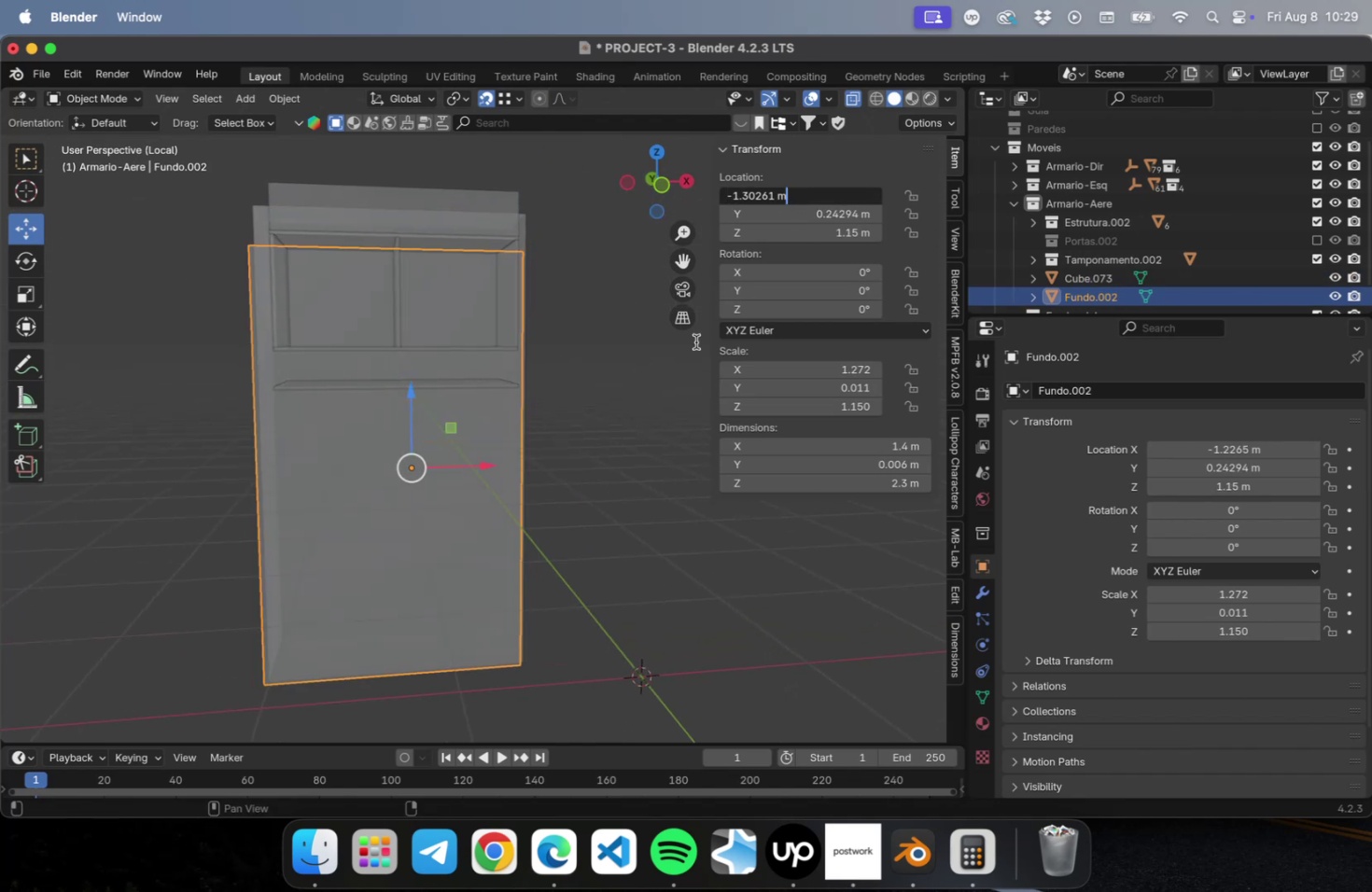 
key(Tab)
 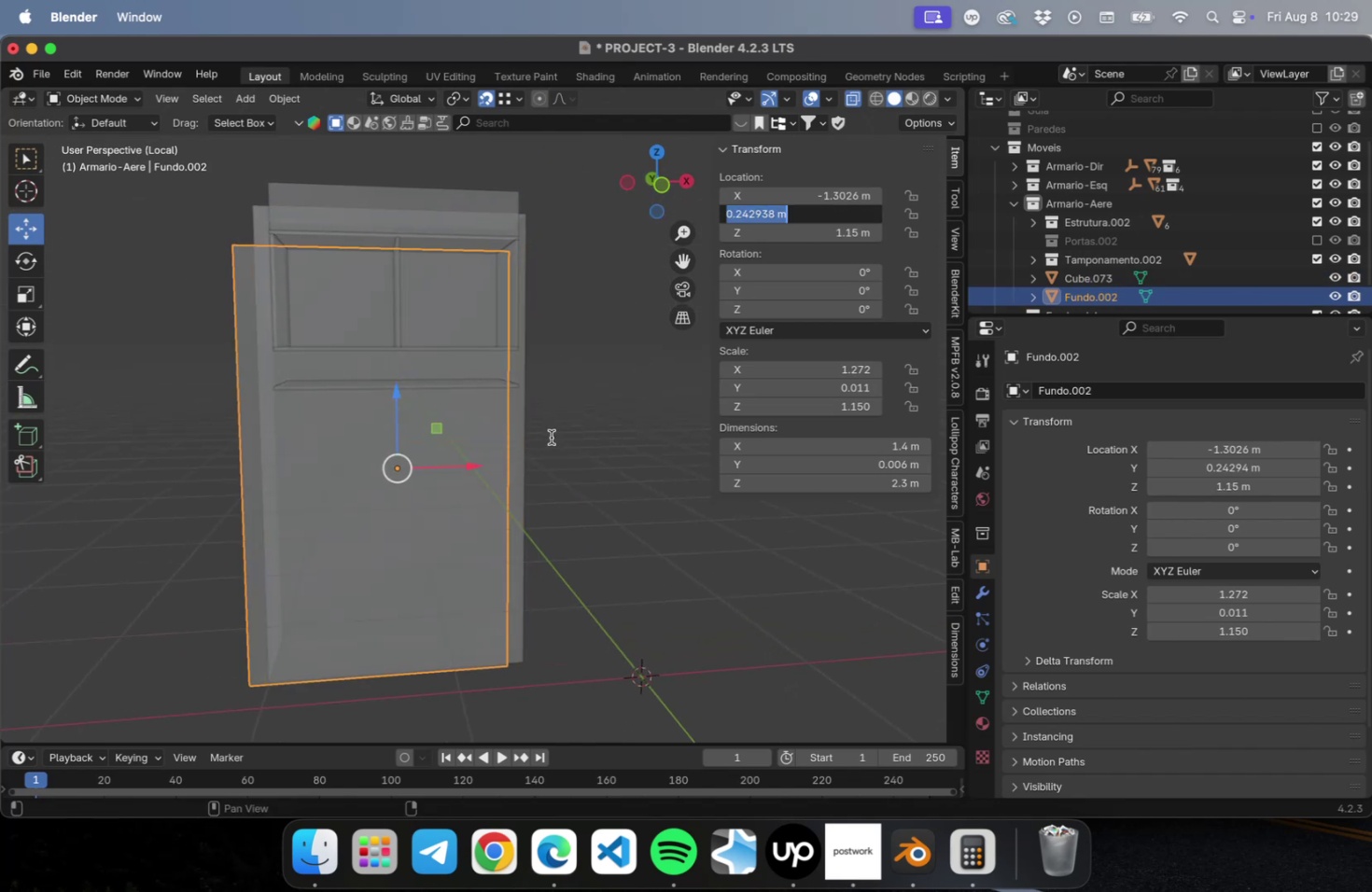 
key(Meta+Z)
 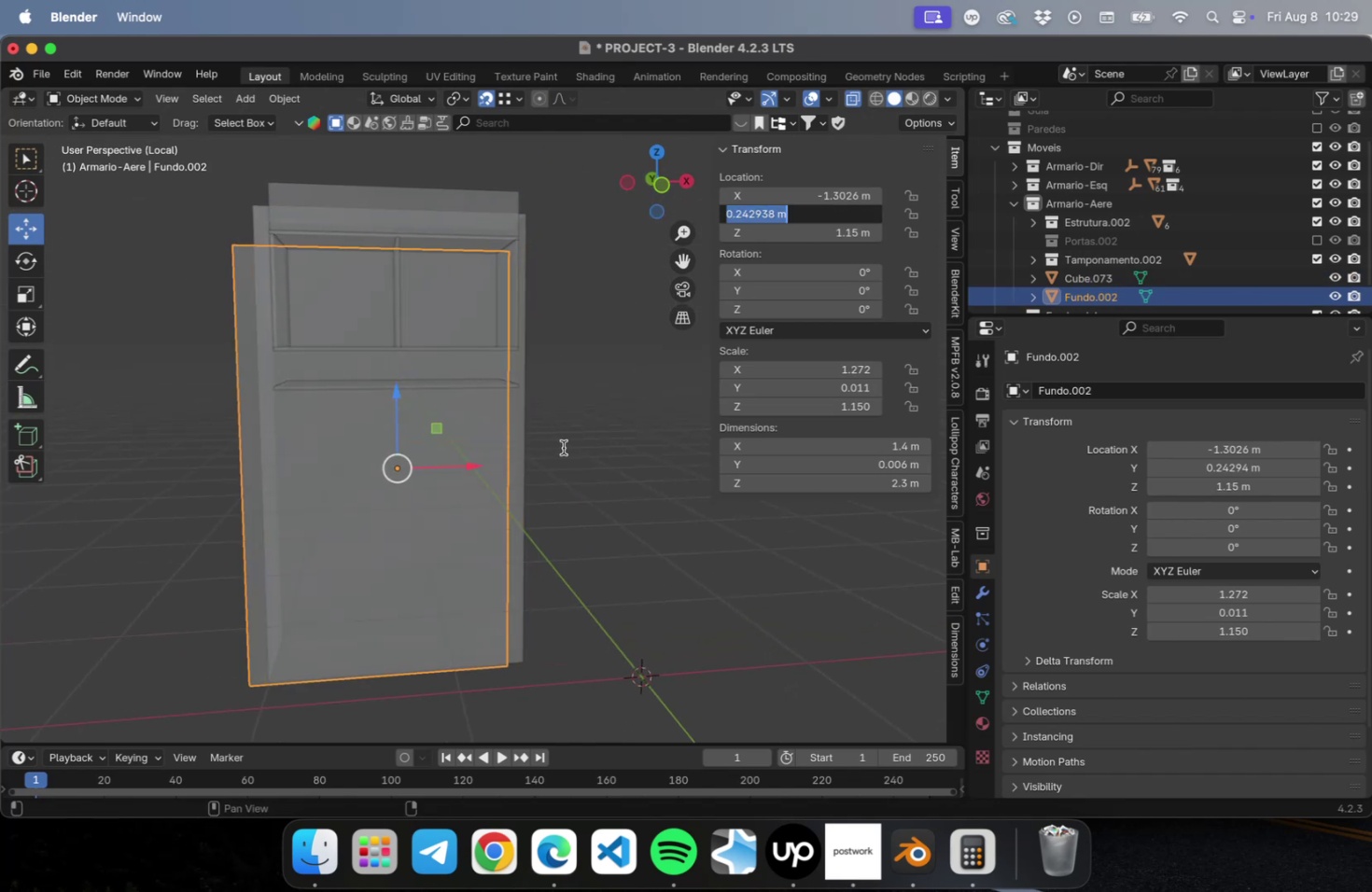 
left_click([563, 447])
 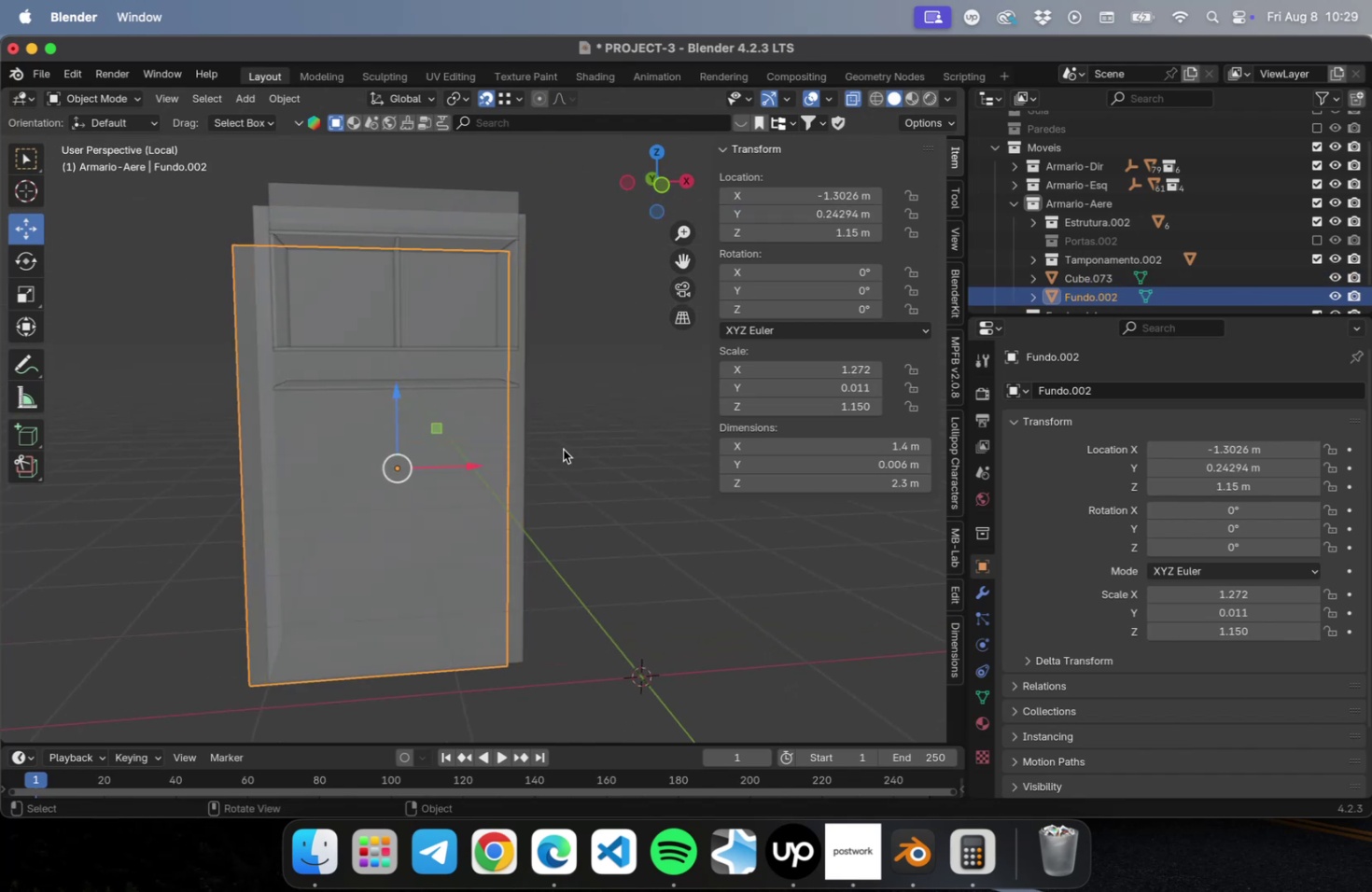 
key(Meta+CommandLeft)
 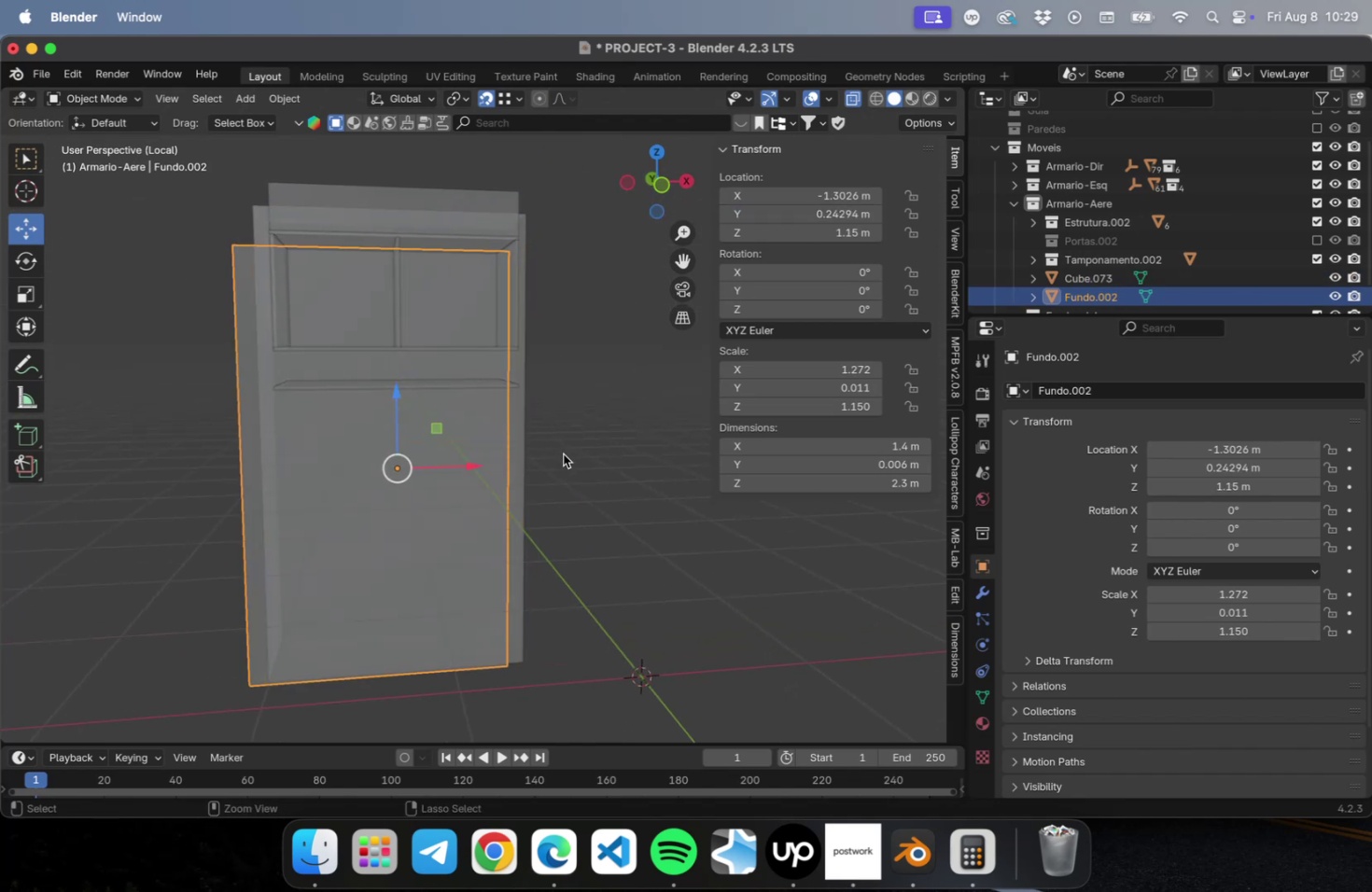 
key(Meta+Z)
 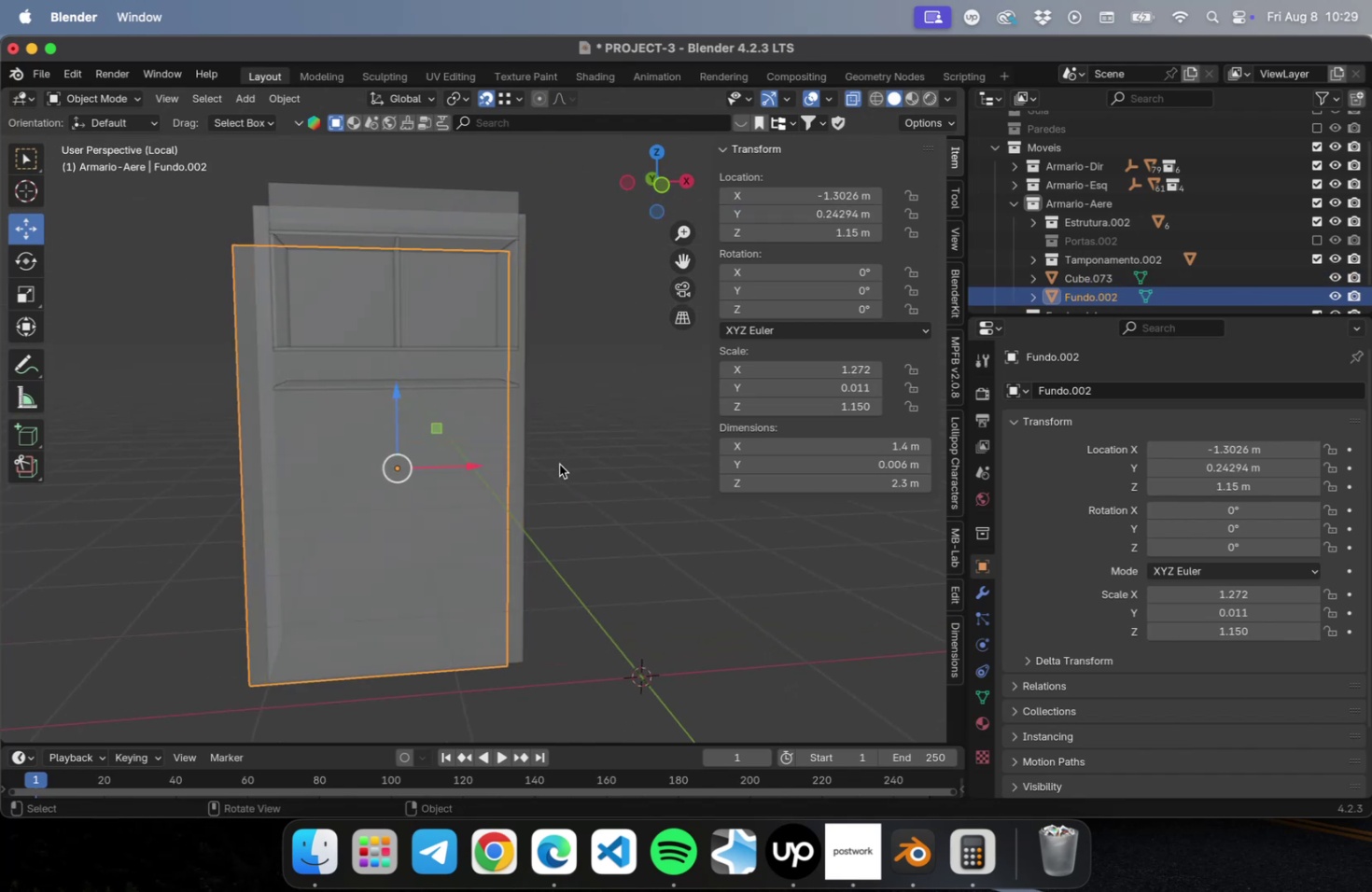 
key(Escape)
 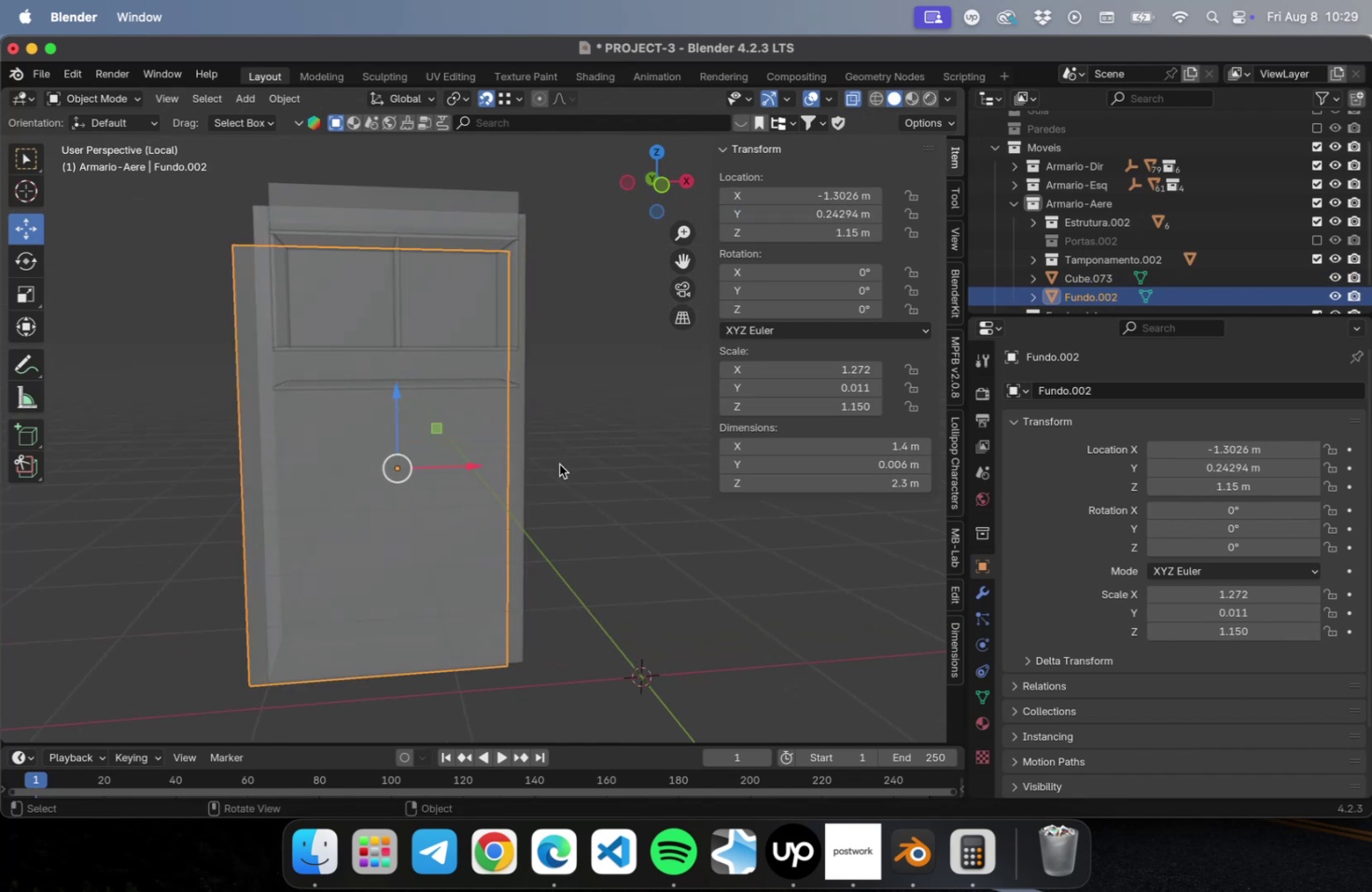 
key(Meta+Z)
 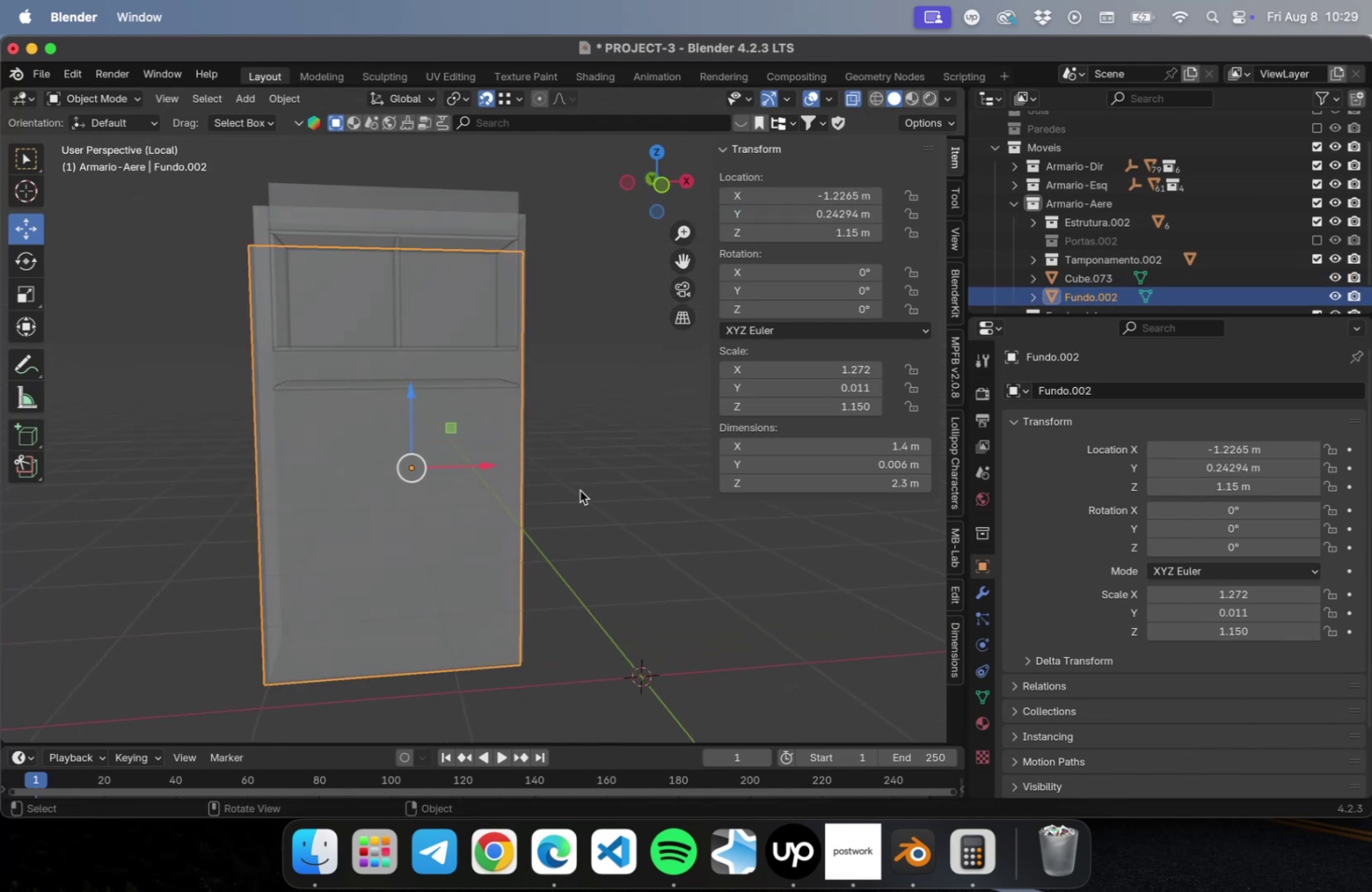 
left_click([581, 491])
 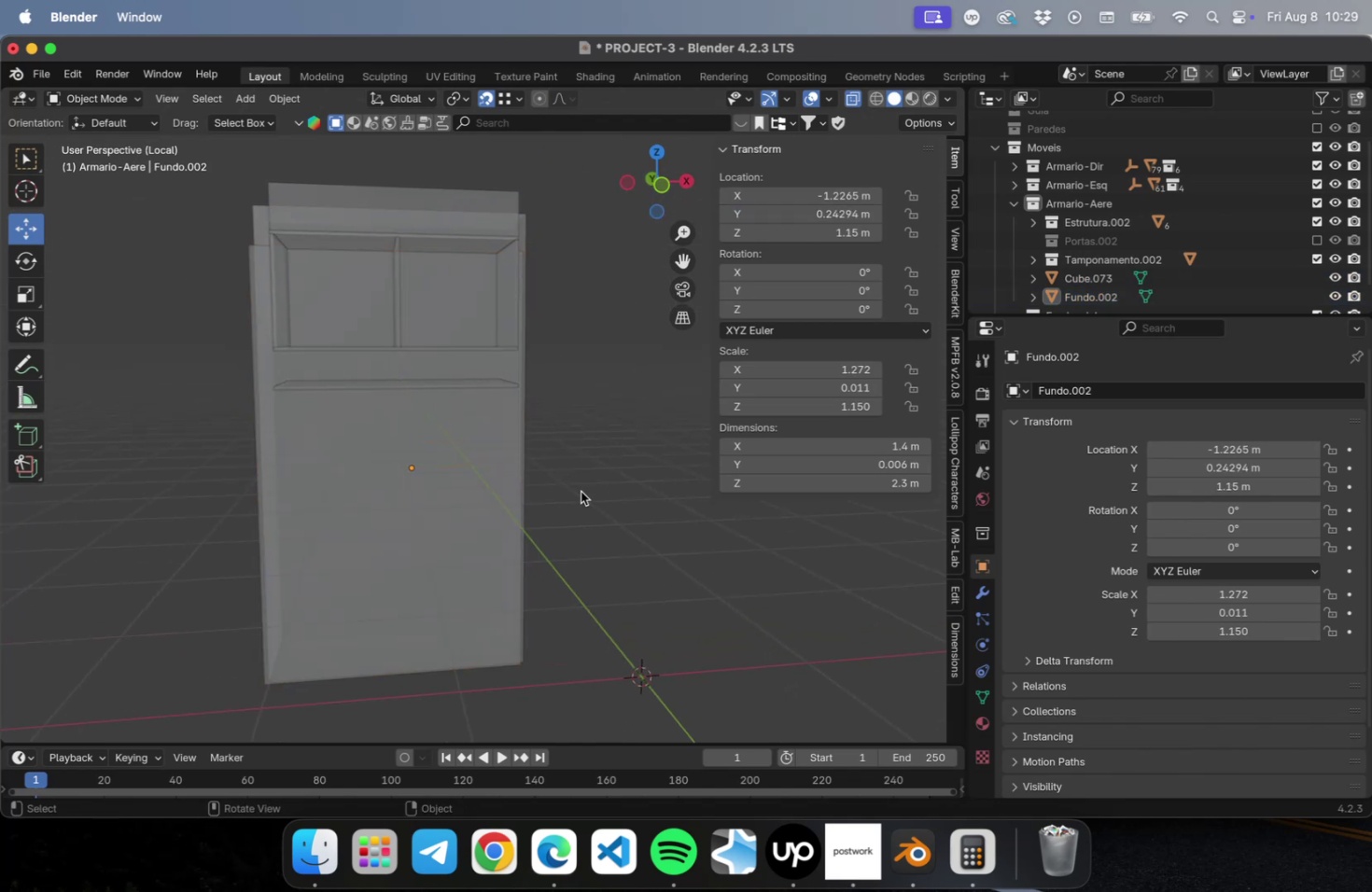 
key(Meta+CommandLeft)
 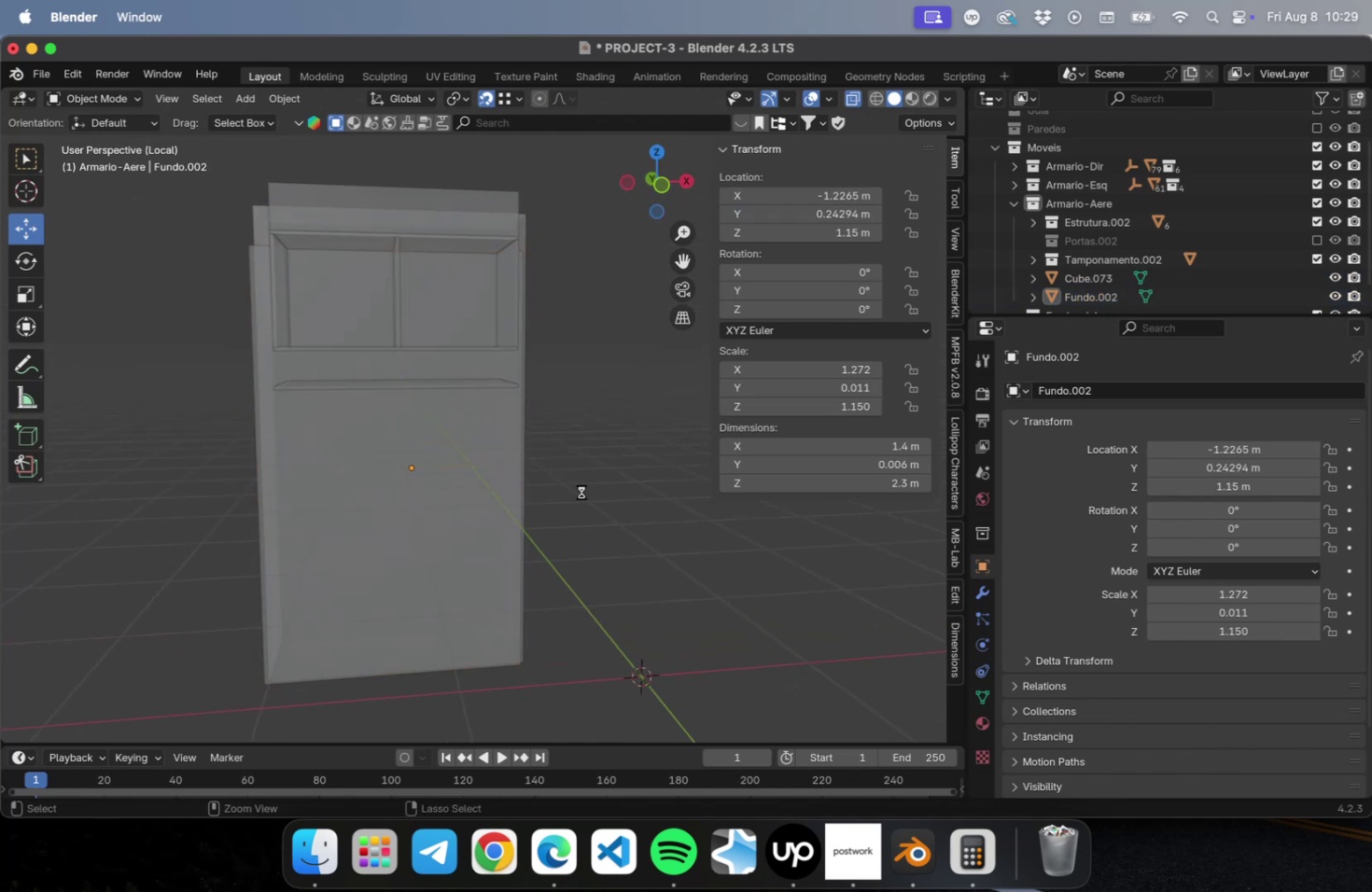 
key(Meta+S)
 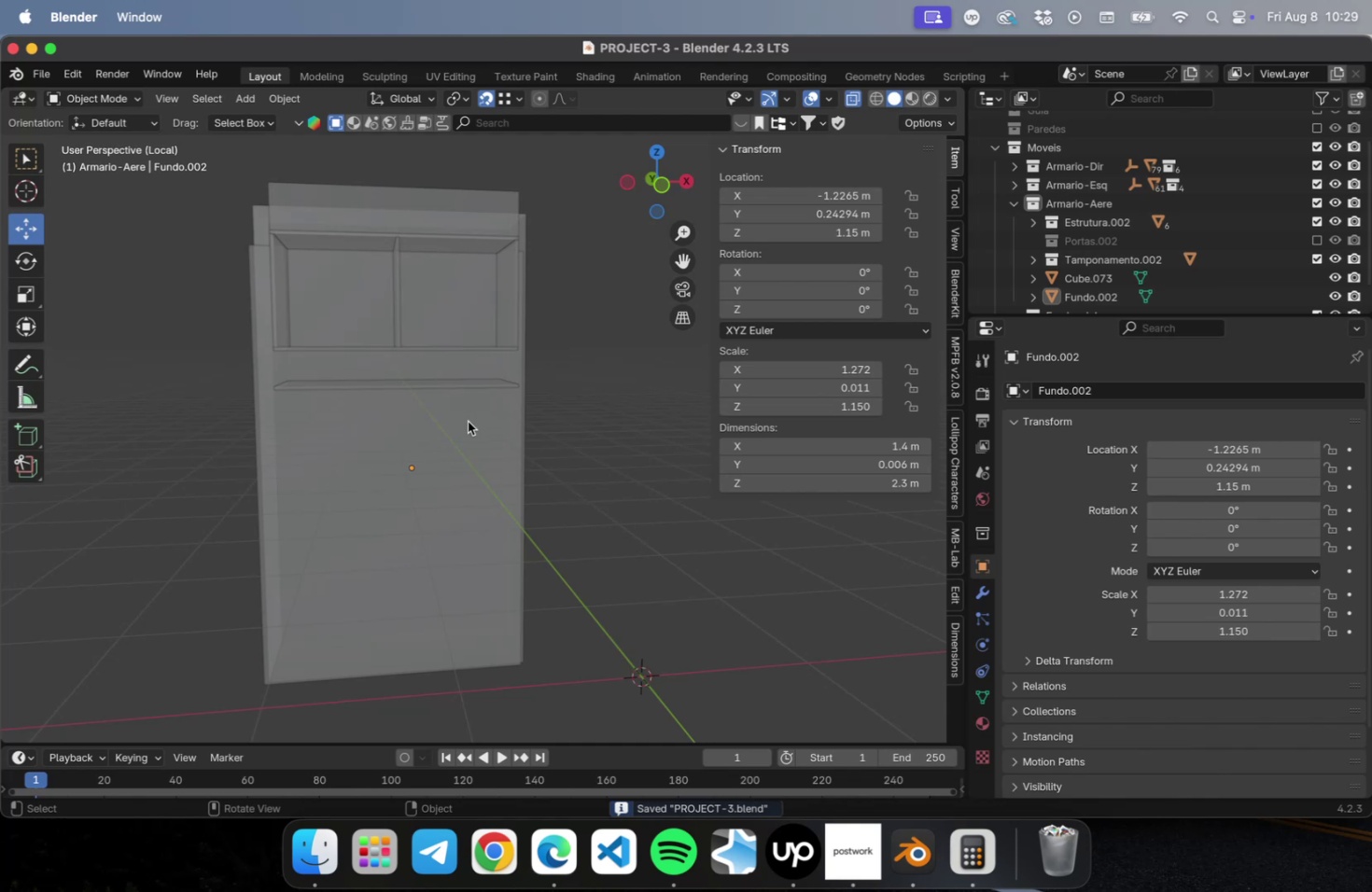 
left_click([441, 445])
 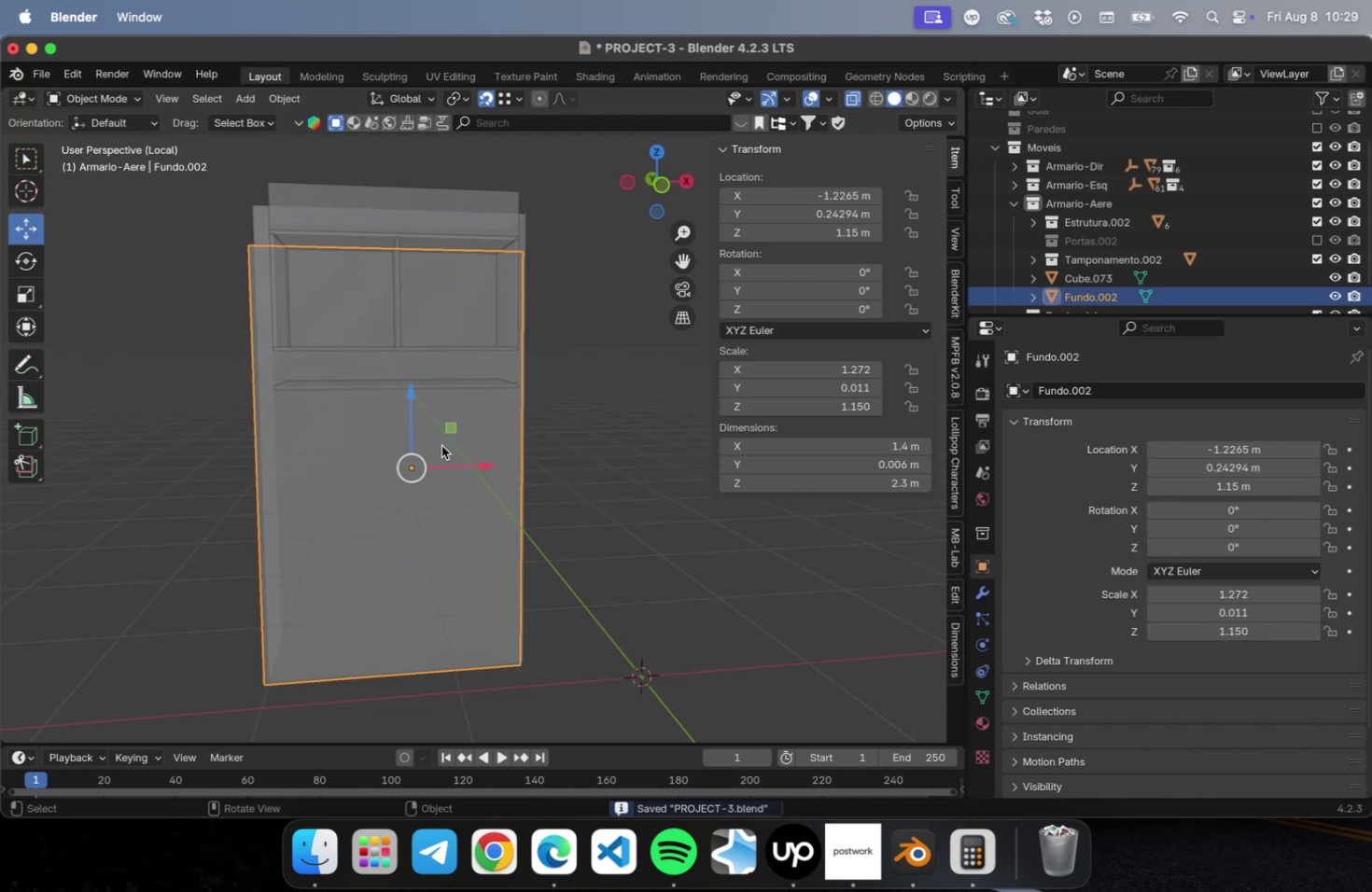 
key(NumLock)
 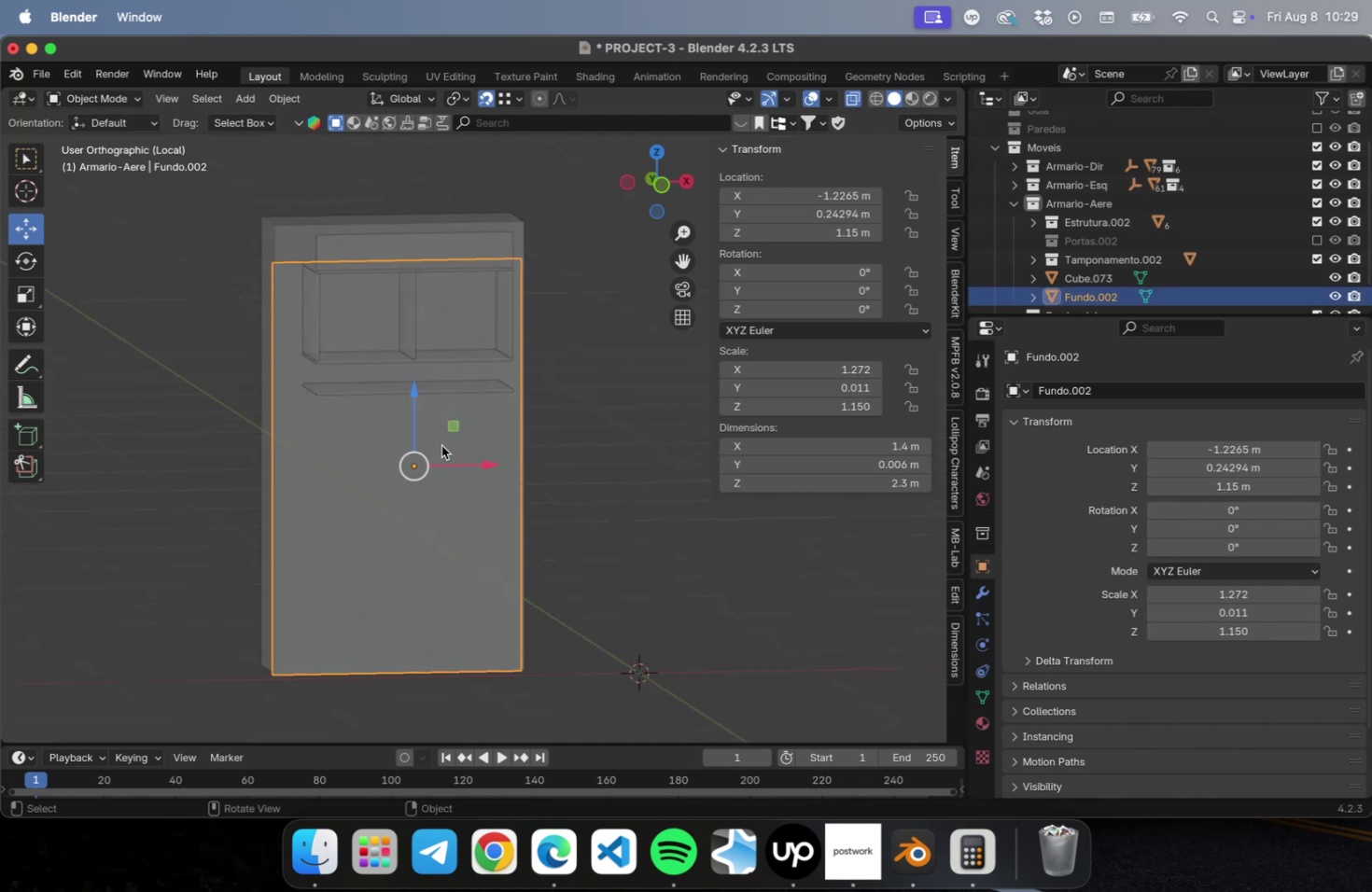 
key(Numpad1)
 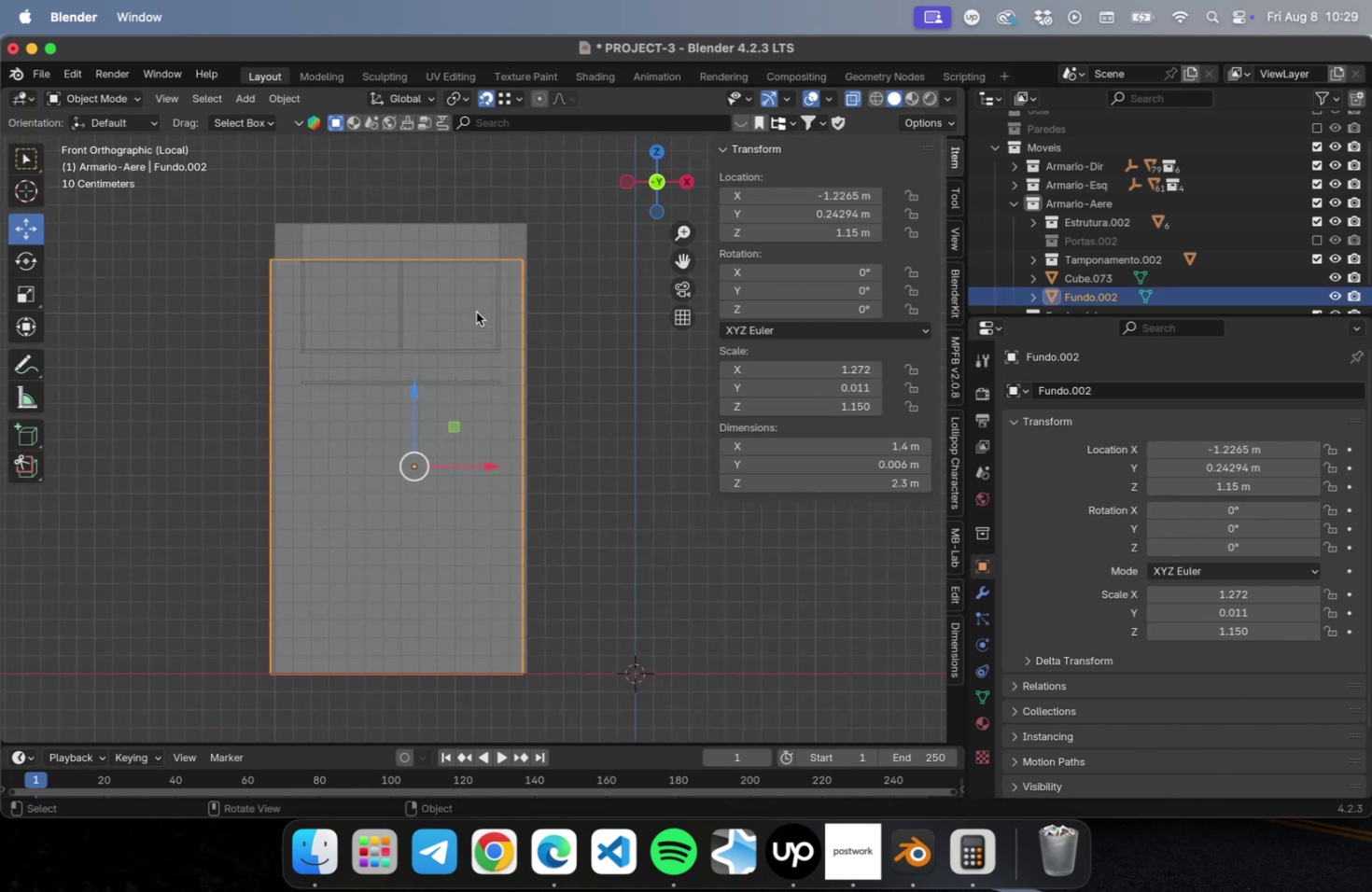 
key(Tab)
 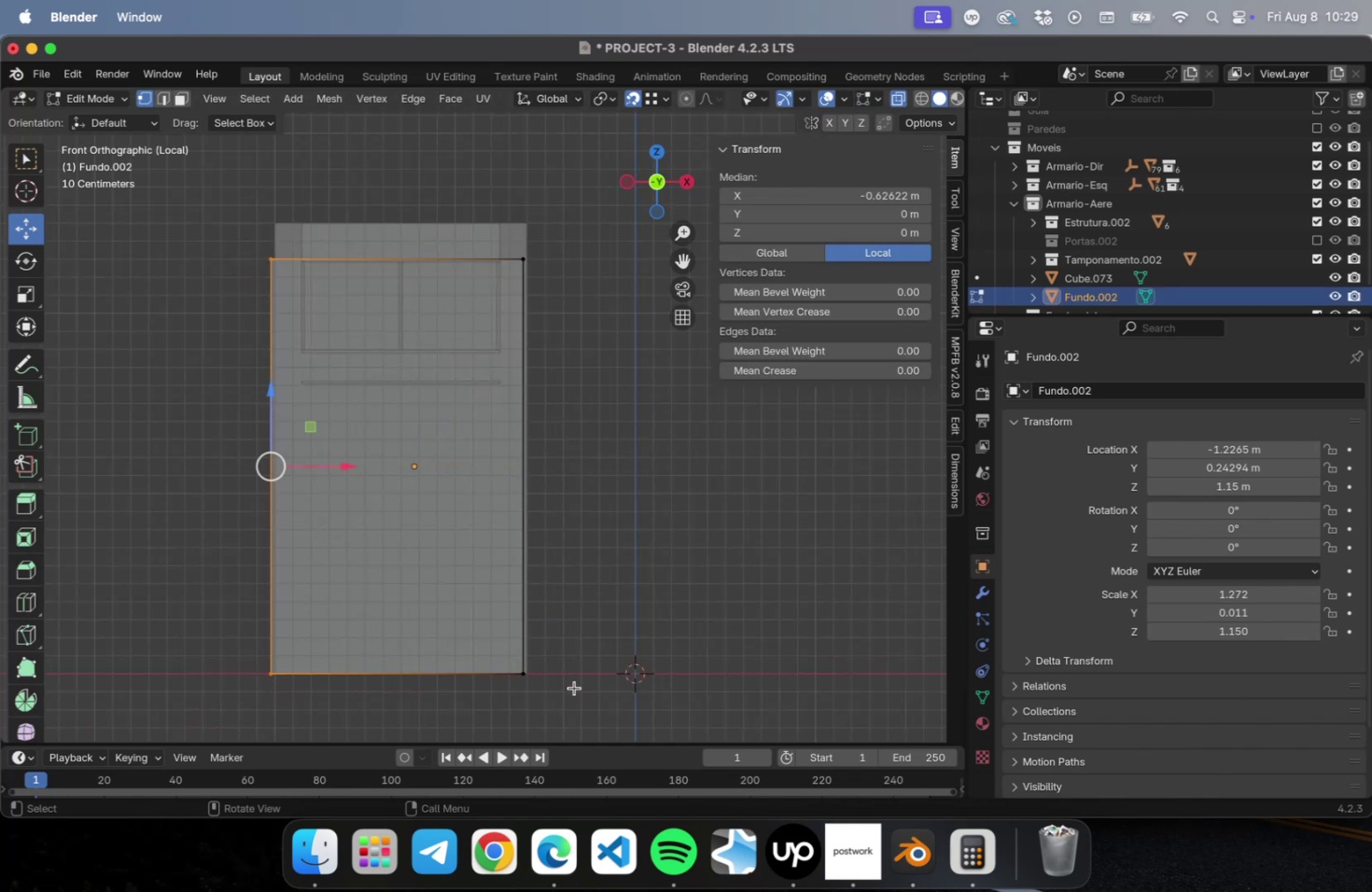 
left_click_drag(start_coordinate=[572, 688], to_coordinate=[502, 209])
 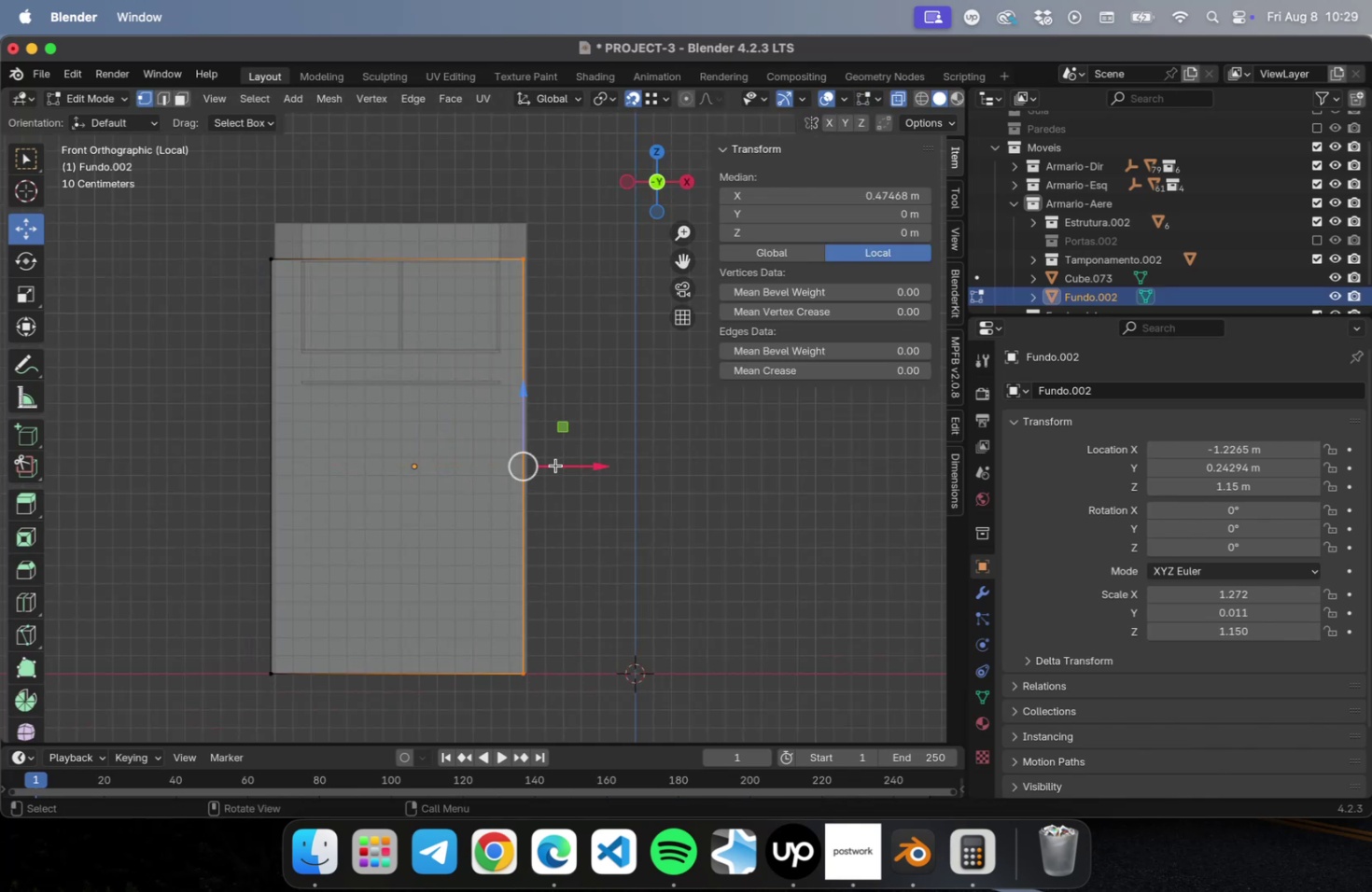 
scroll: coordinate [523, 512], scroll_direction: up, amount: 38.0
 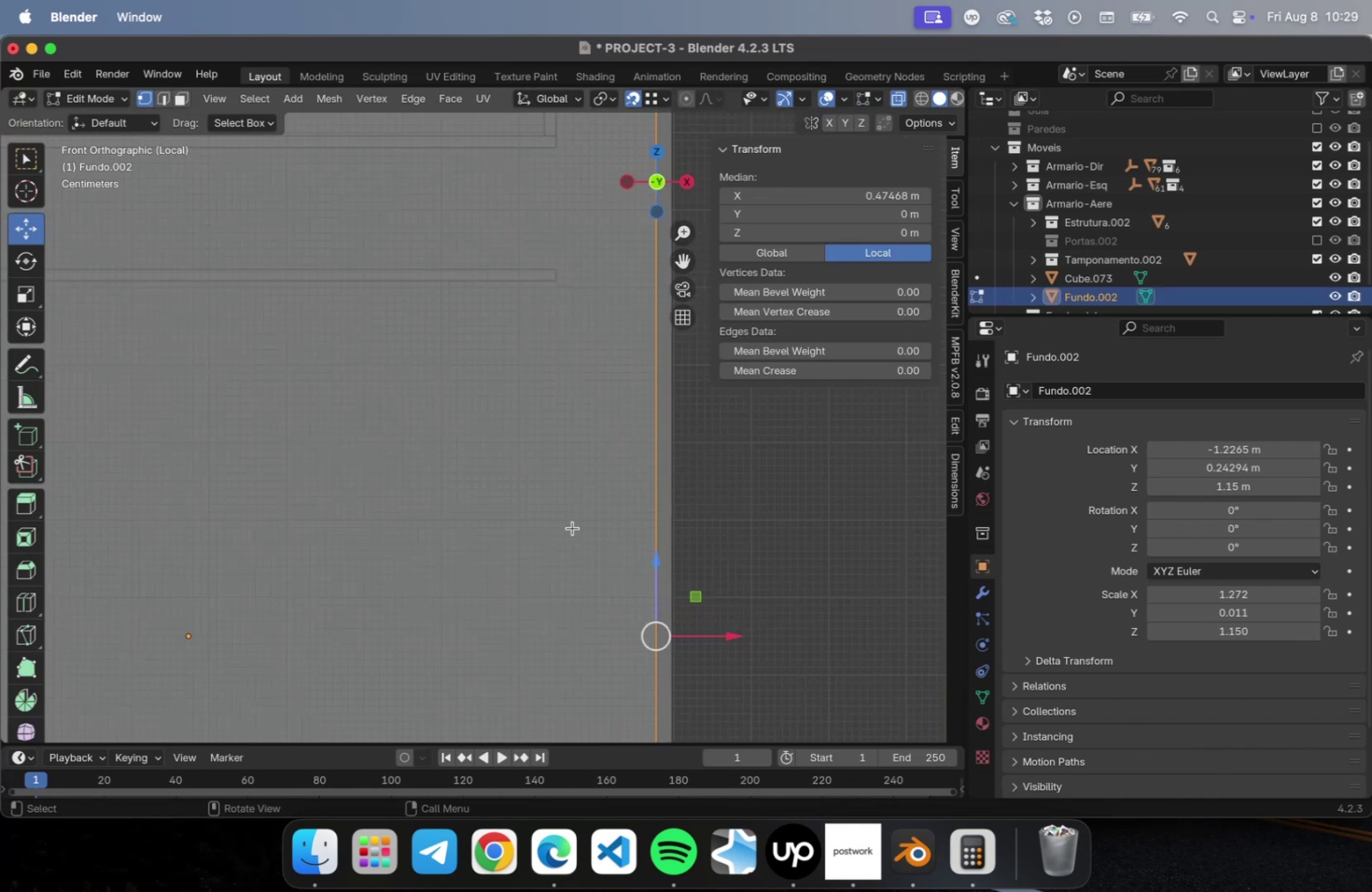 
hold_key(key=ShiftLeft, duration=0.52)
 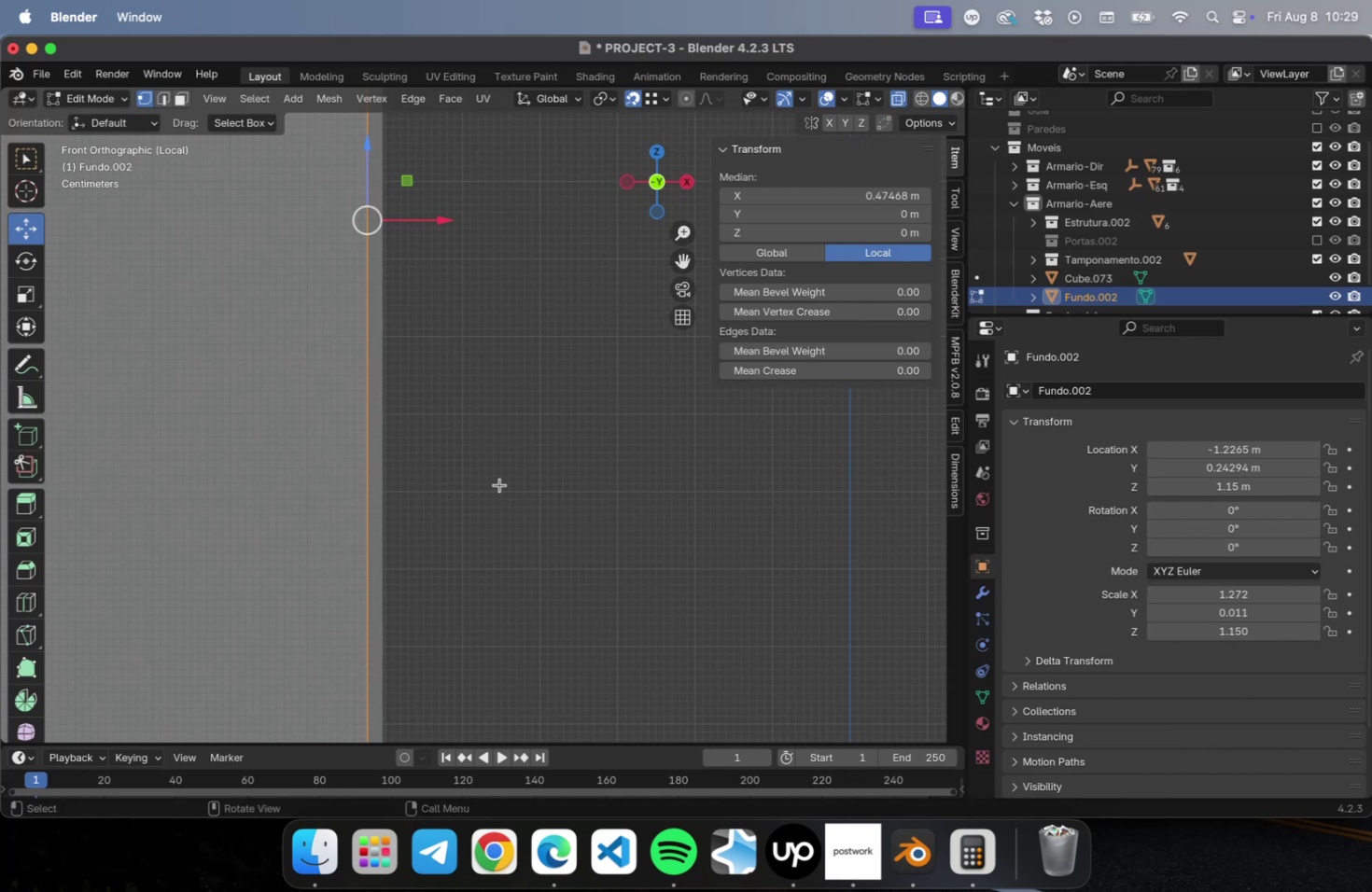 
scroll: coordinate [443, 324], scroll_direction: up, amount: 19.0
 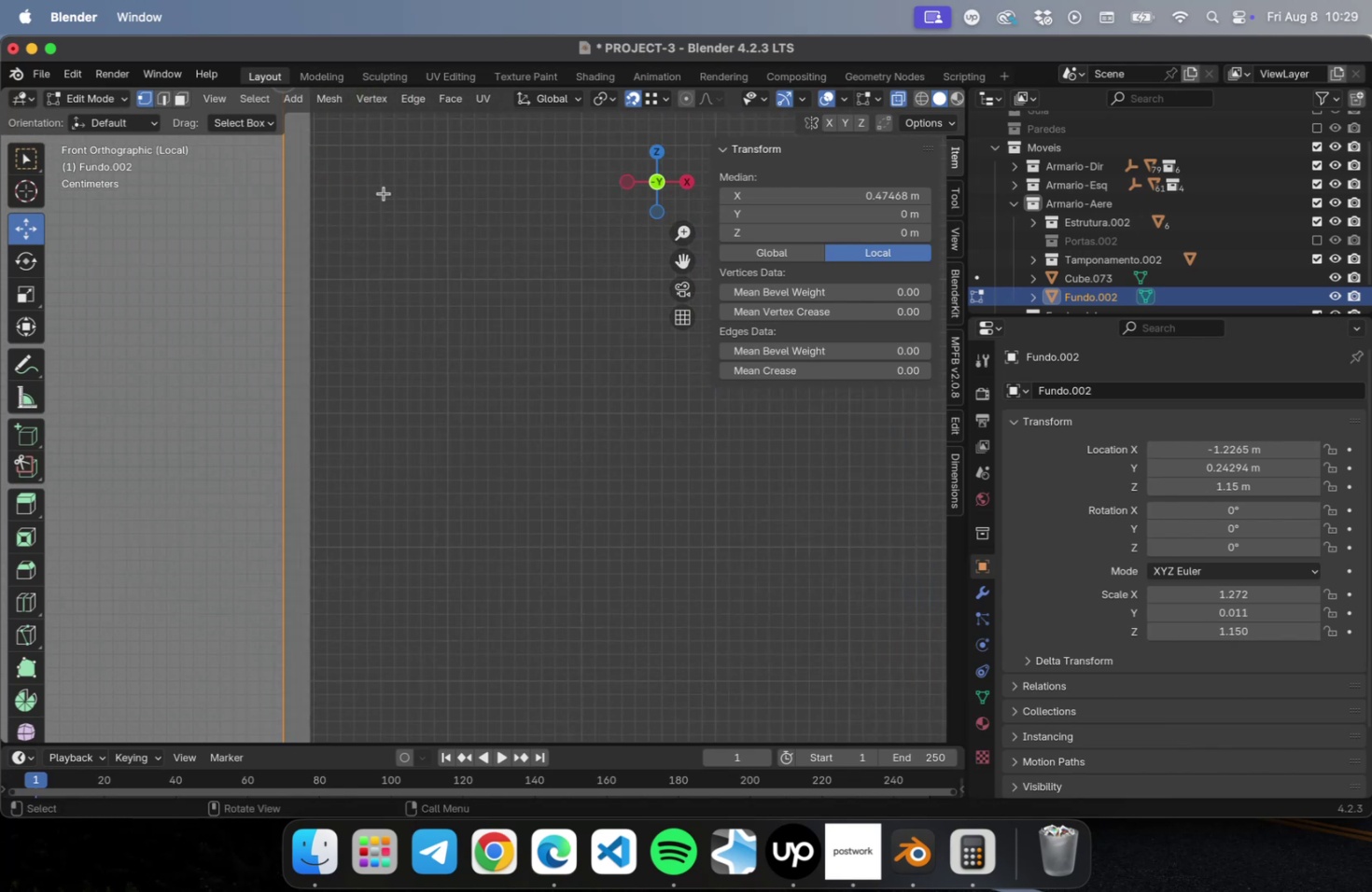 
hold_key(key=ShiftLeft, duration=0.61)
 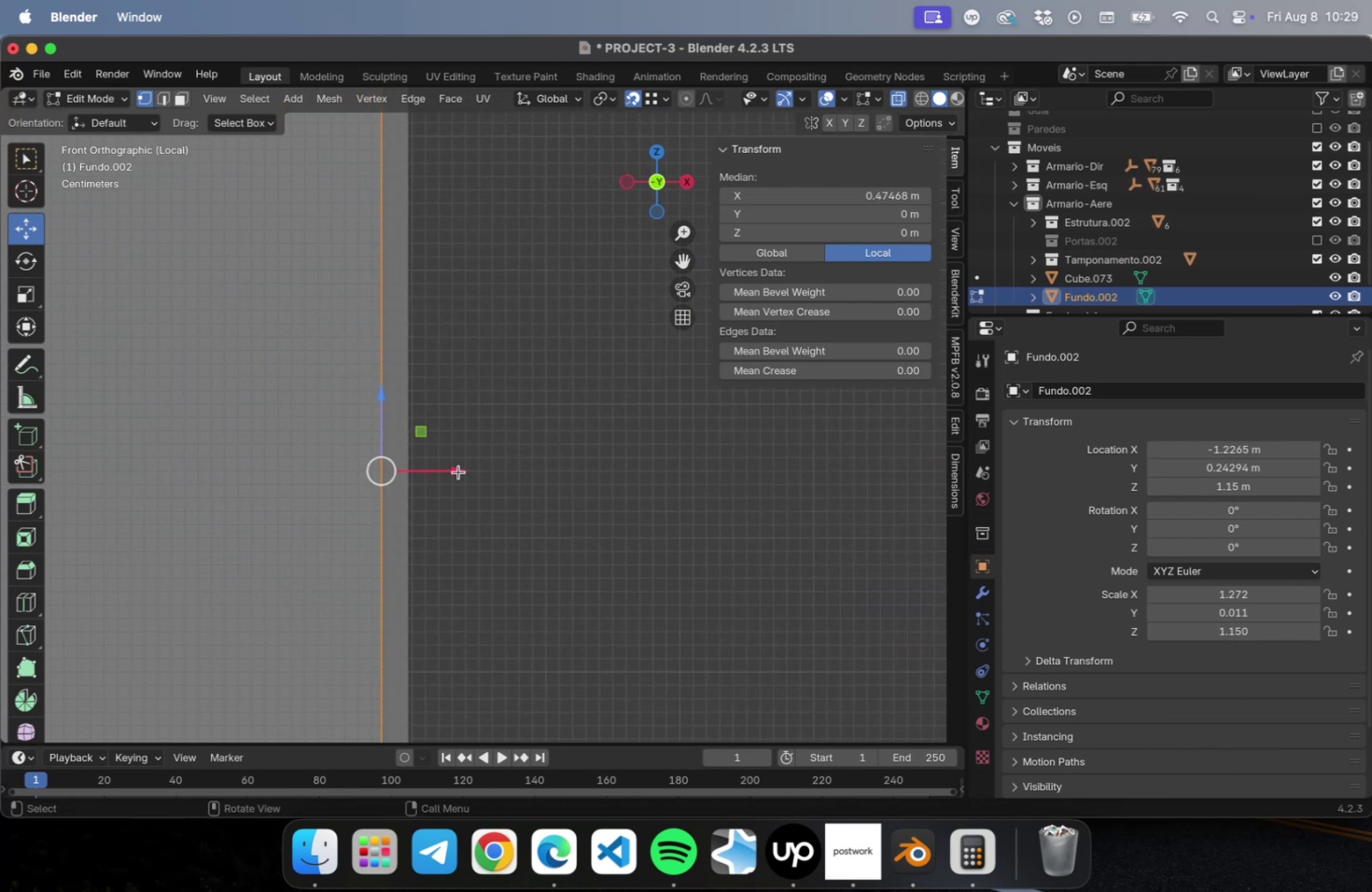 
left_click_drag(start_coordinate=[456, 470], to_coordinate=[485, 468])
 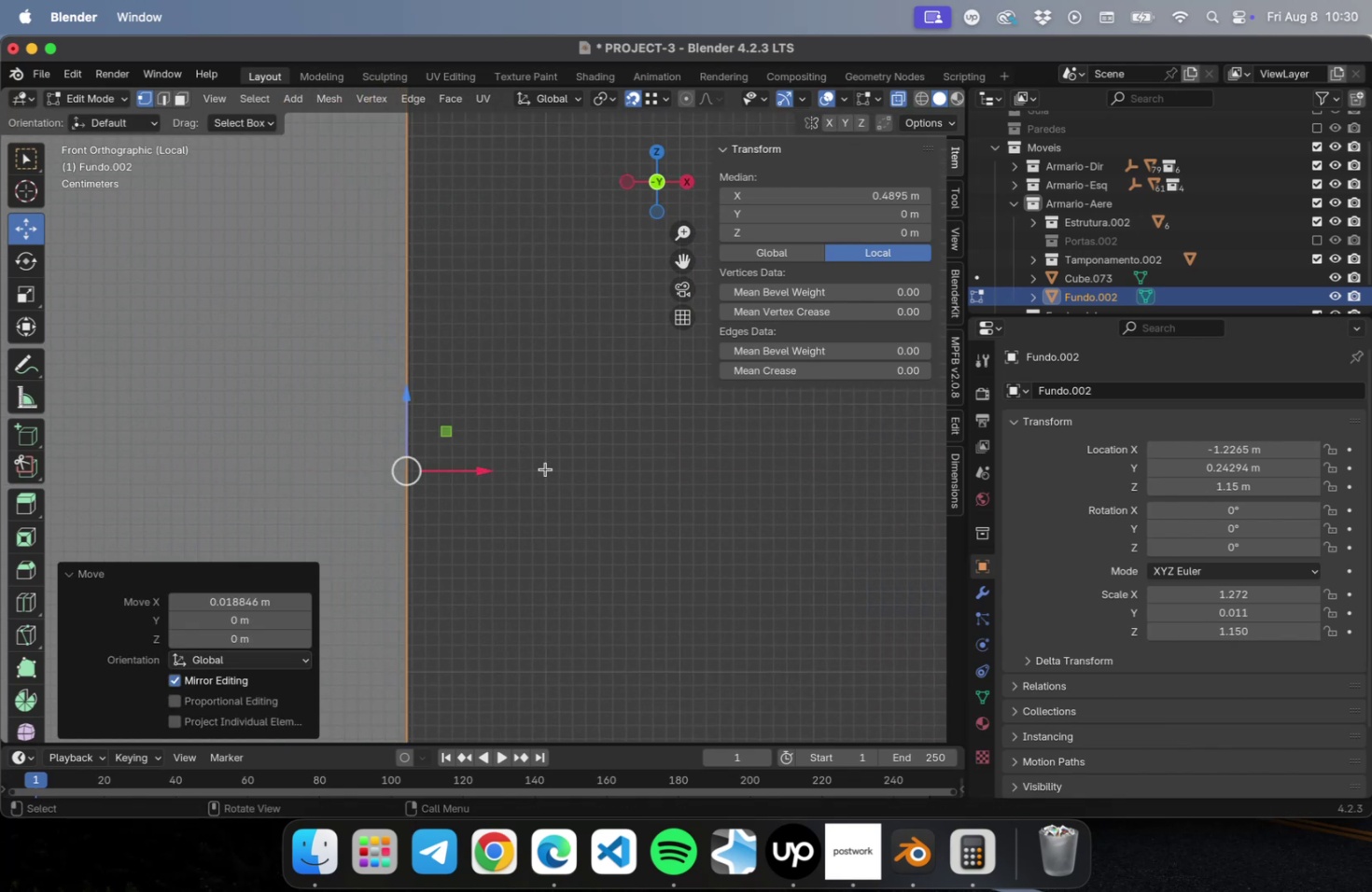 
scroll: coordinate [574, 500], scroll_direction: down, amount: 75.0
 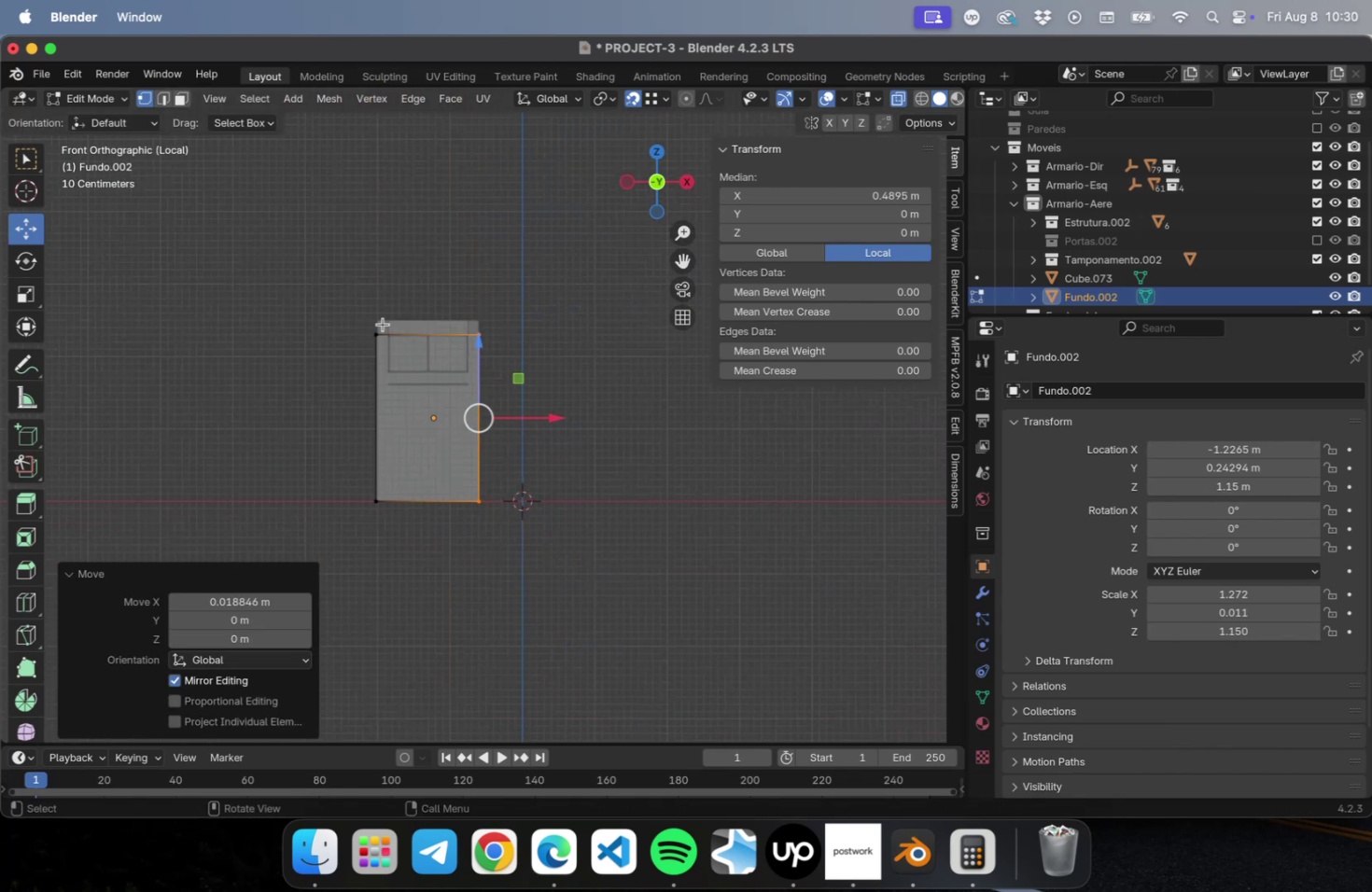 
left_click_drag(start_coordinate=[382, 322], to_coordinate=[346, 551])
 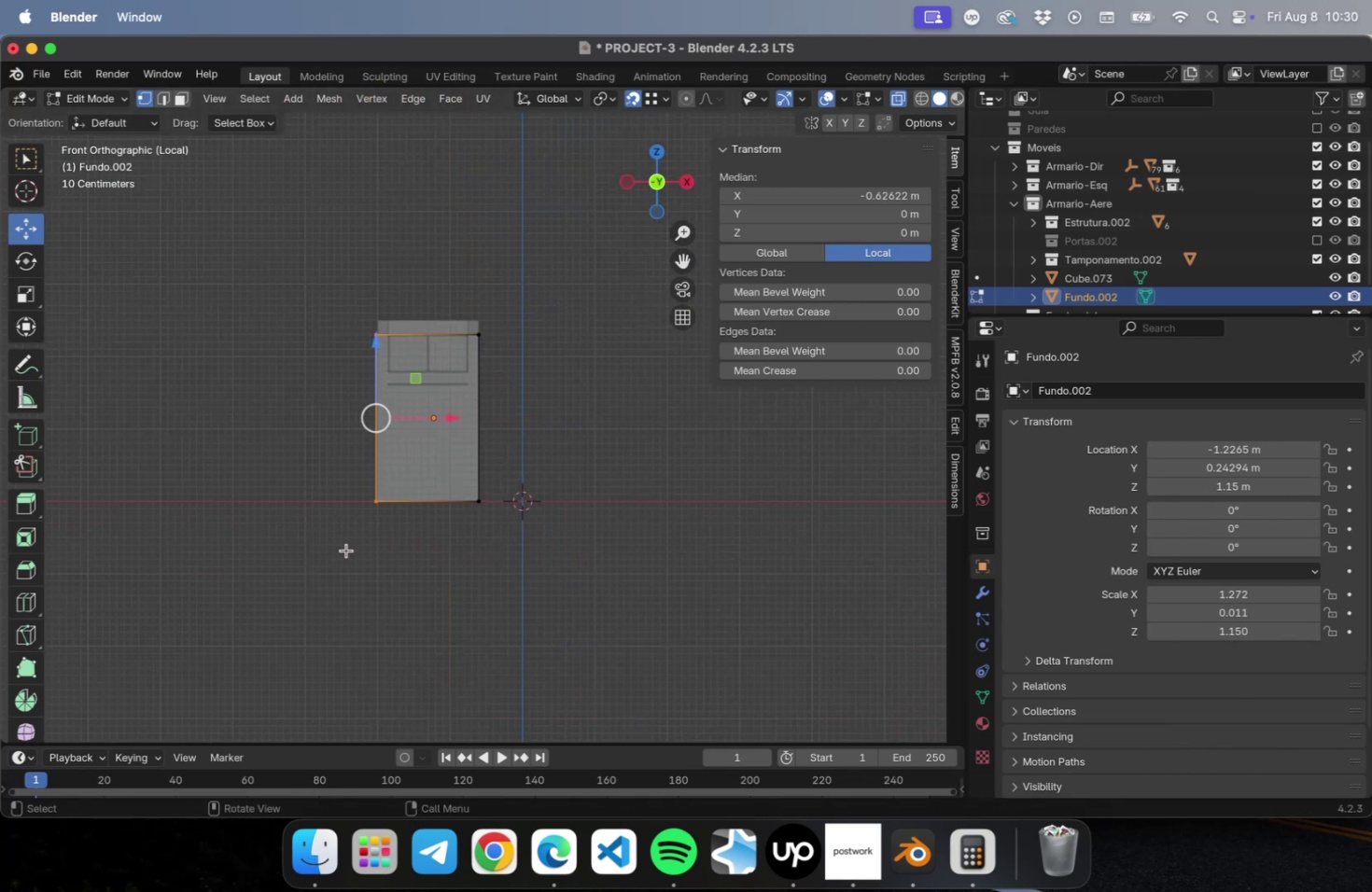 
key(NumLock)
 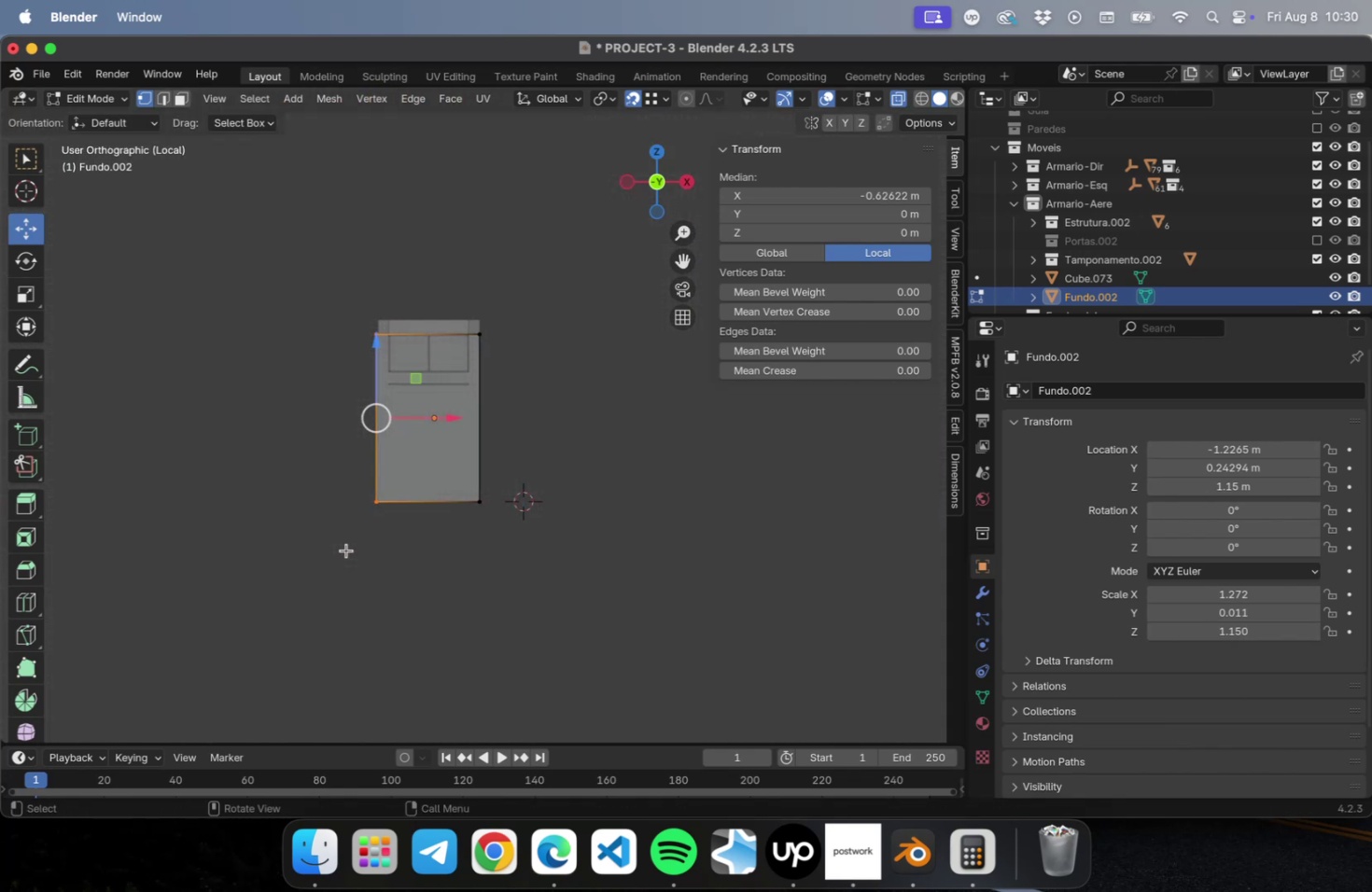 
key(NumpadDecimal)
 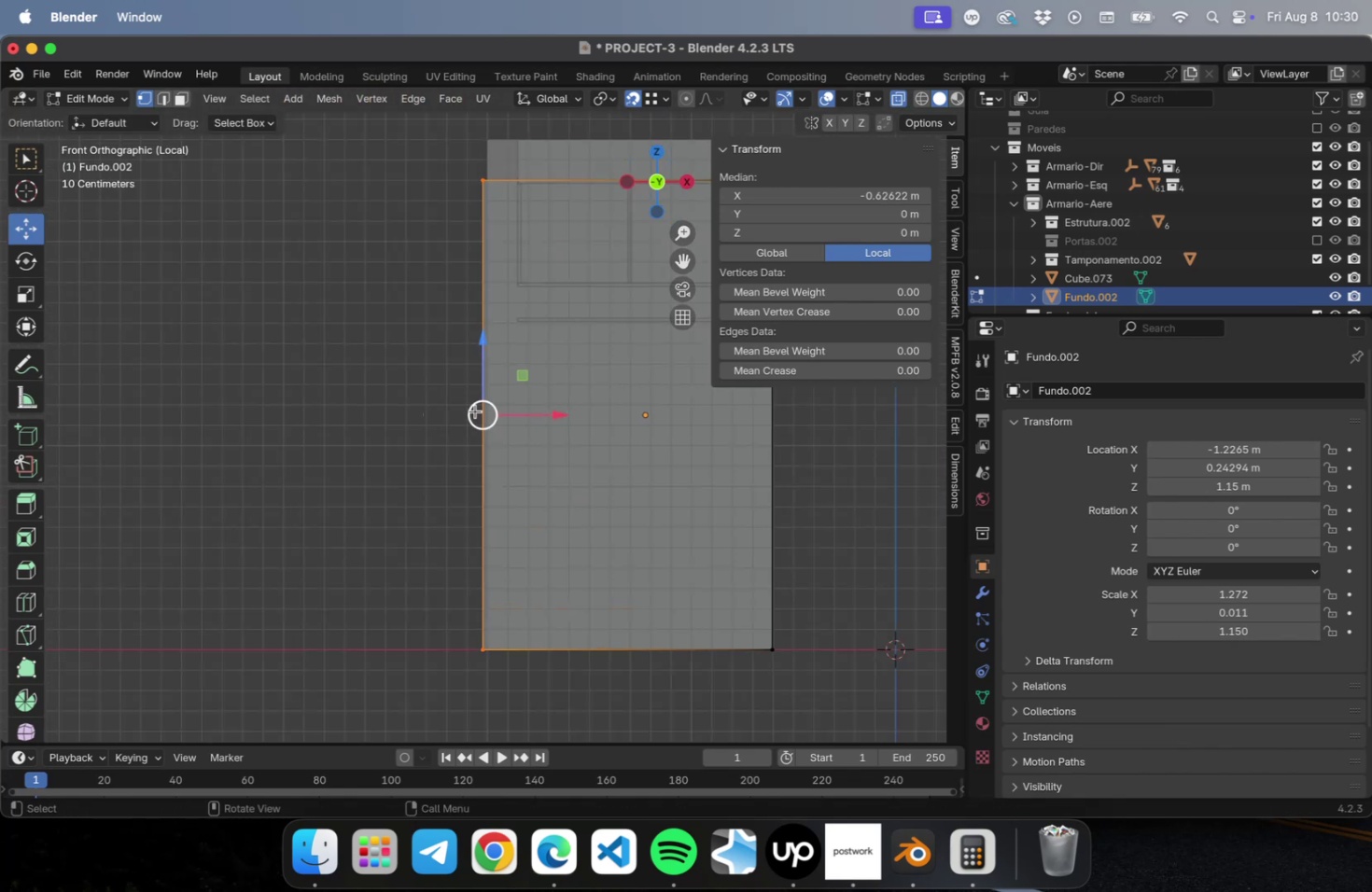 
scroll: coordinate [553, 419], scroll_direction: up, amount: 69.0
 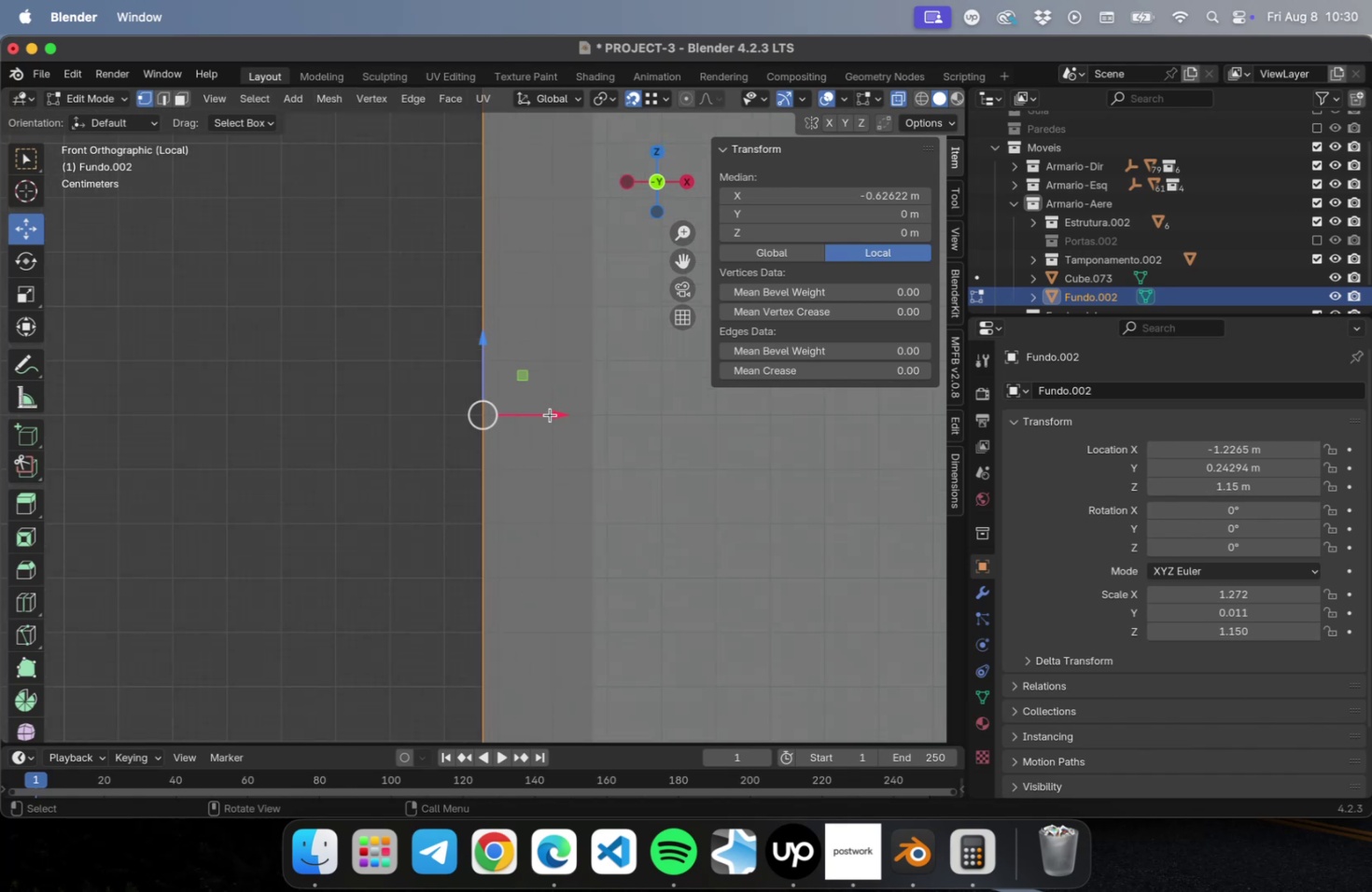 
left_click_drag(start_coordinate=[549, 414], to_coordinate=[664, 416])
 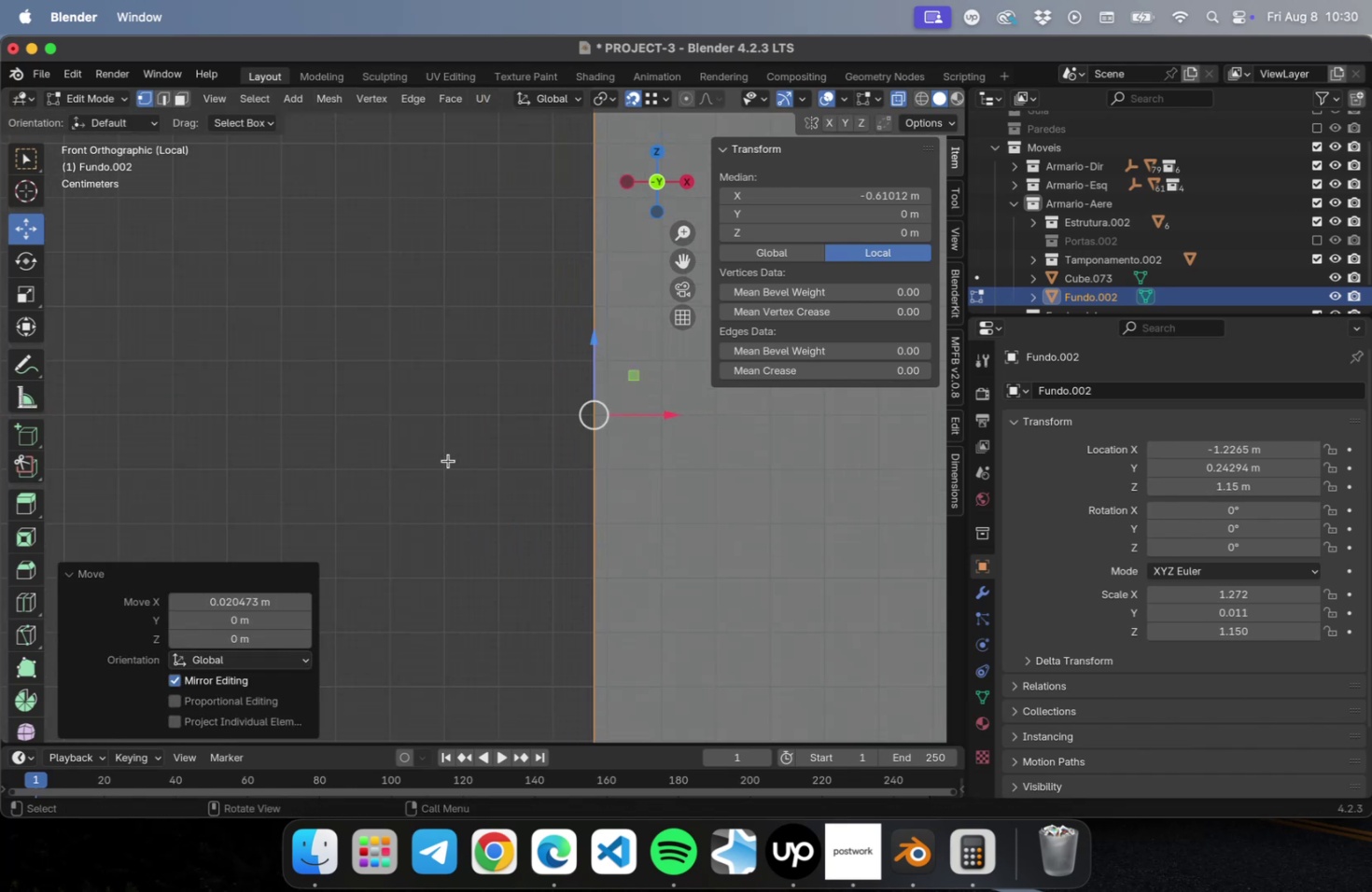 
left_click([448, 460])
 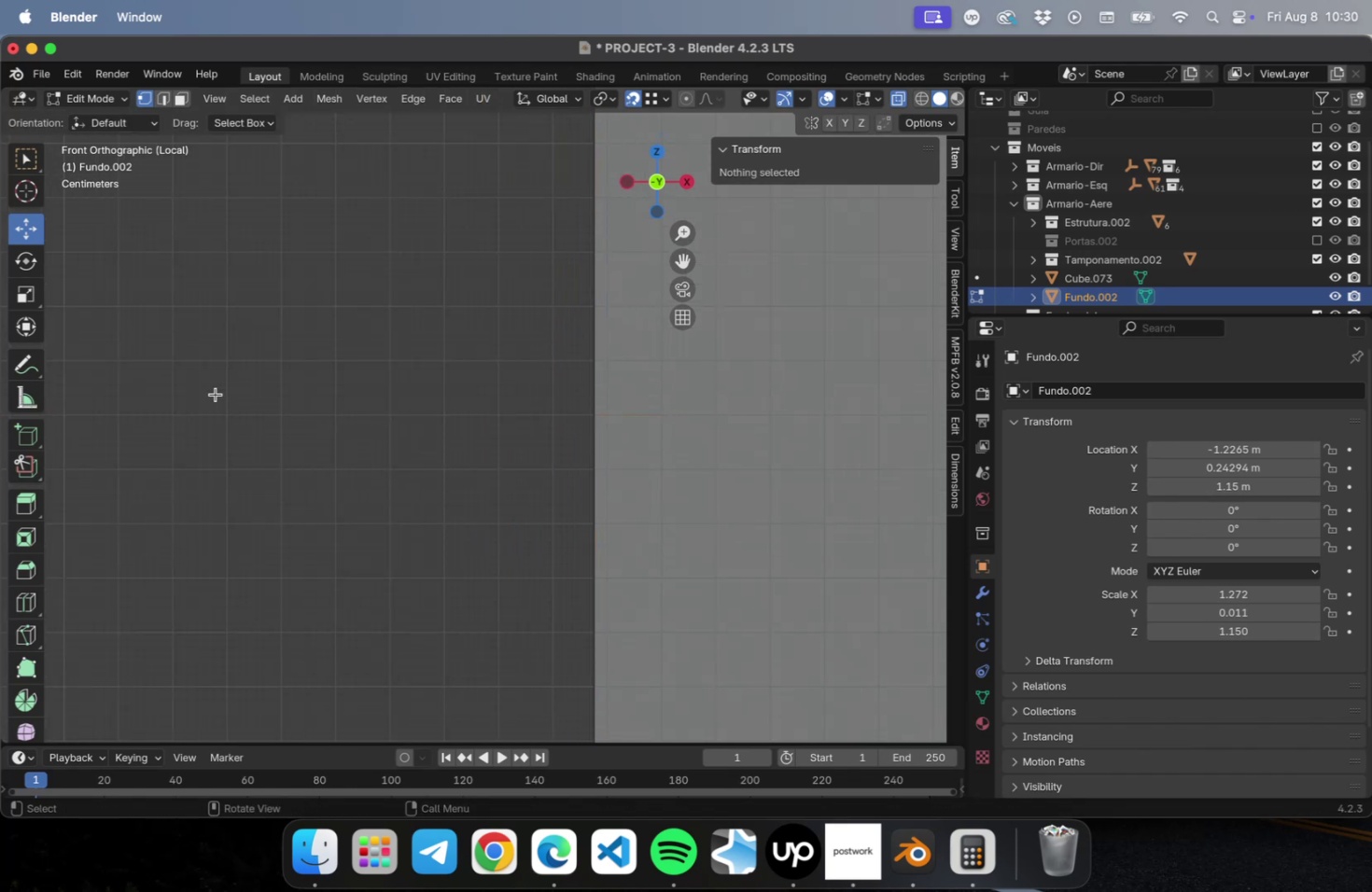 
scroll: coordinate [331, 416], scroll_direction: down, amount: 86.0
 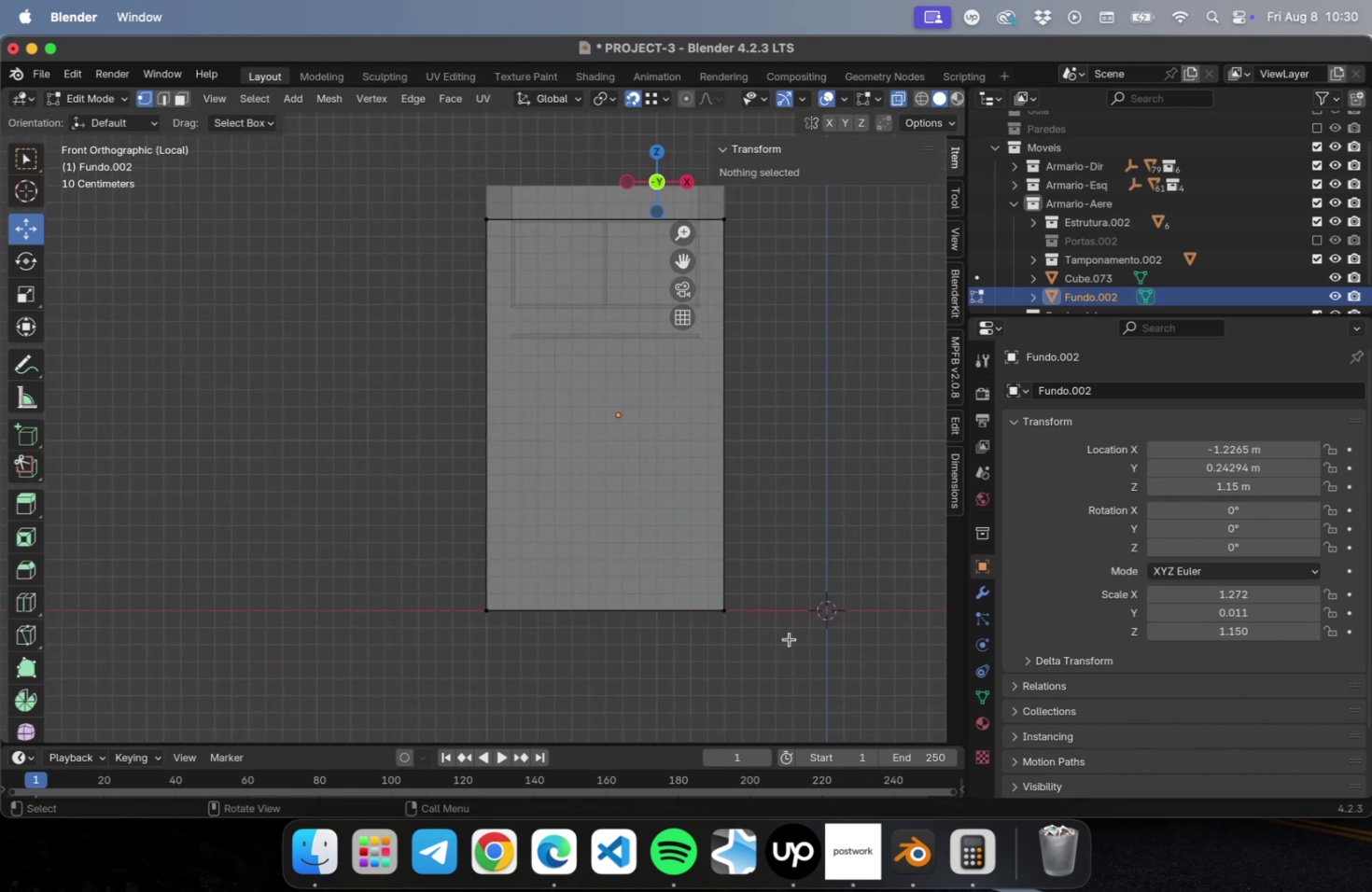 
left_click_drag(start_coordinate=[805, 656], to_coordinate=[434, 544])
 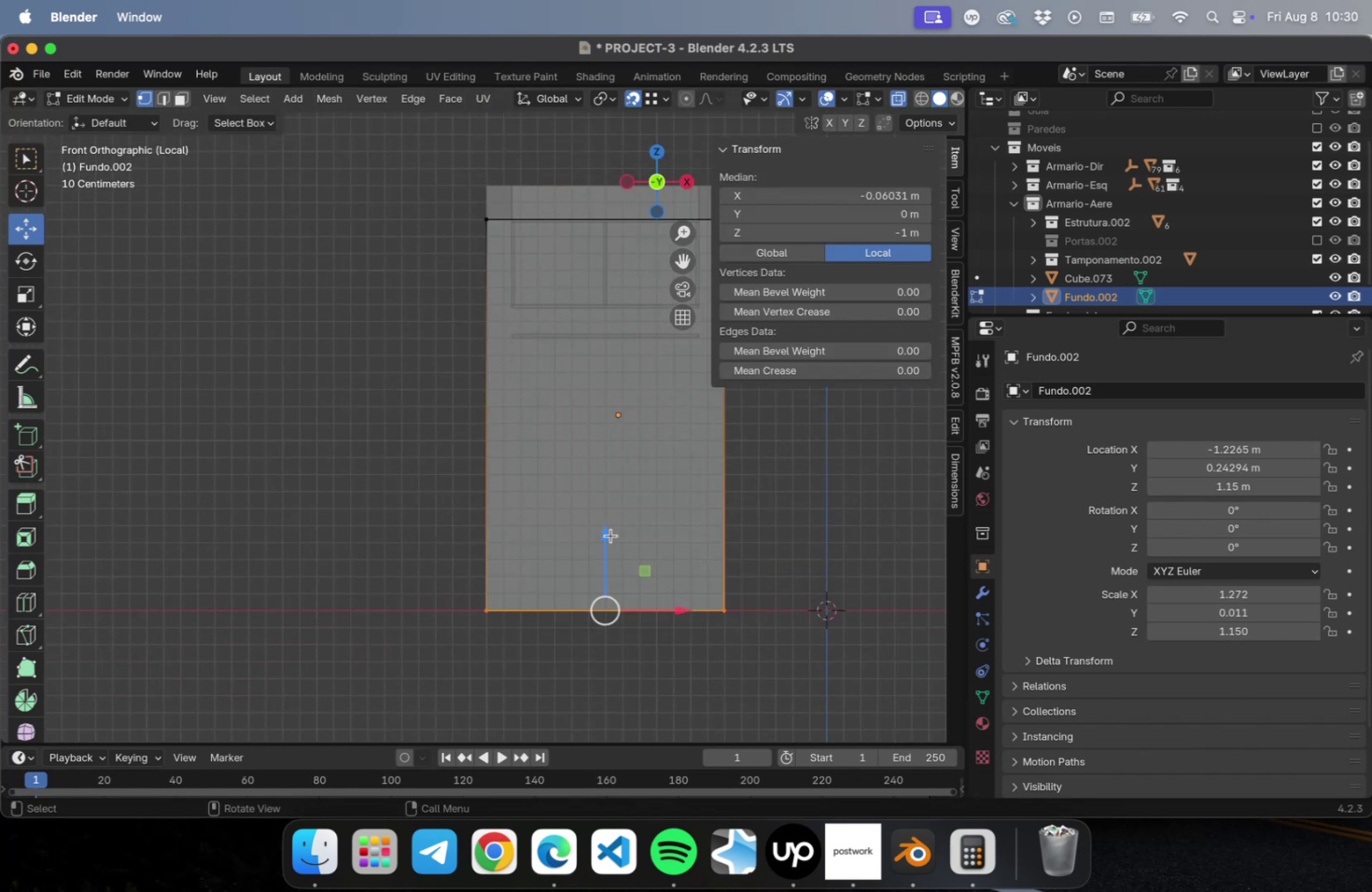 
left_click_drag(start_coordinate=[607, 537], to_coordinate=[506, 335])
 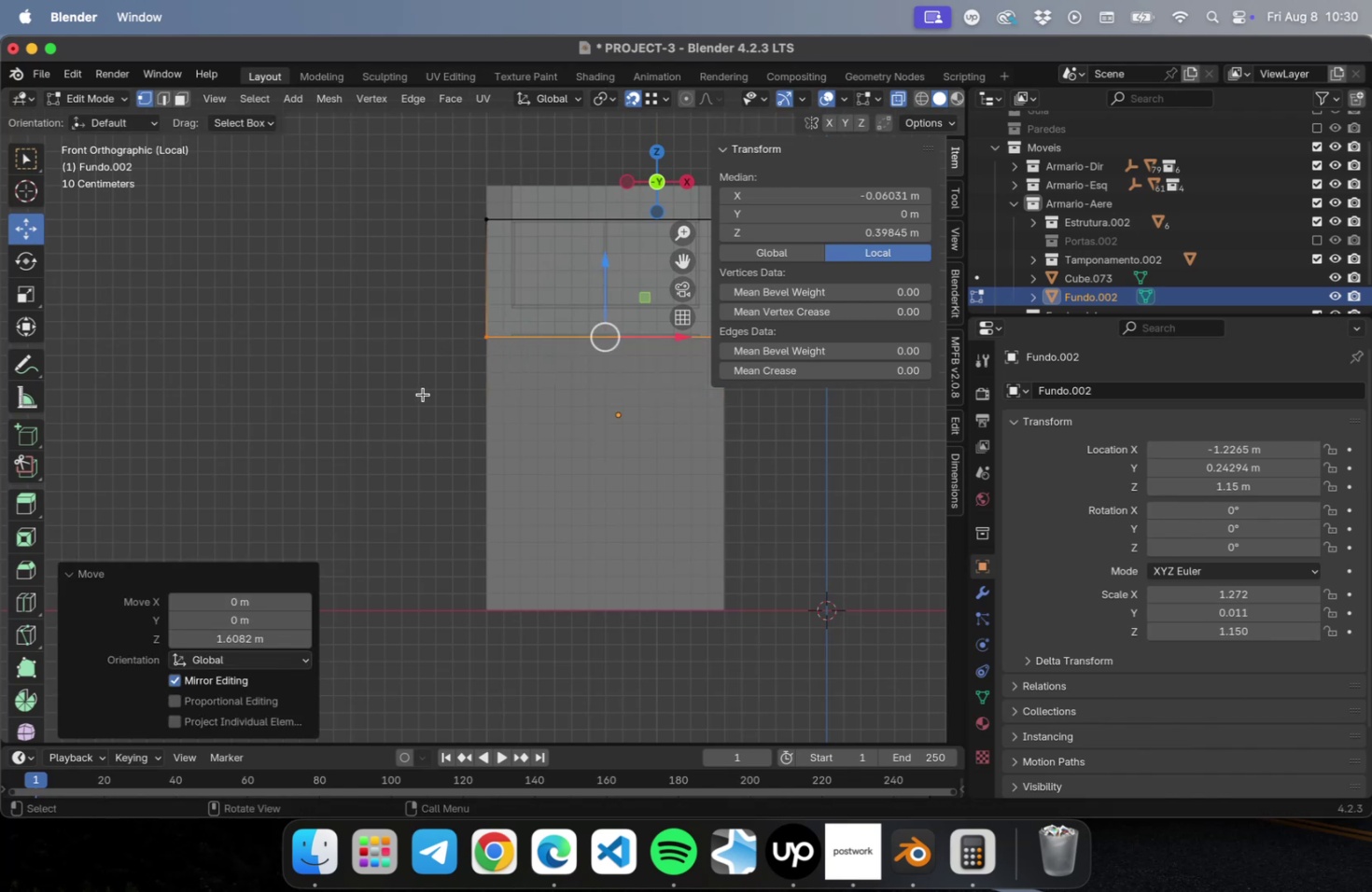 
key(Tab)
 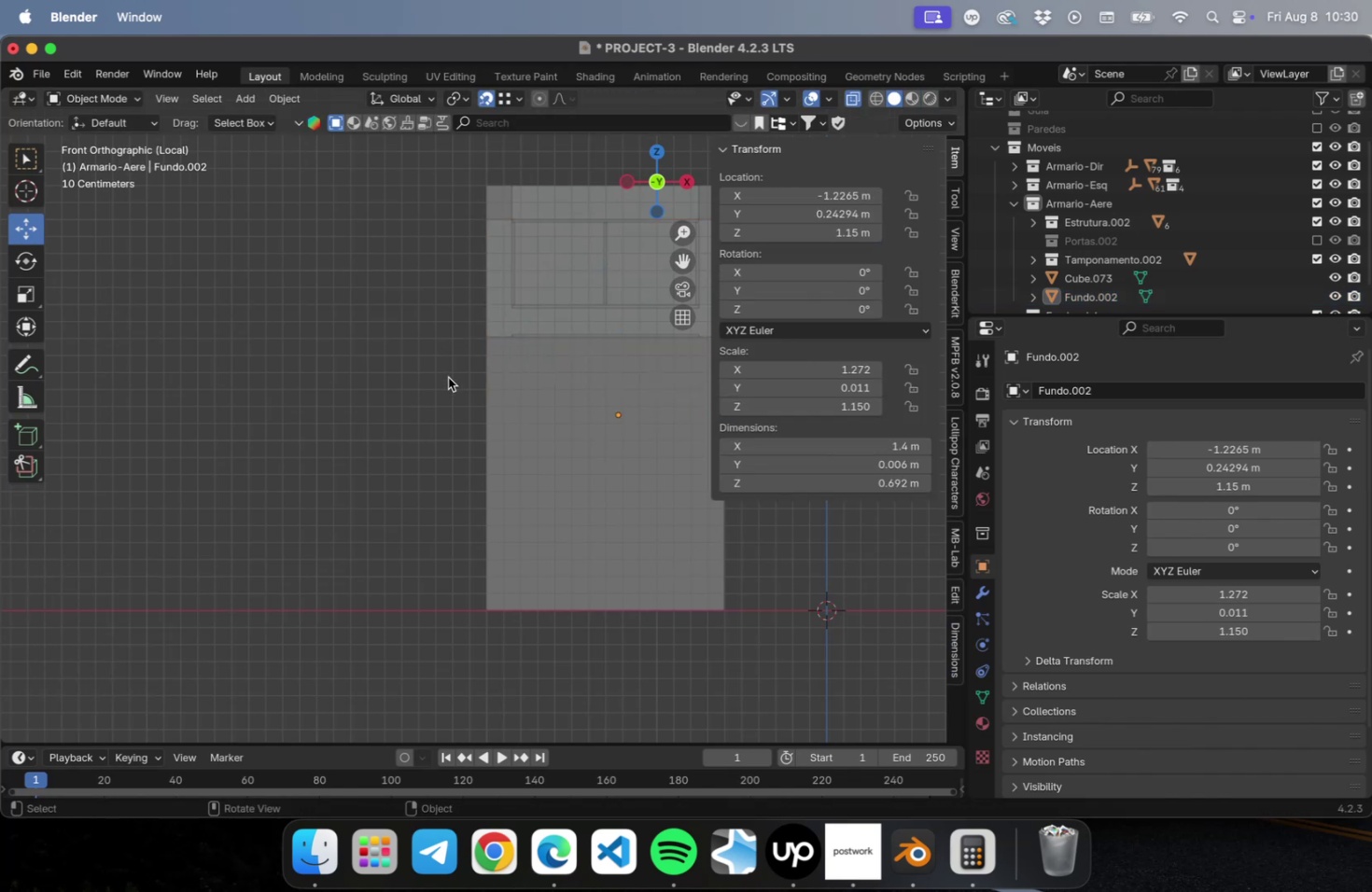 
hold_key(key=ShiftLeft, duration=0.32)
 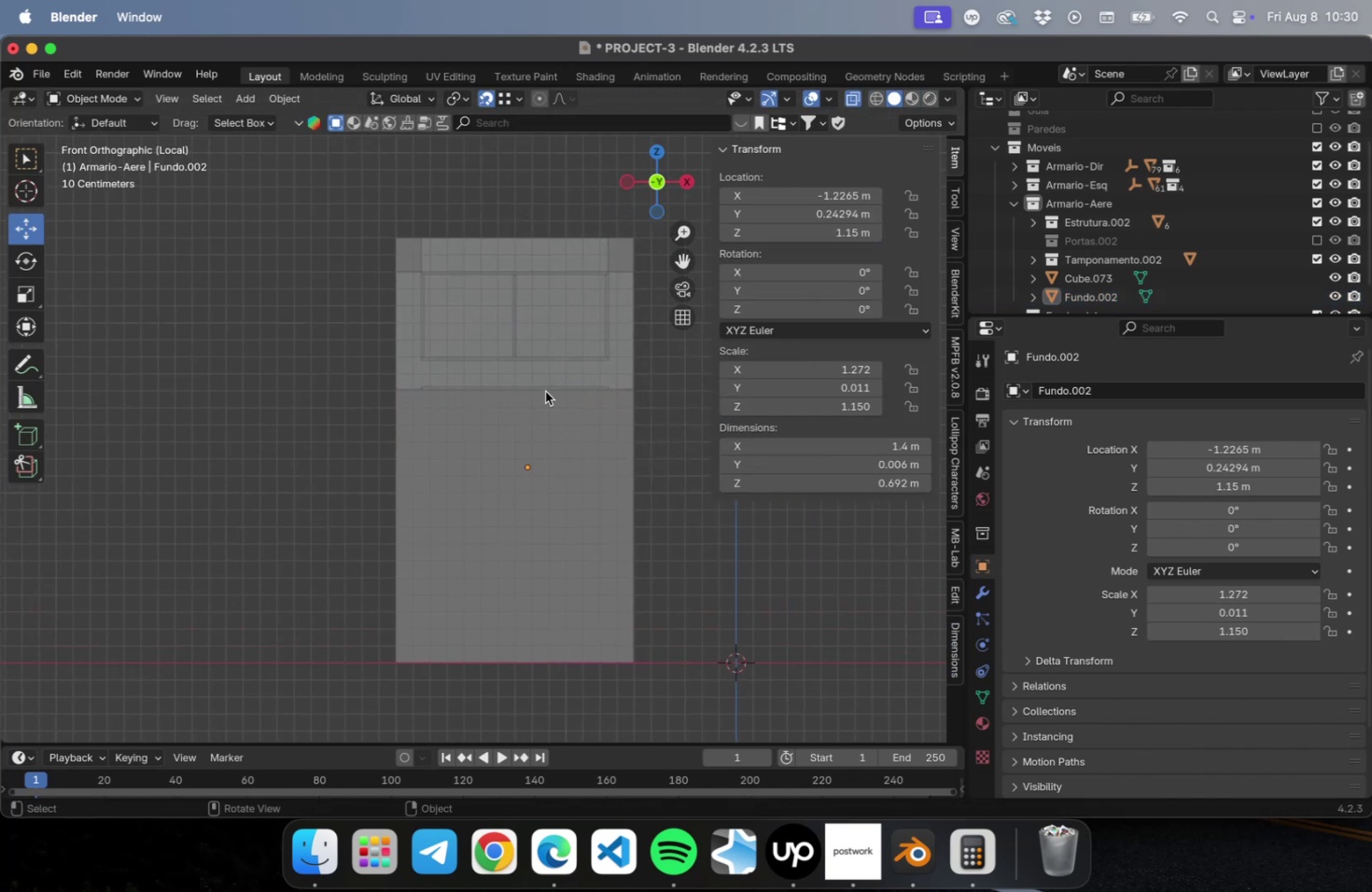 
scroll: coordinate [564, 381], scroll_direction: up, amount: 16.0
 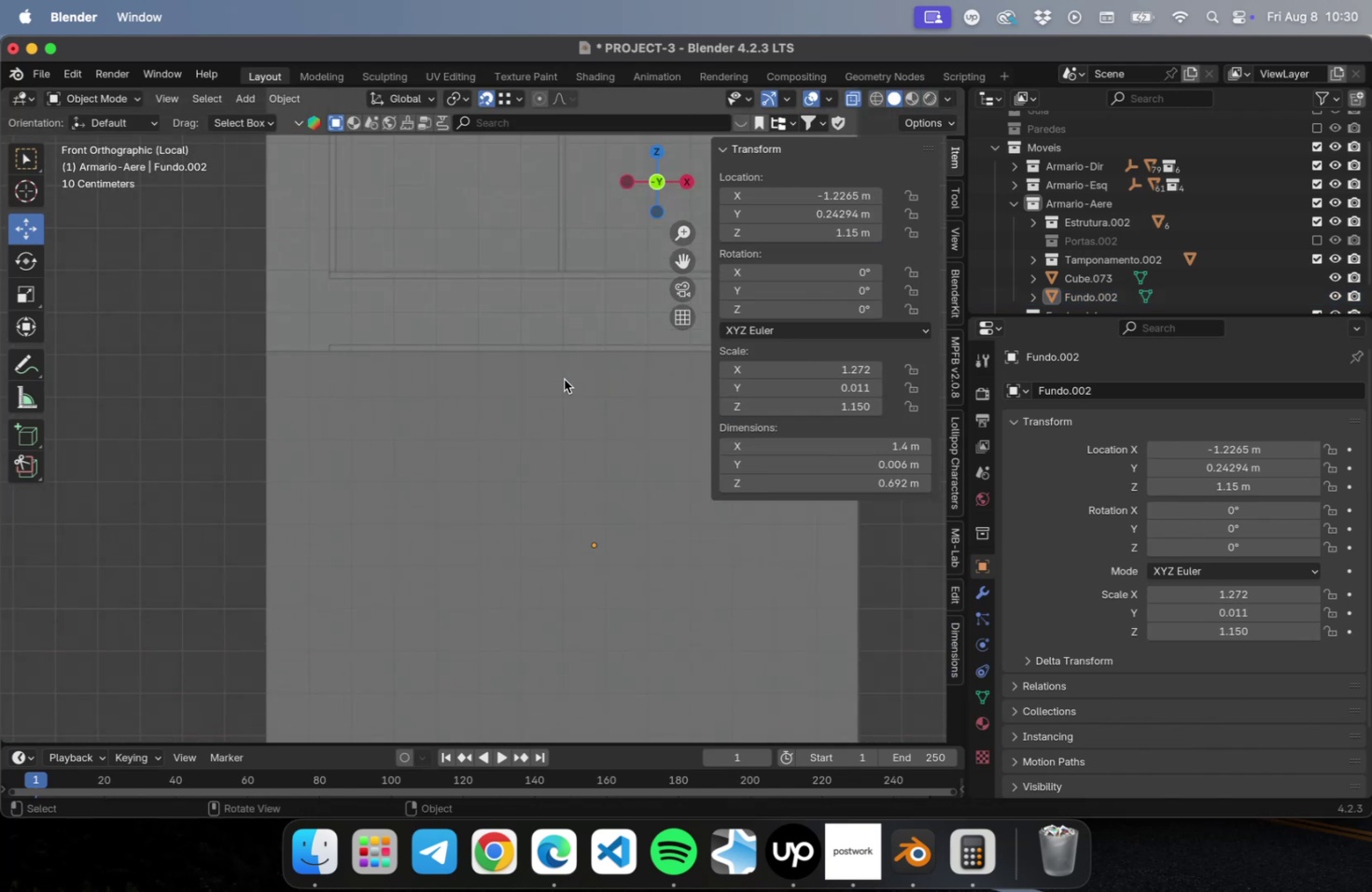 
hold_key(key=ShiftLeft, duration=0.41)
 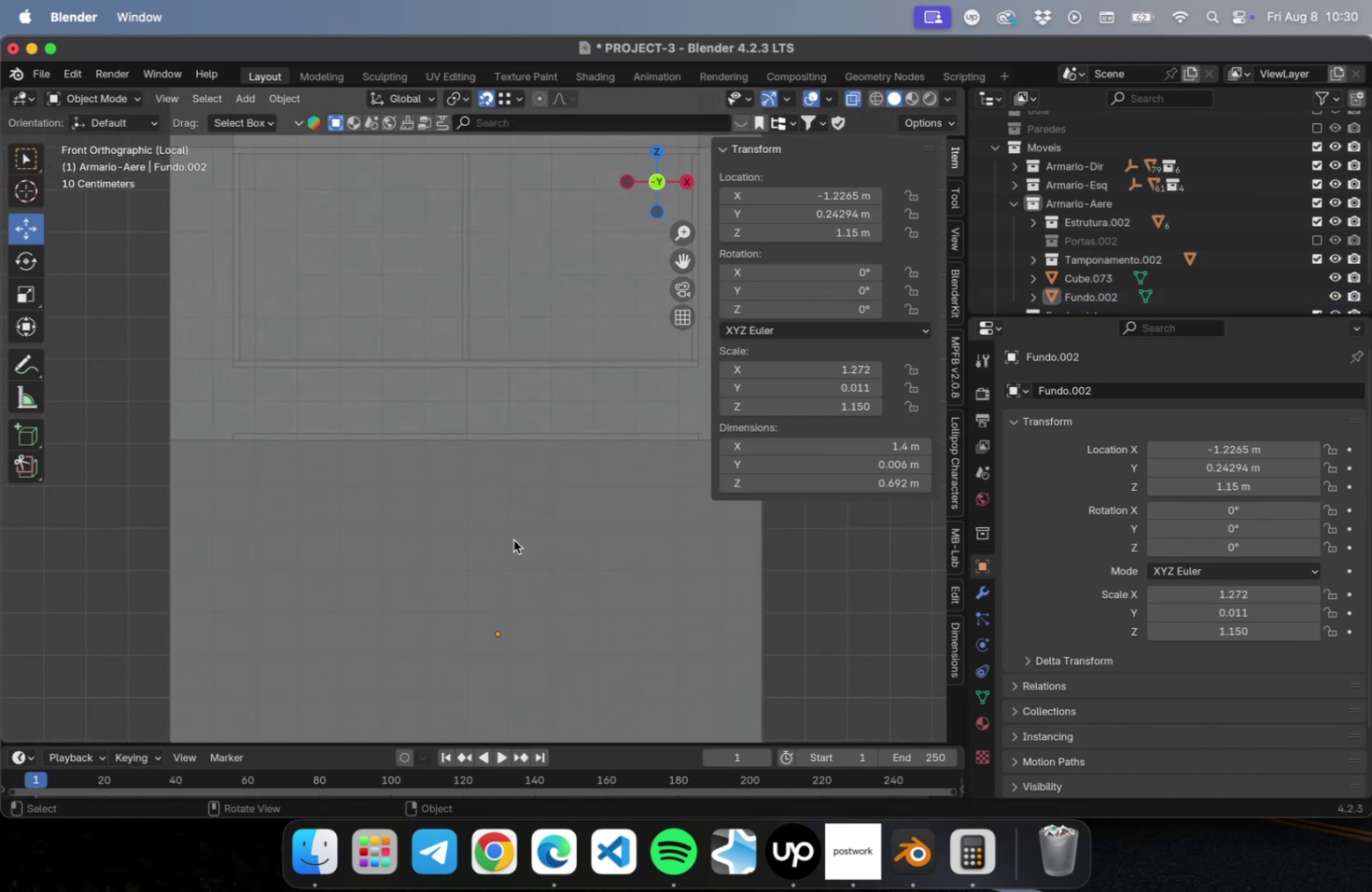 
left_click([513, 539])
 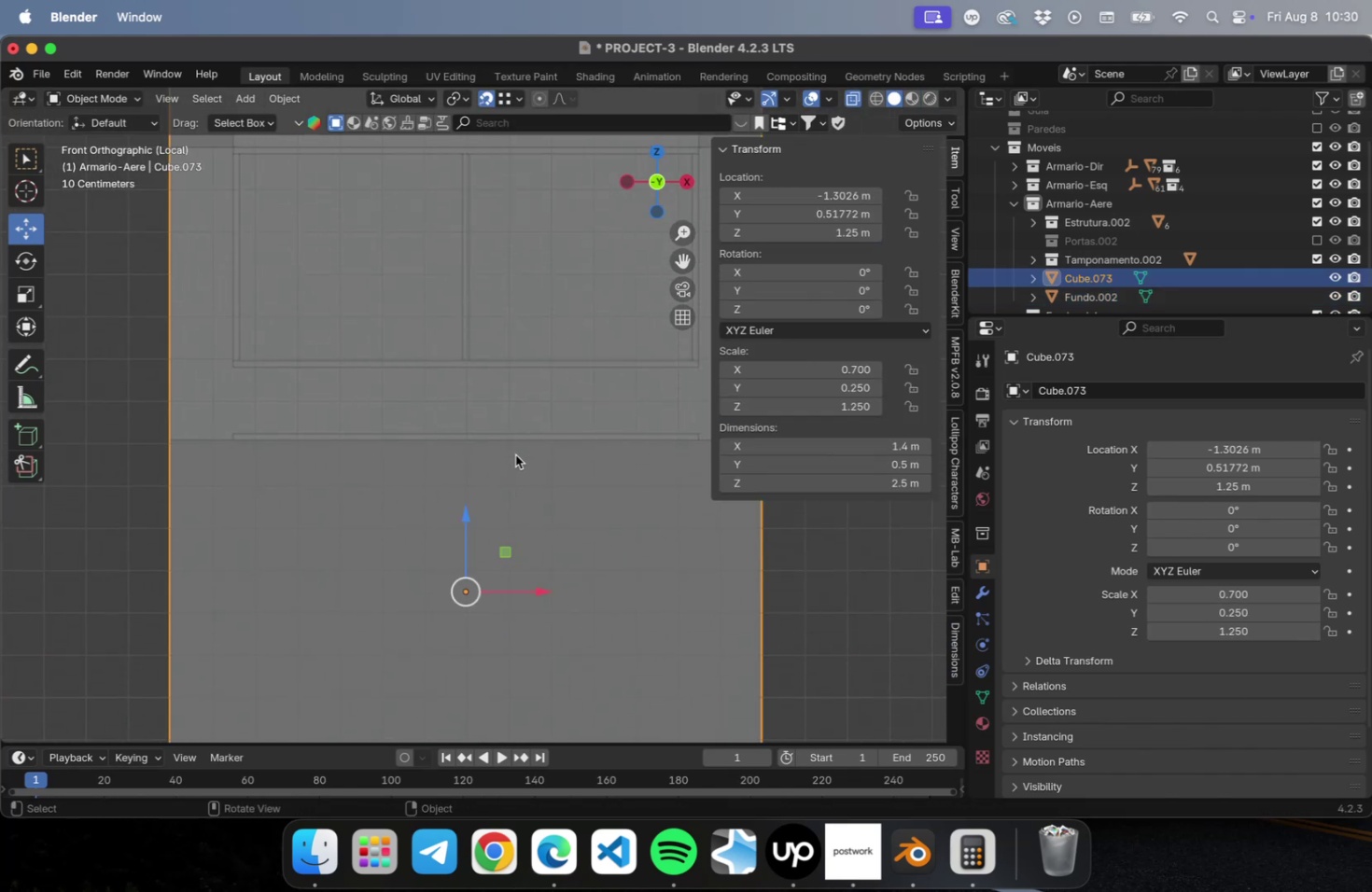 
left_click([515, 437])
 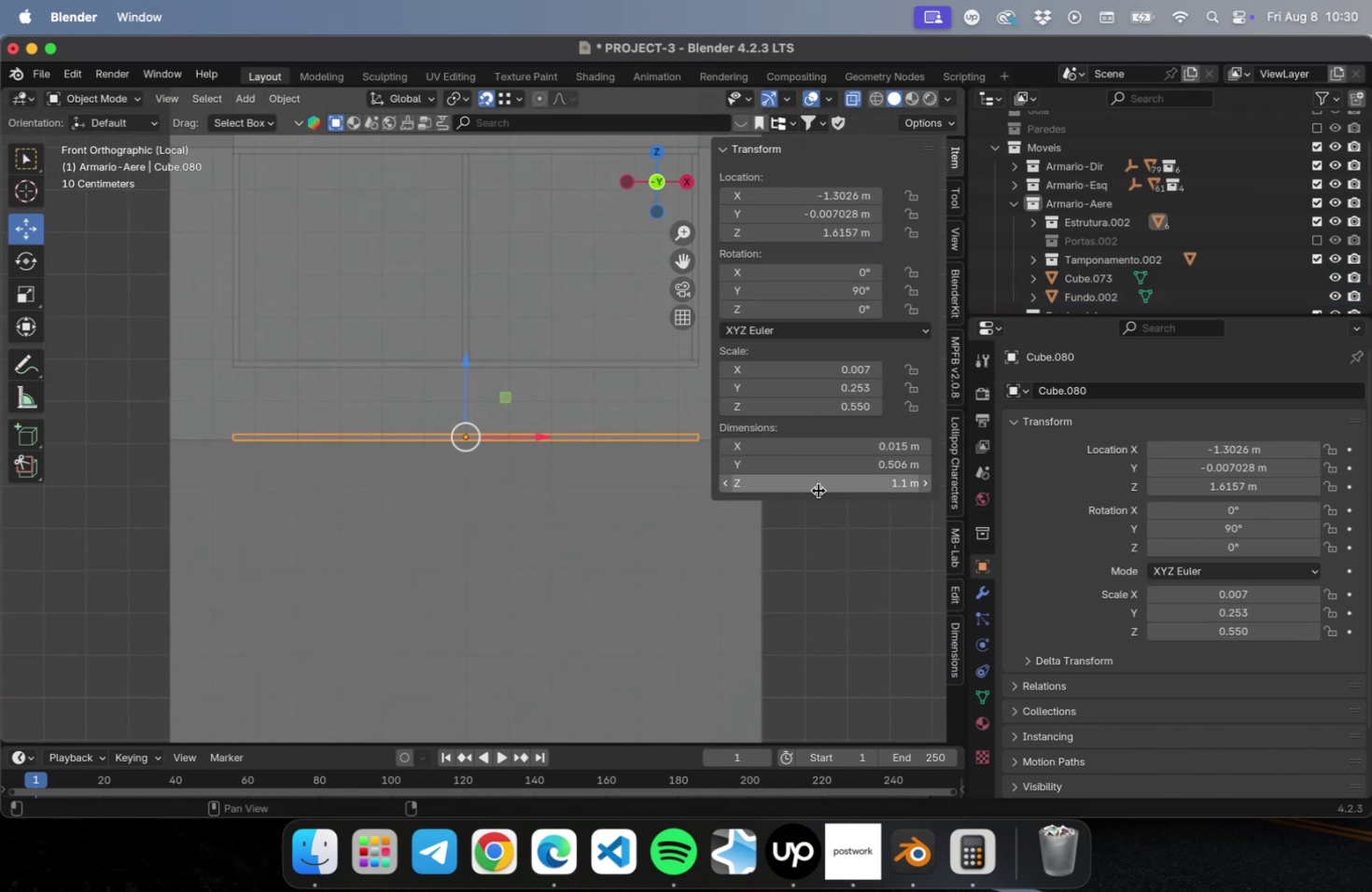 
left_click([819, 492])
 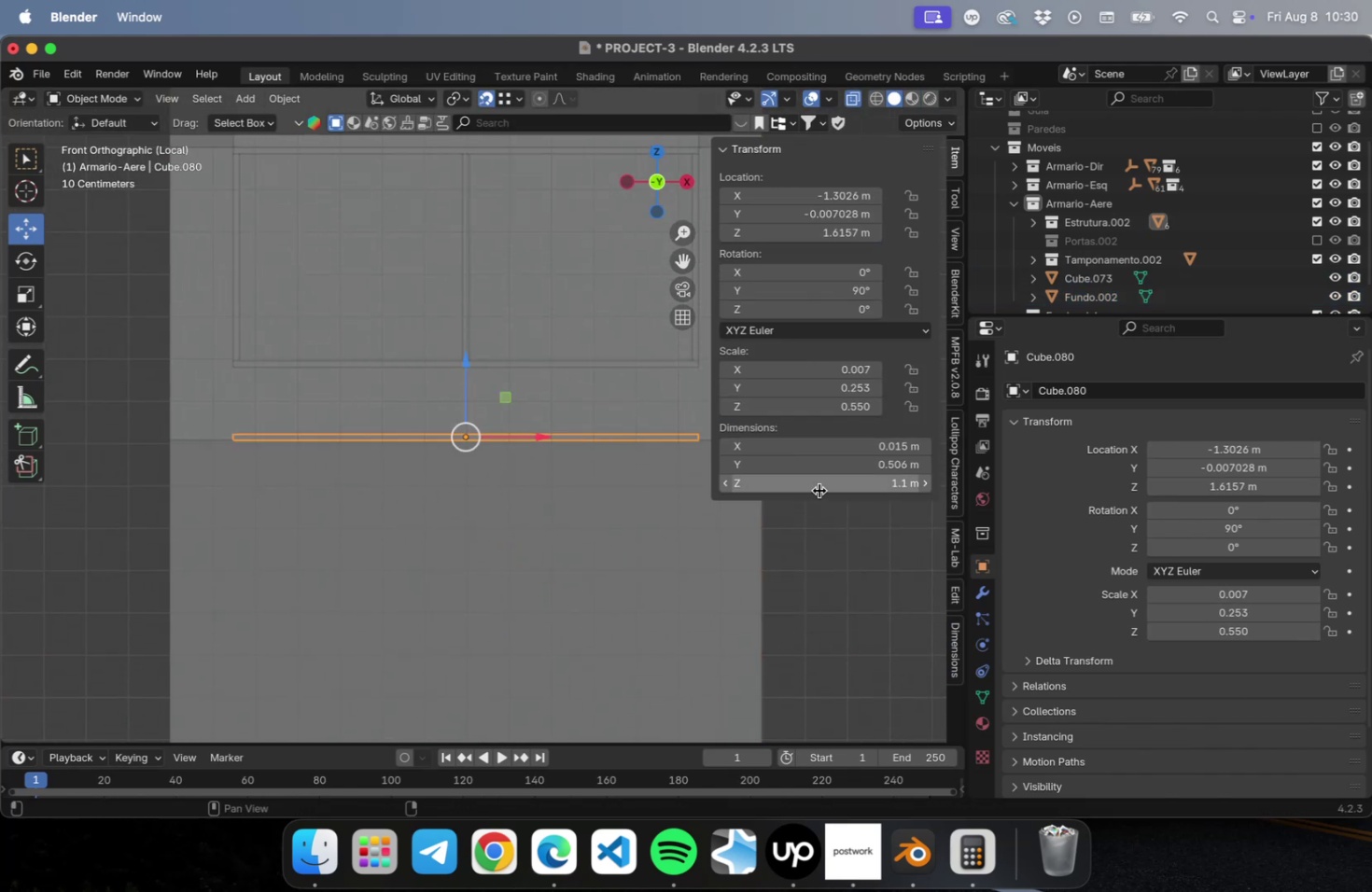 
left_click([819, 489])
 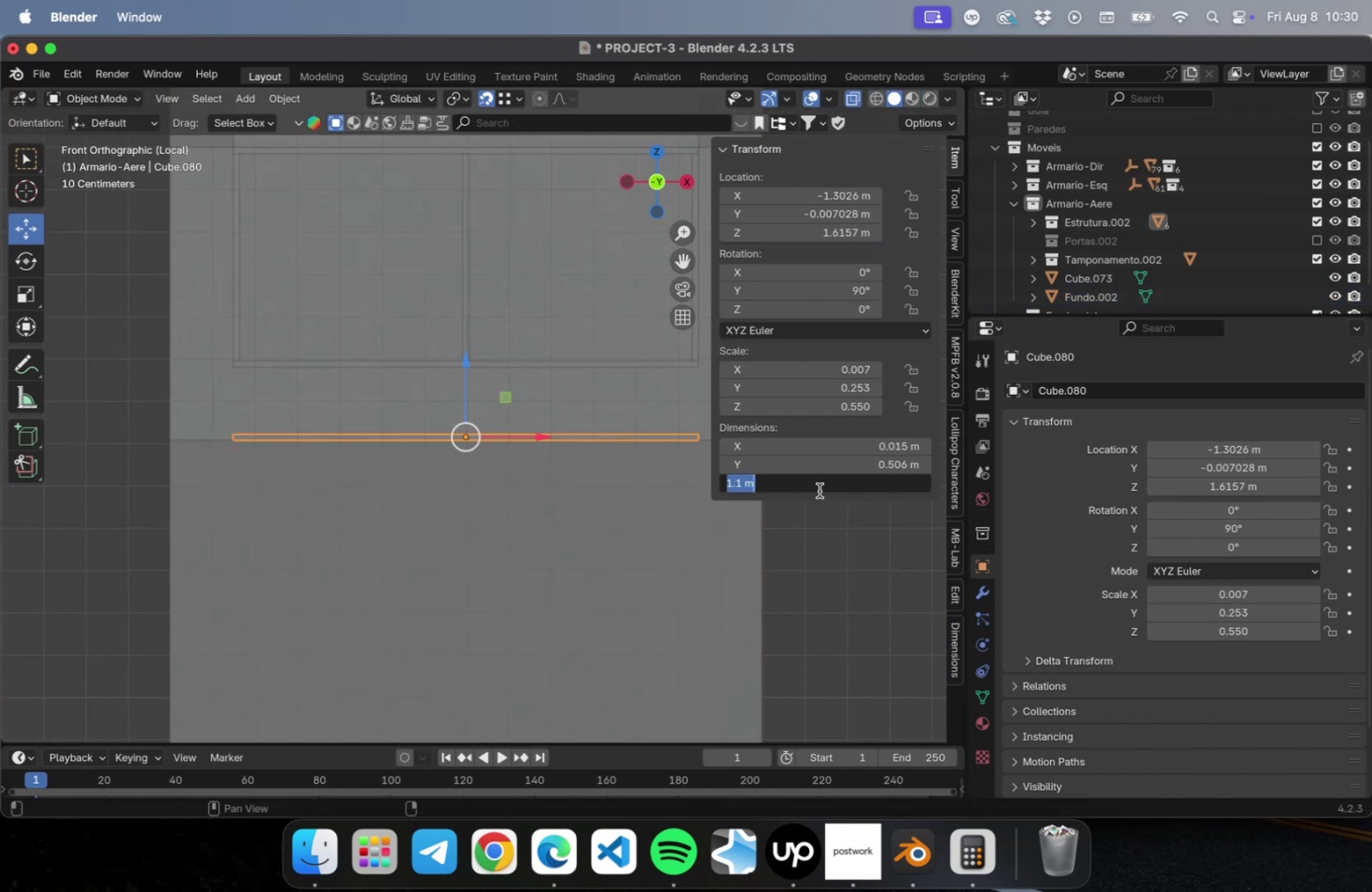 
key(1)
 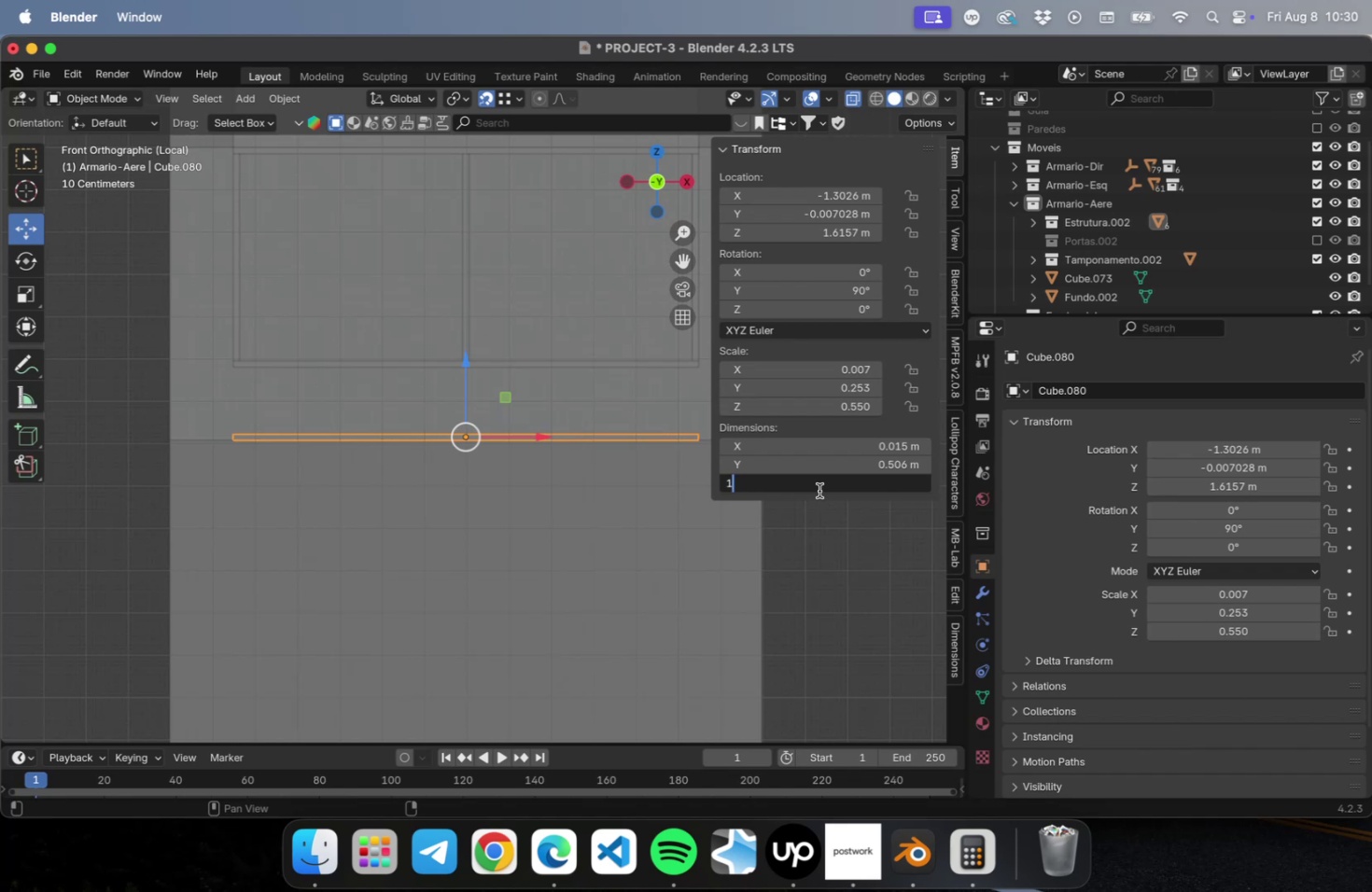 
key(Period)
 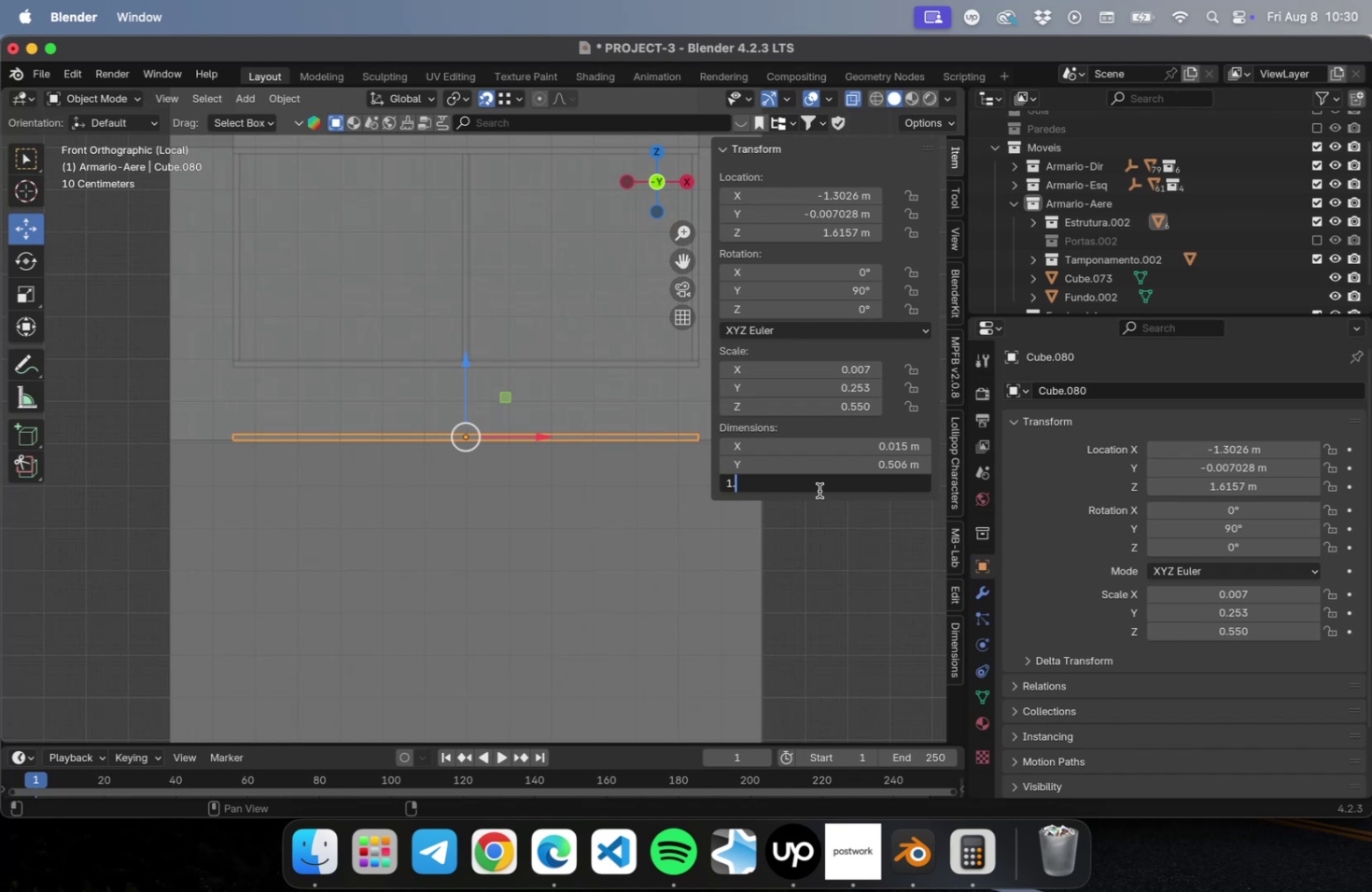 
key(4)
 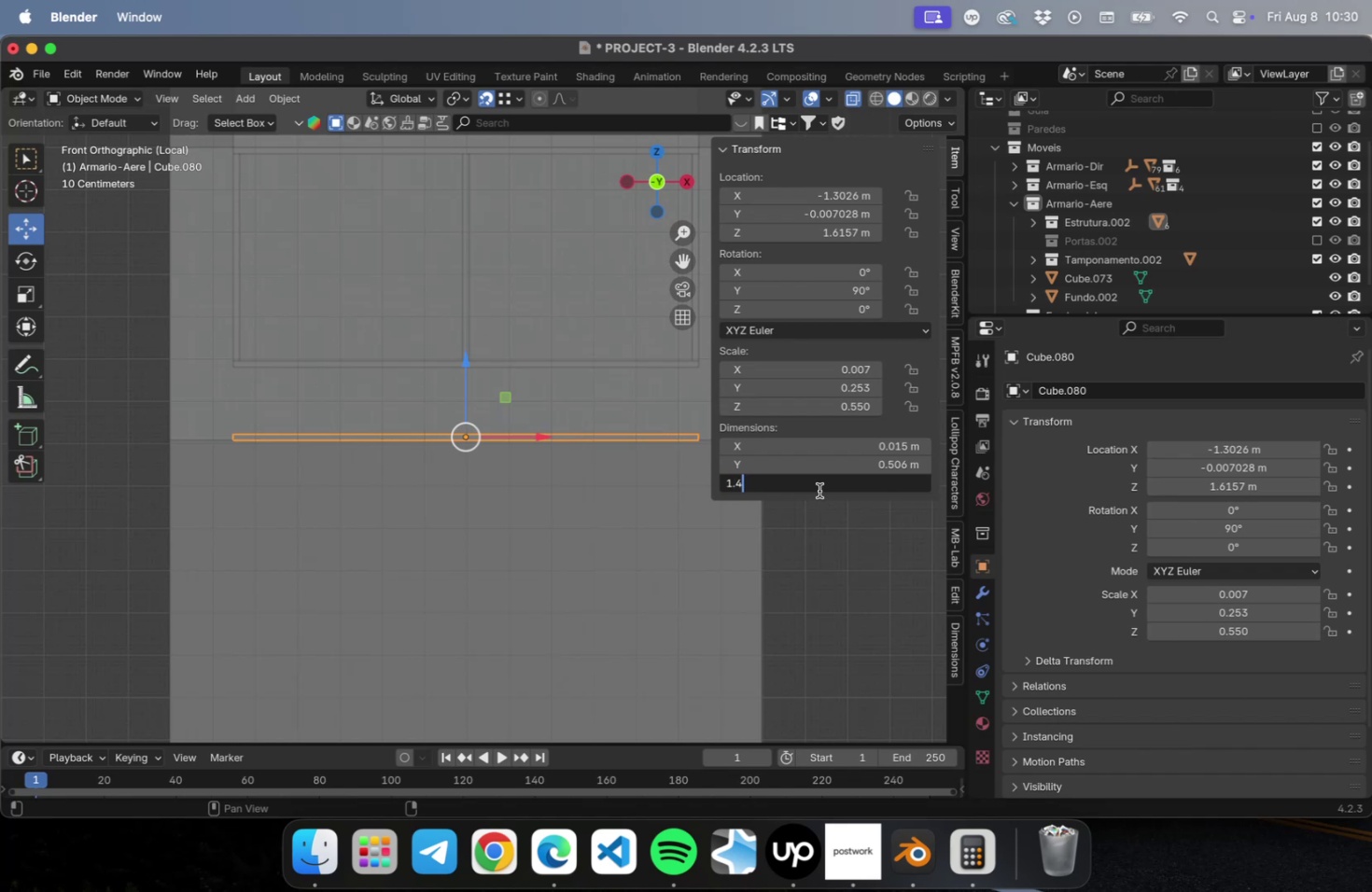 
key(Enter)
 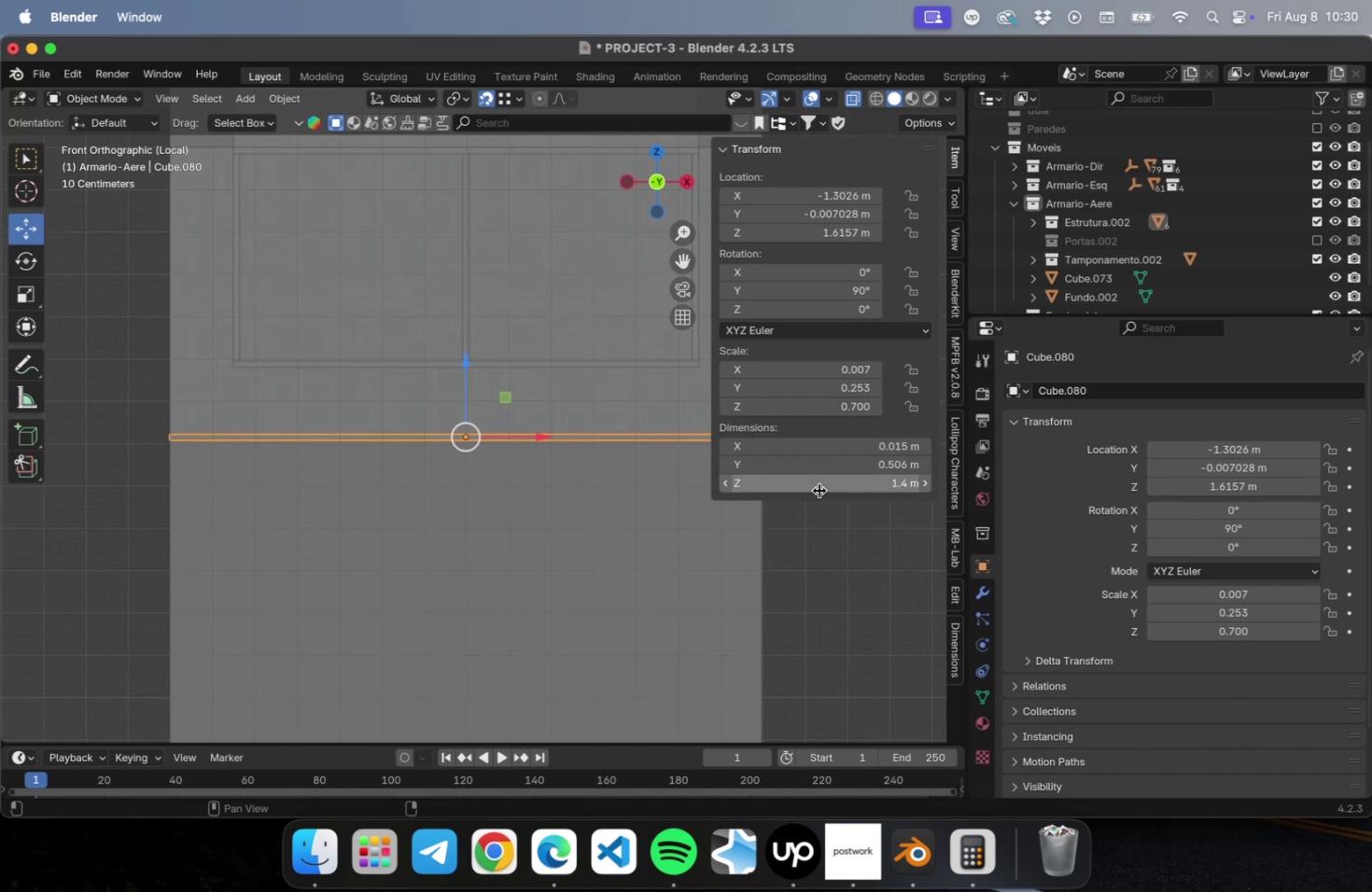 
key(Shift+ShiftLeft)
 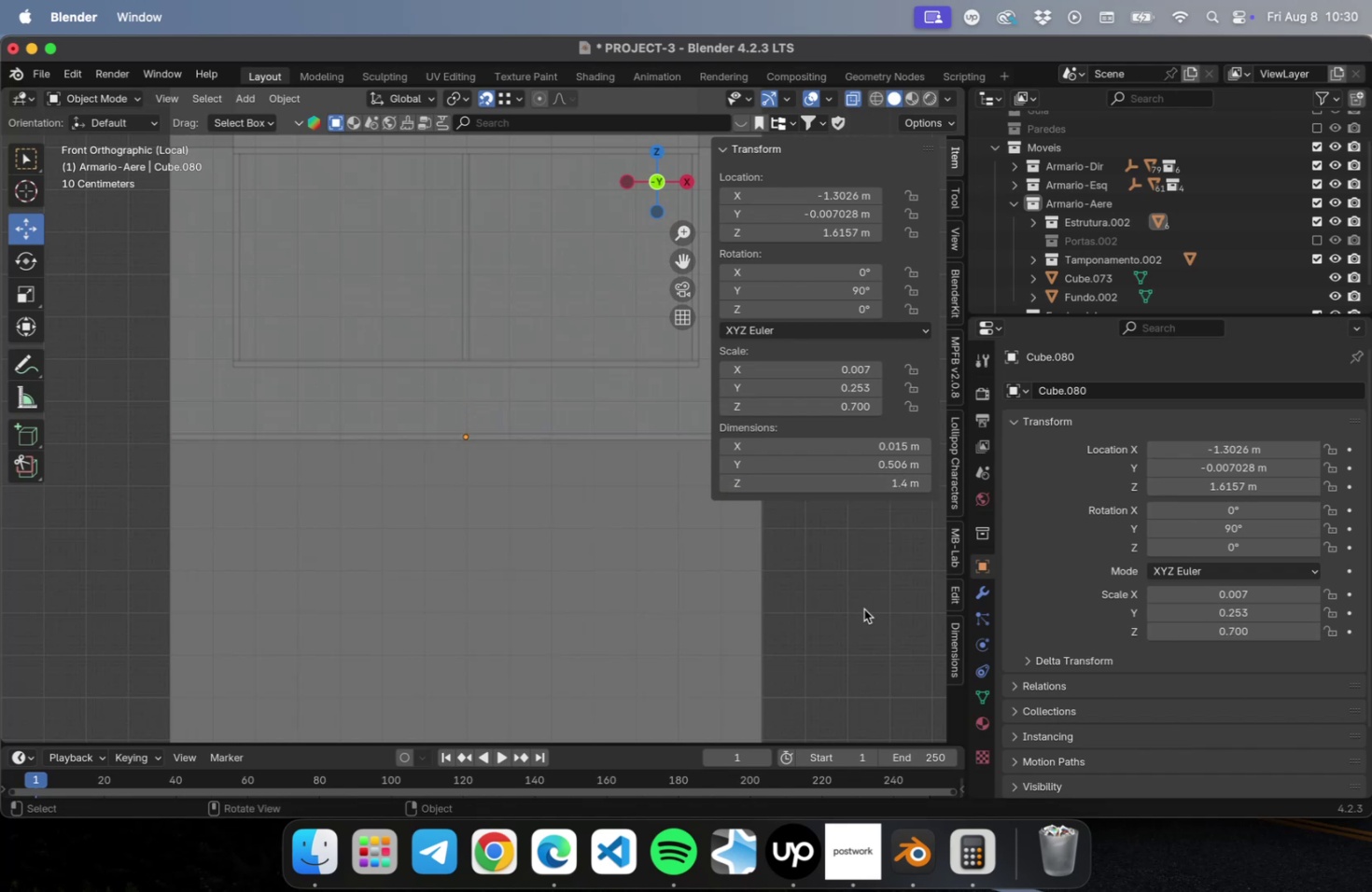 
hold_key(key=ShiftLeft, duration=0.63)
 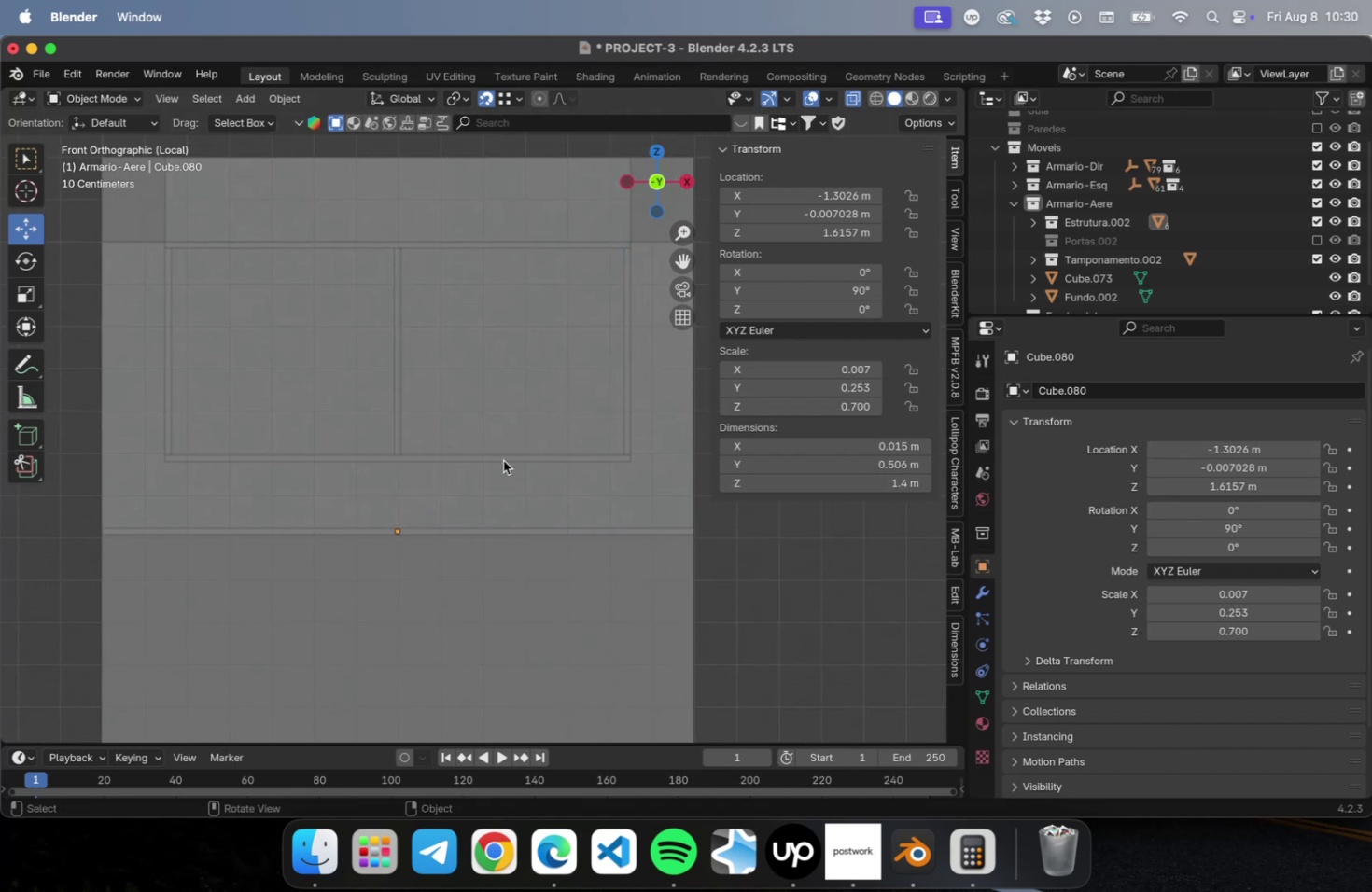 
left_click([503, 460])
 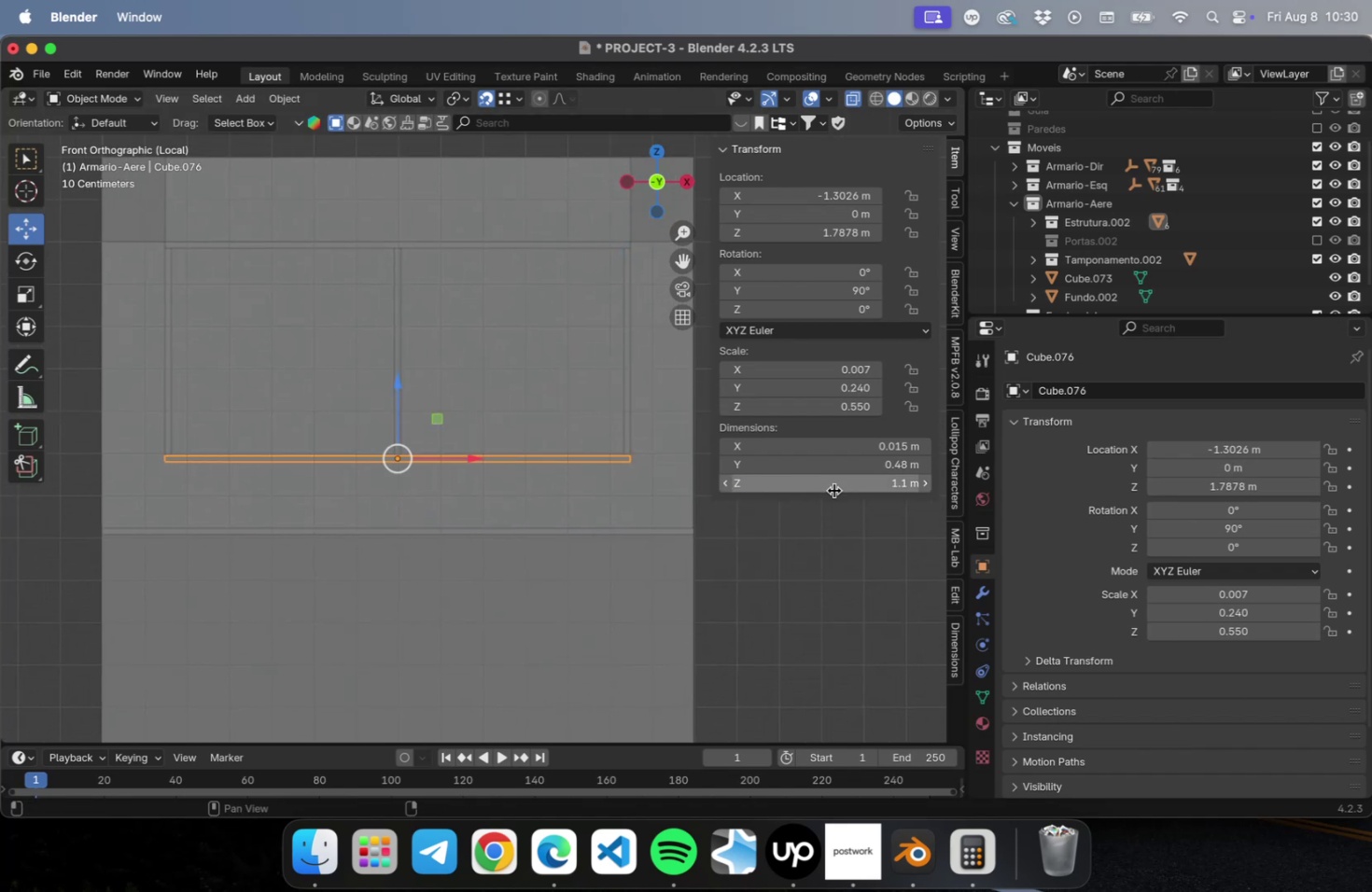 
left_click([833, 489])
 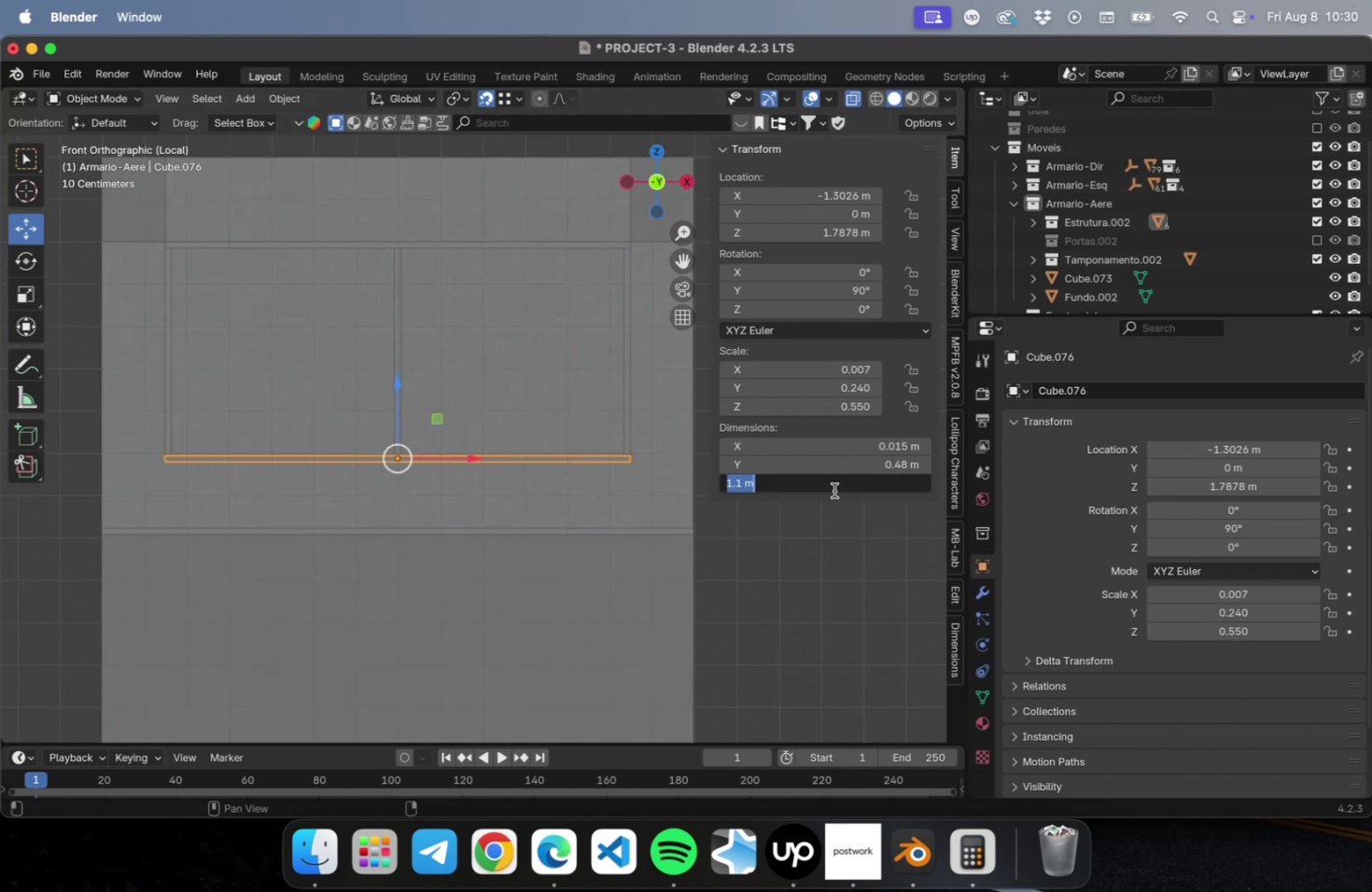 
key(1)
 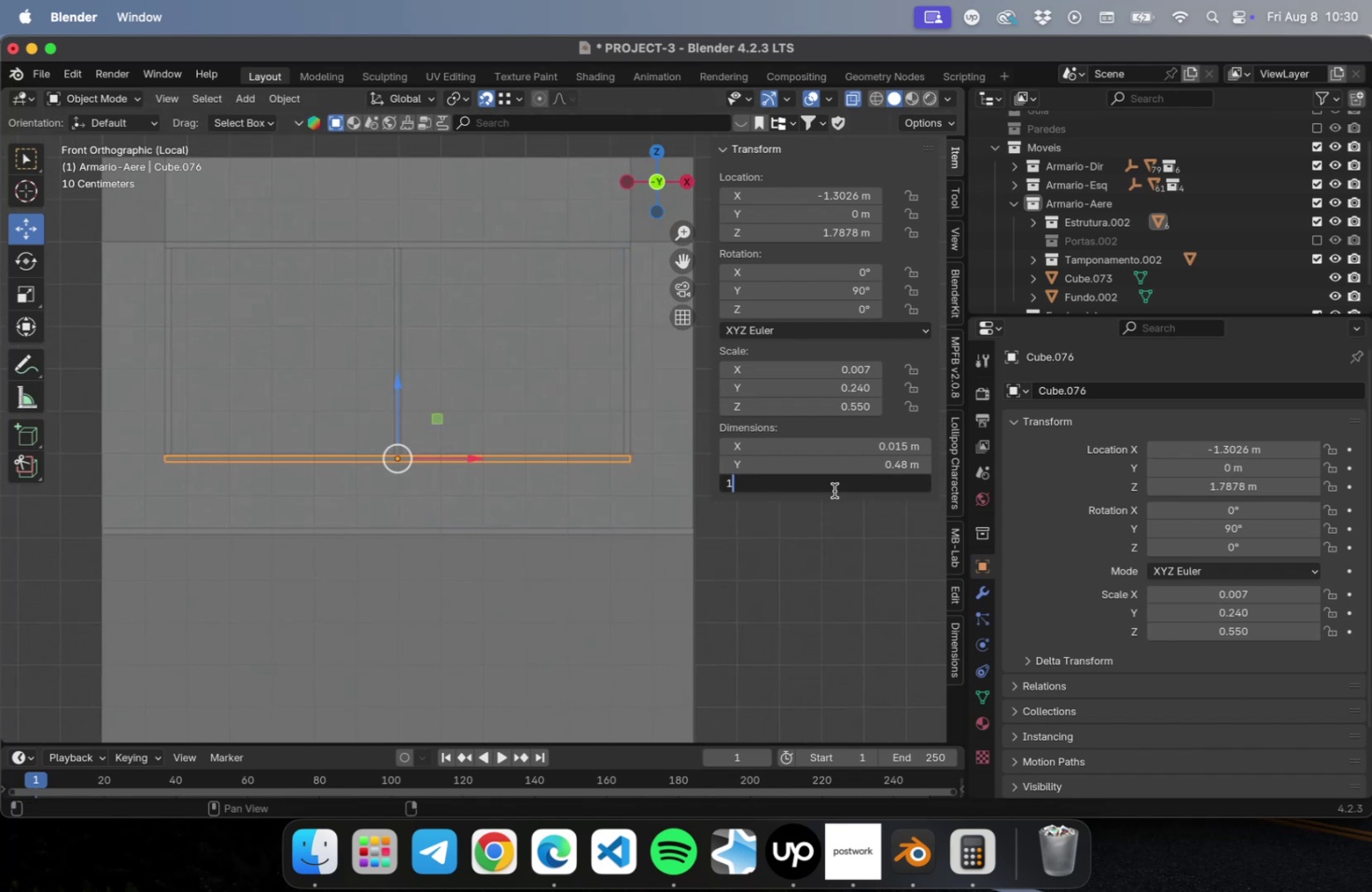 
key(Period)
 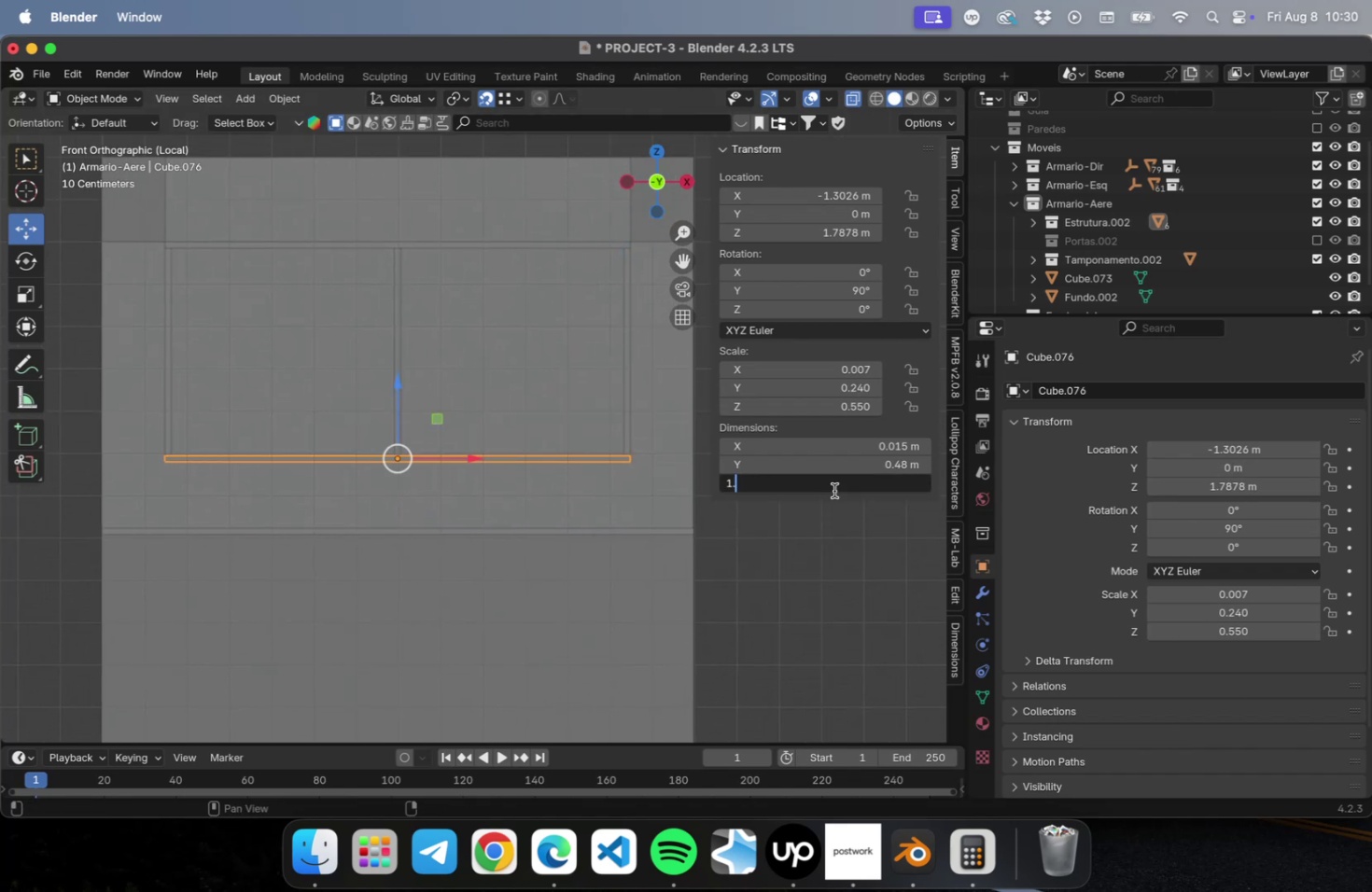 
key(4)
 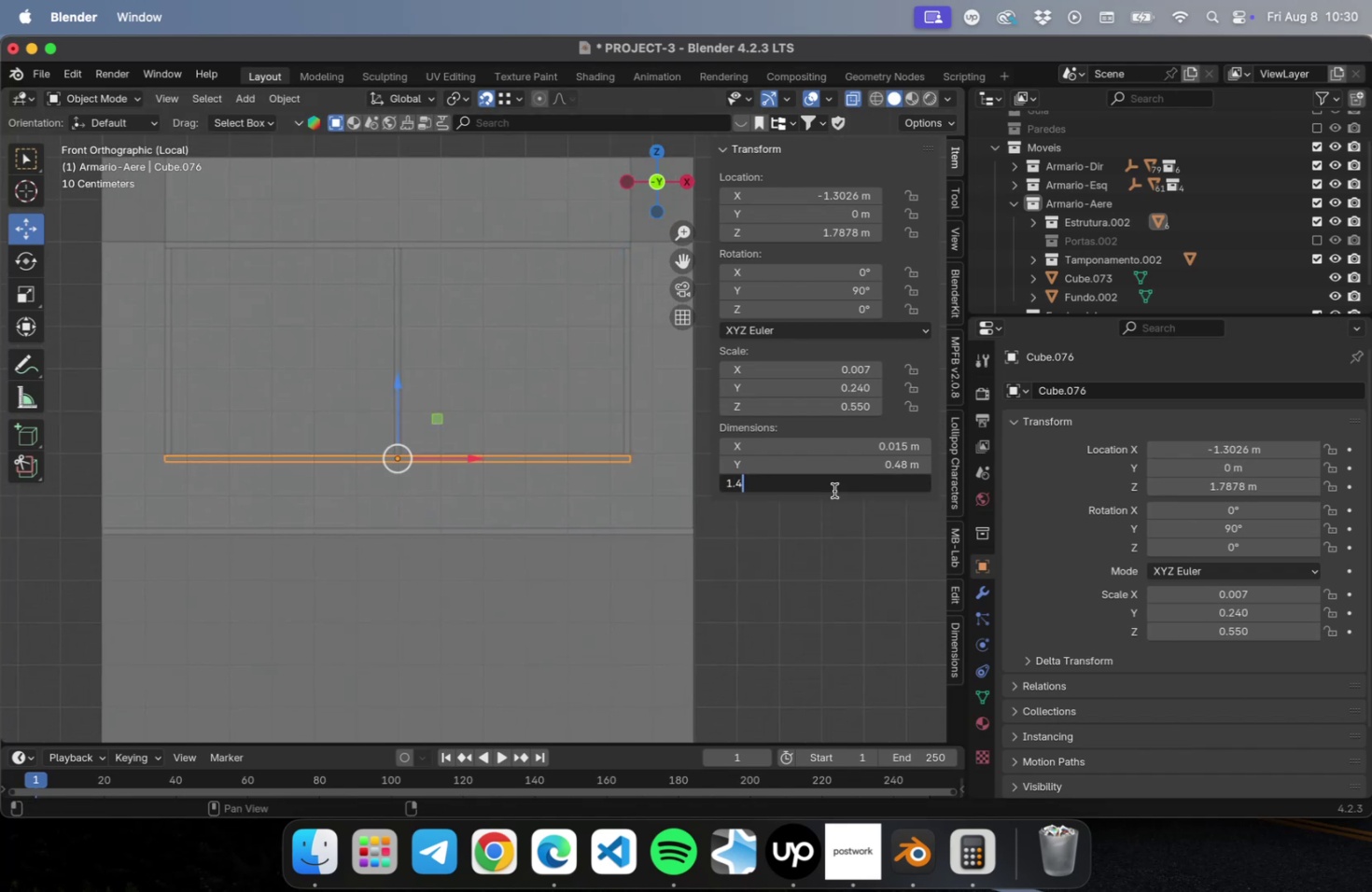 
key(Enter)
 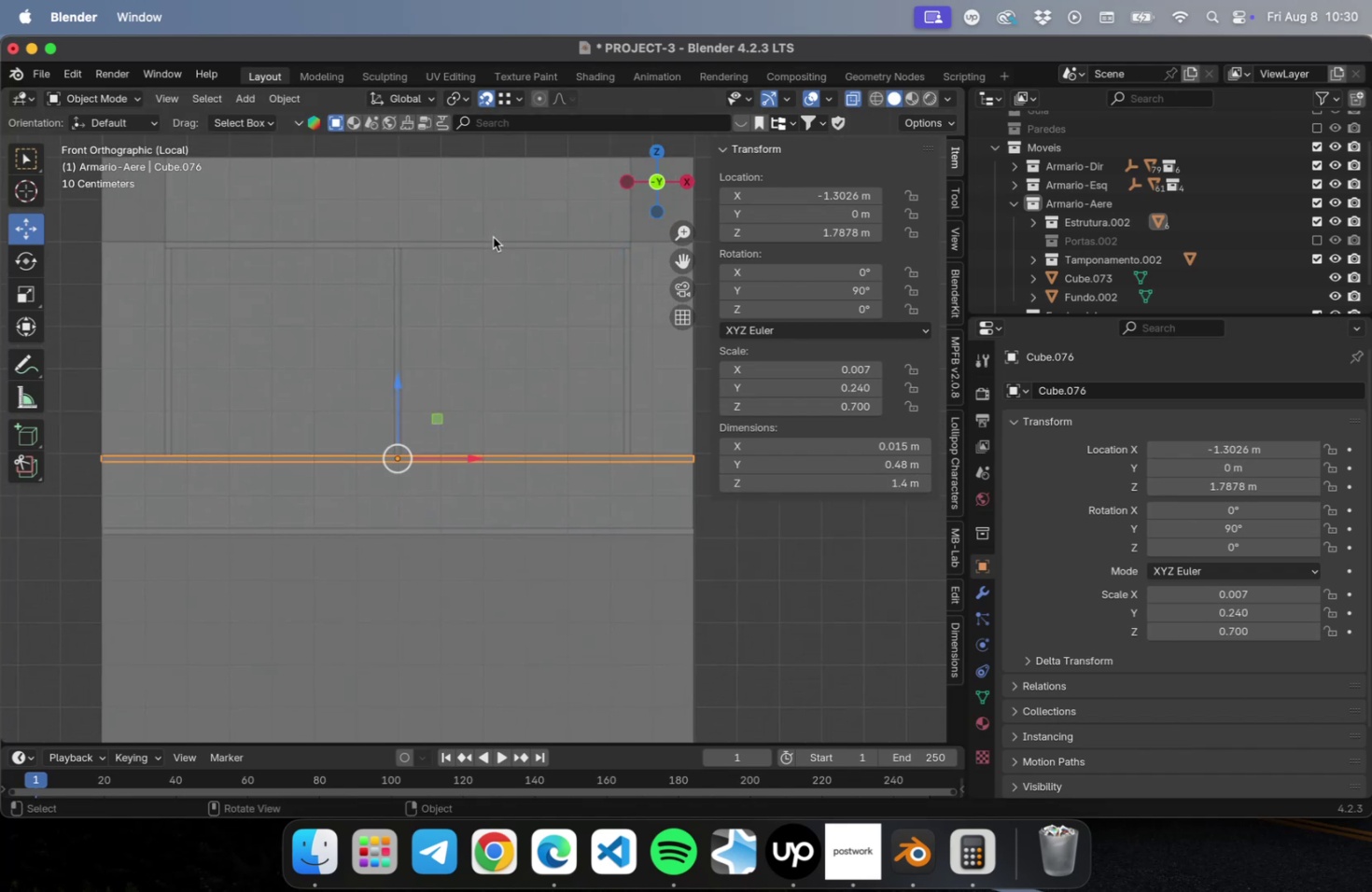 
left_click([492, 244])
 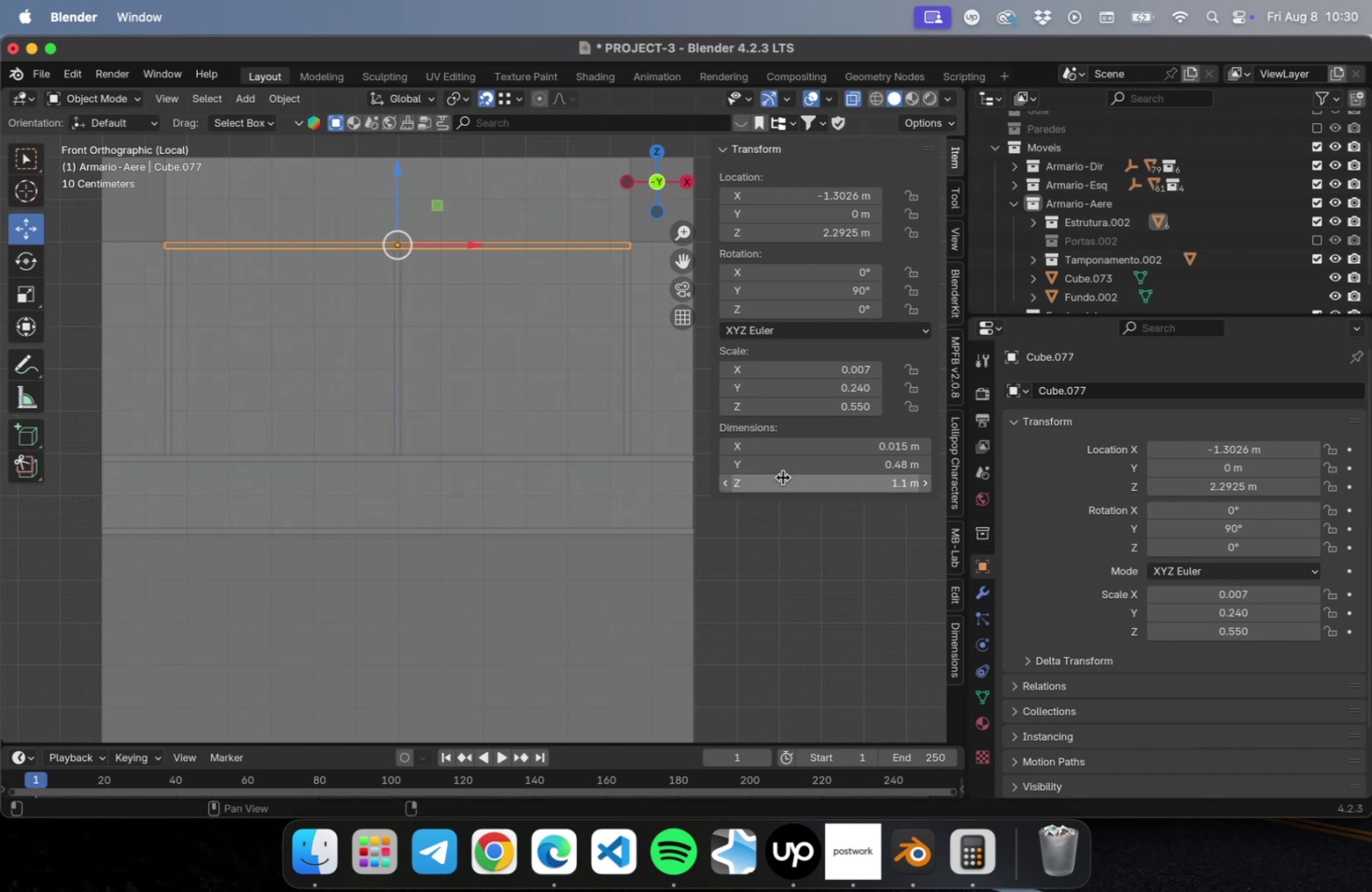 
left_click([782, 477])
 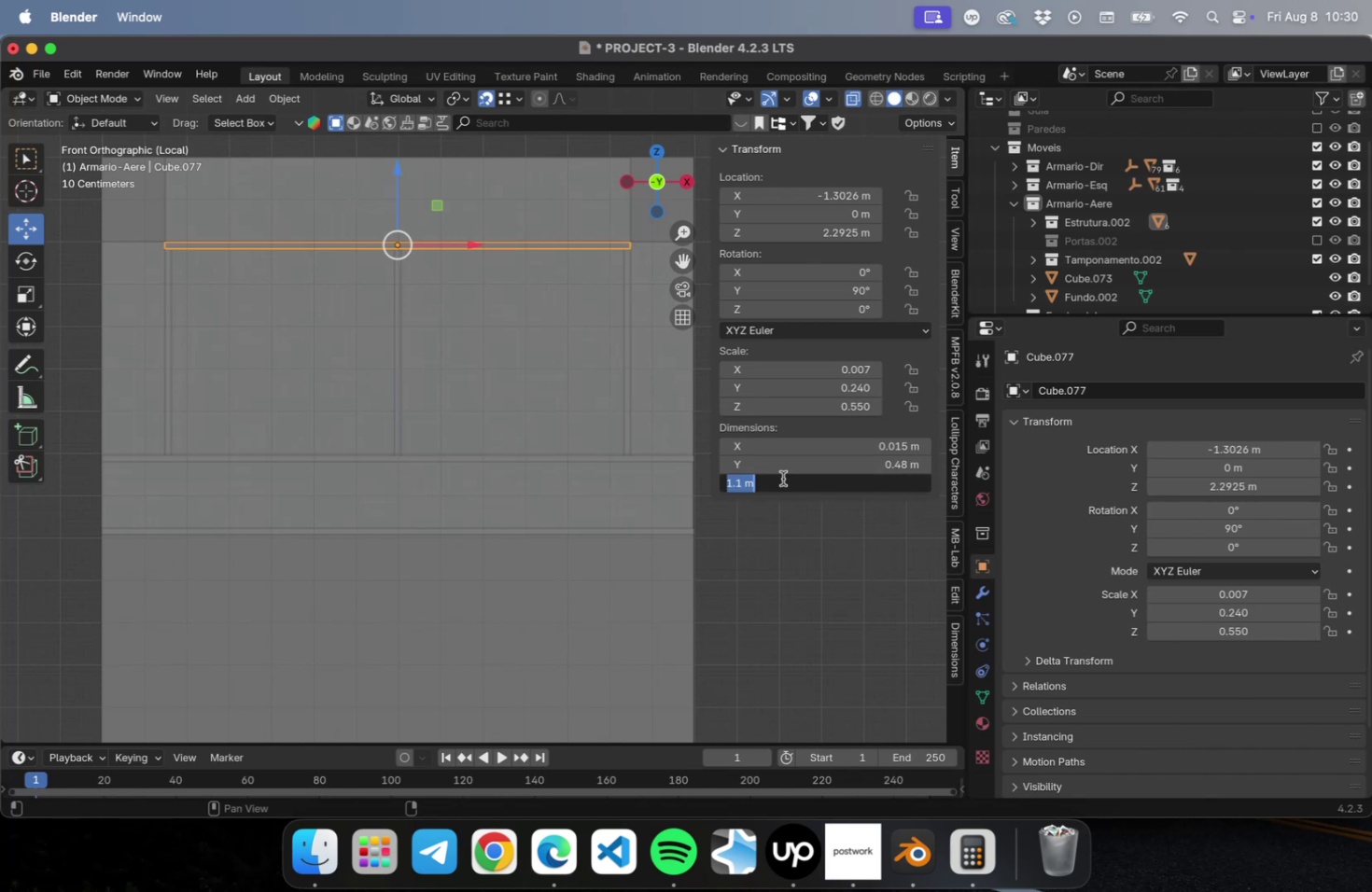 
key(1)
 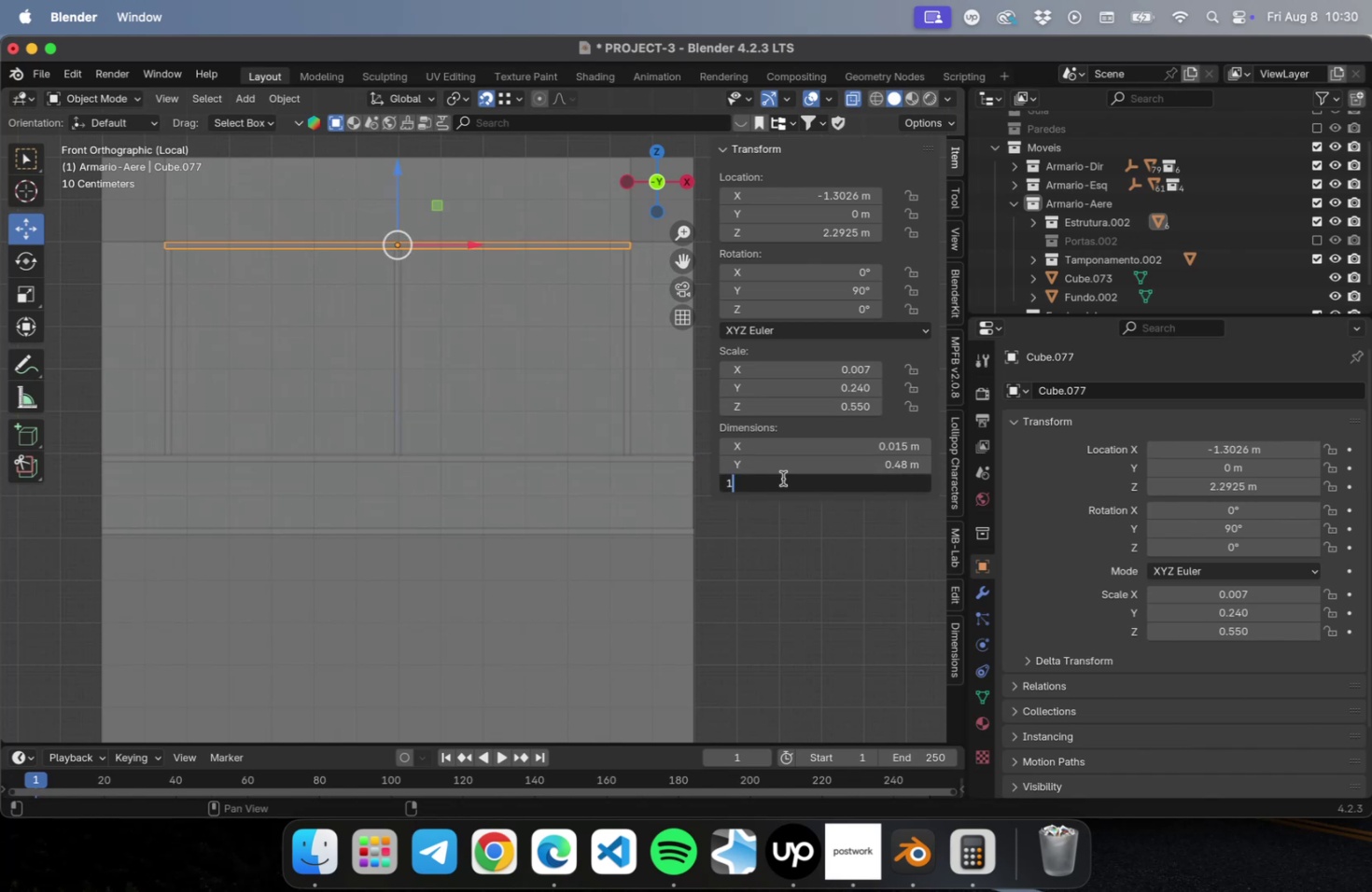 
key(Period)
 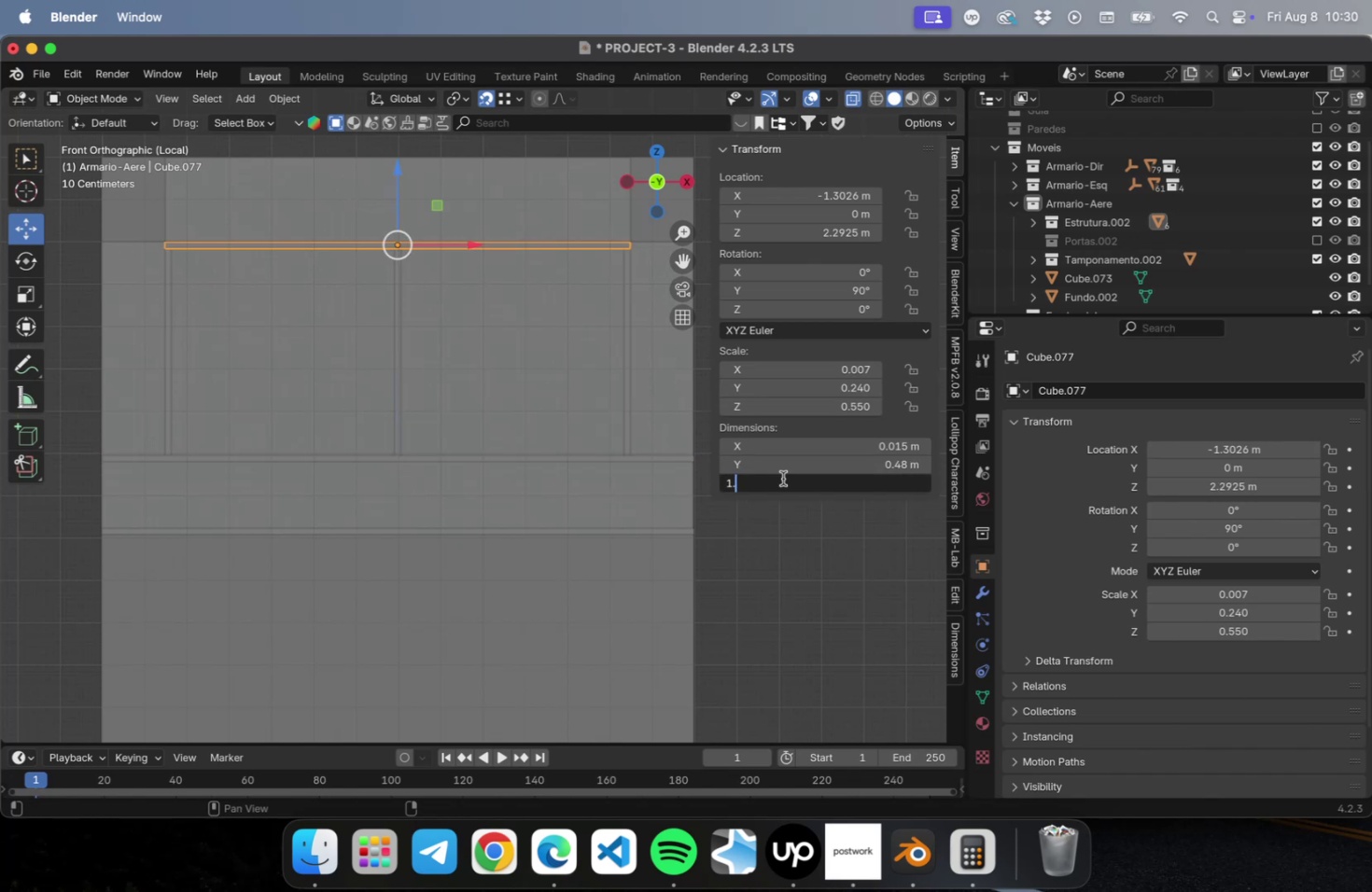 
key(4)
 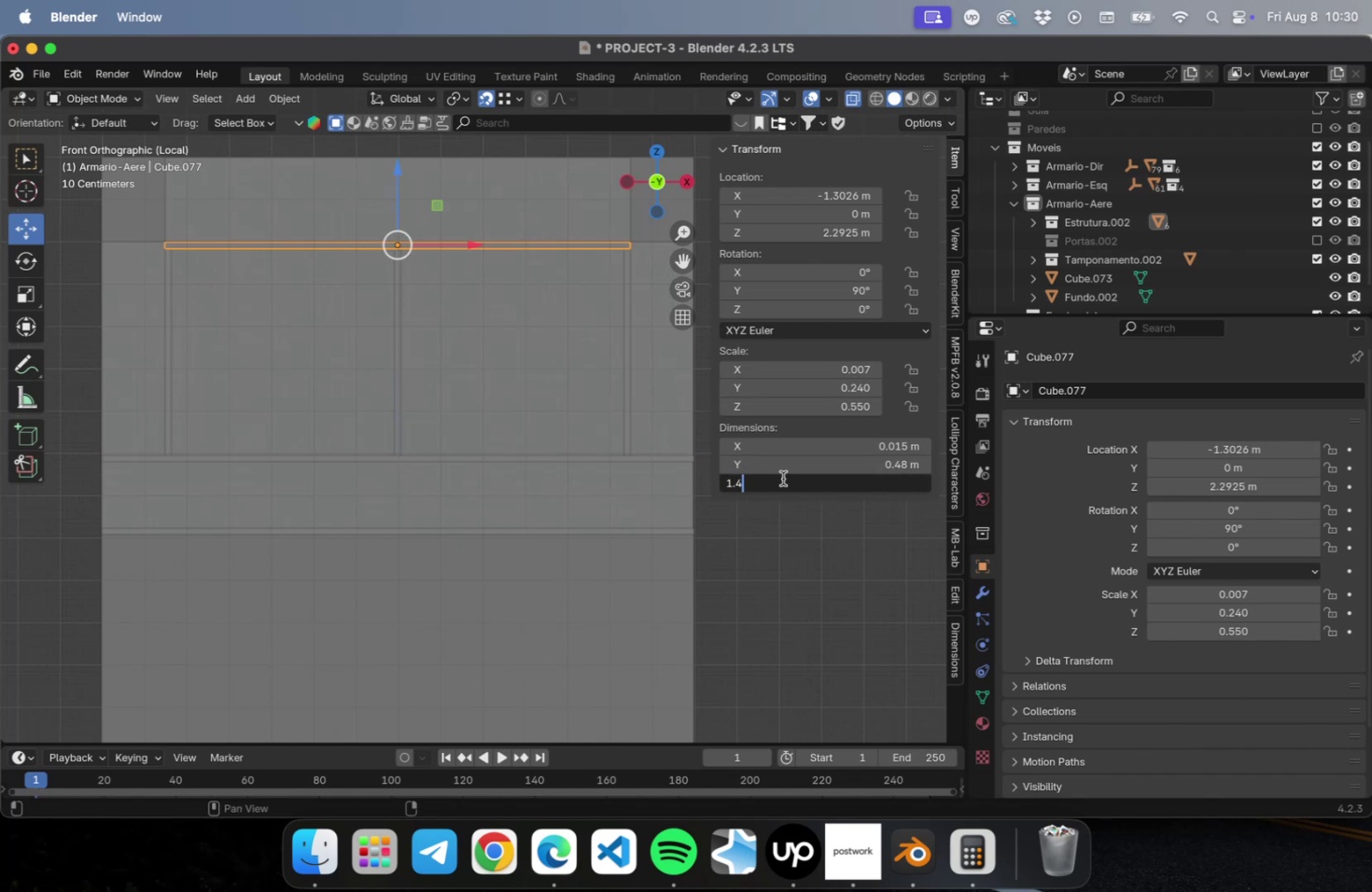 
key(Enter)
 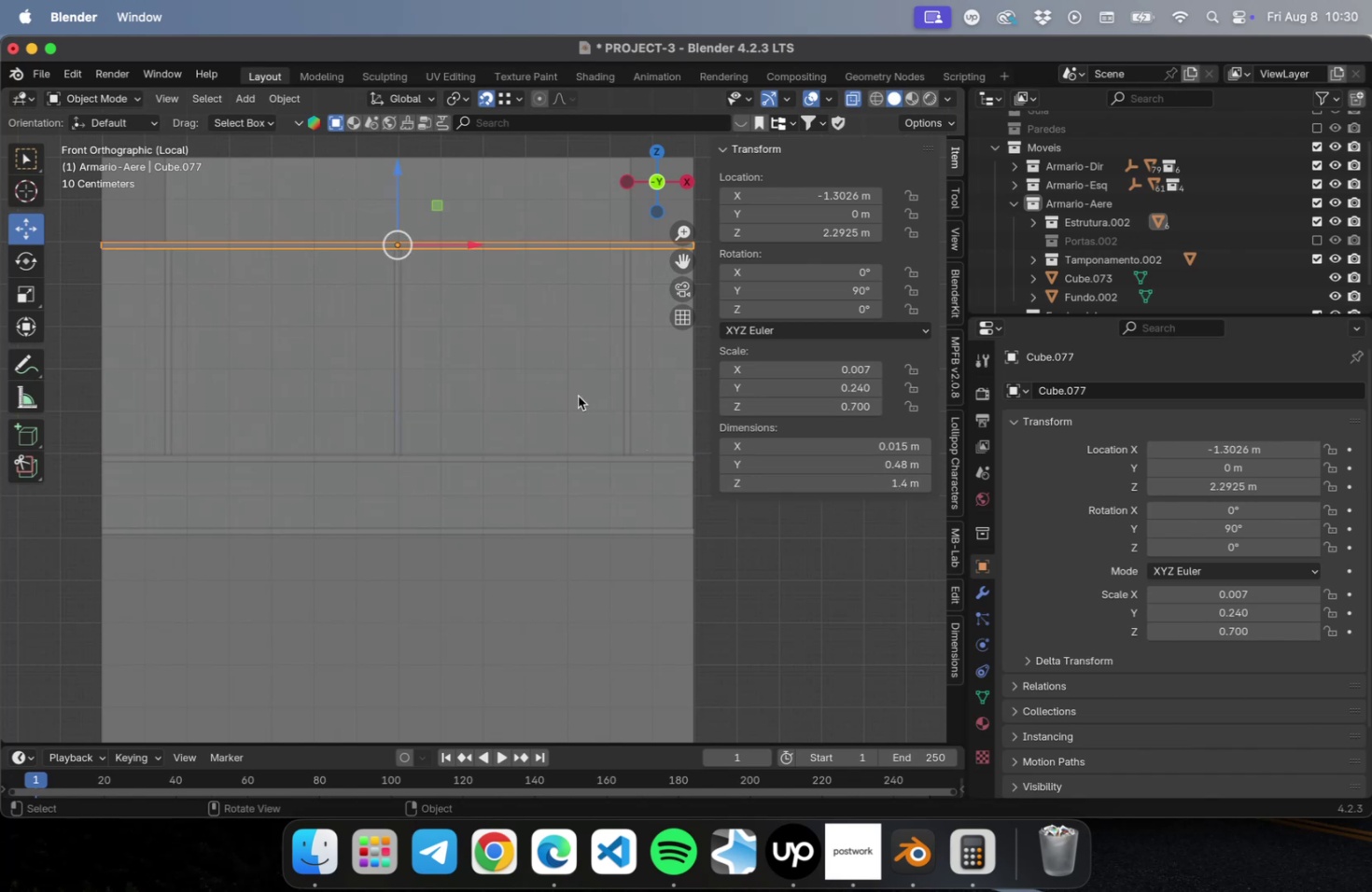 
hold_key(key=ShiftLeft, duration=0.49)
 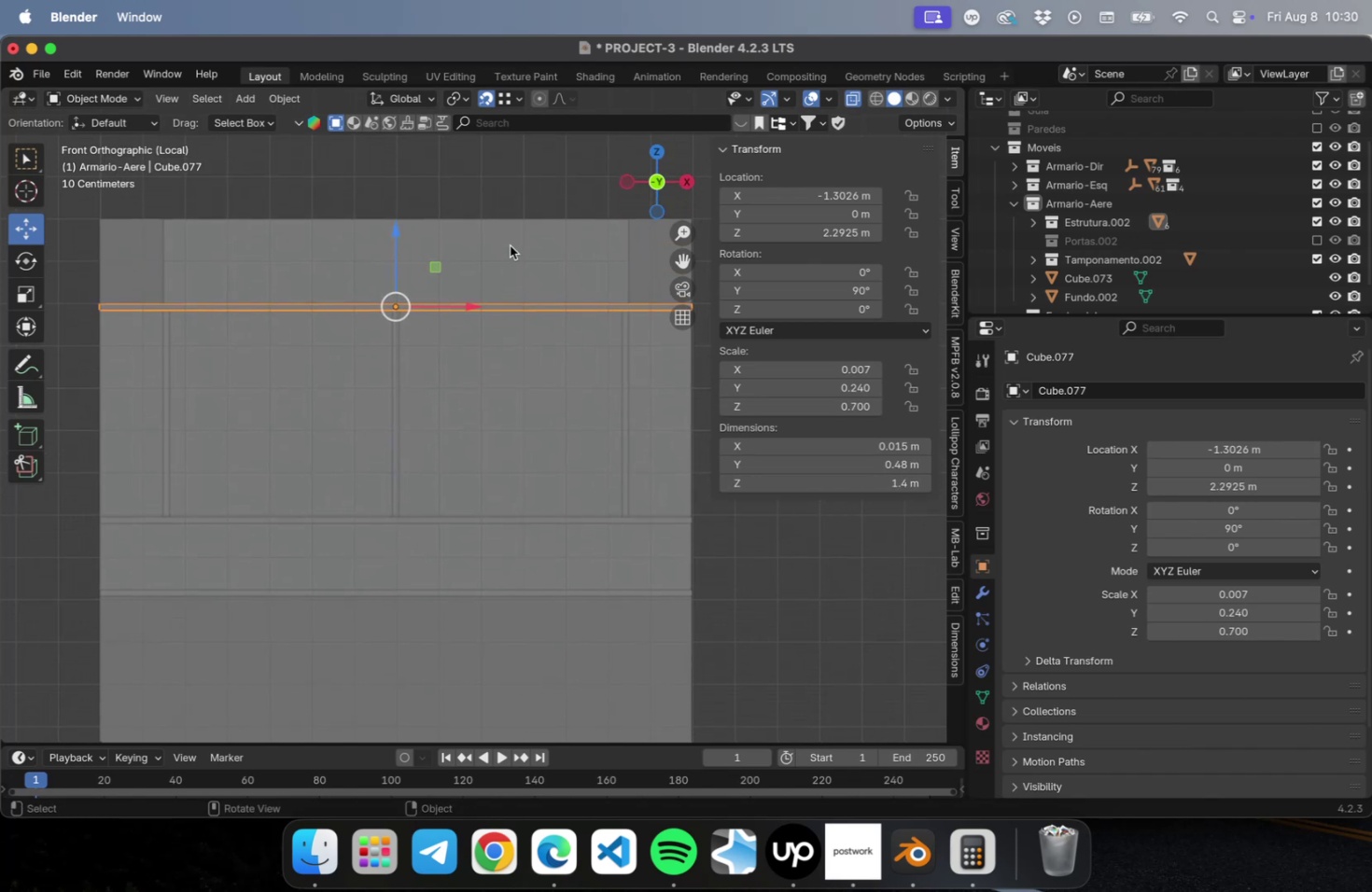 
left_click([510, 245])
 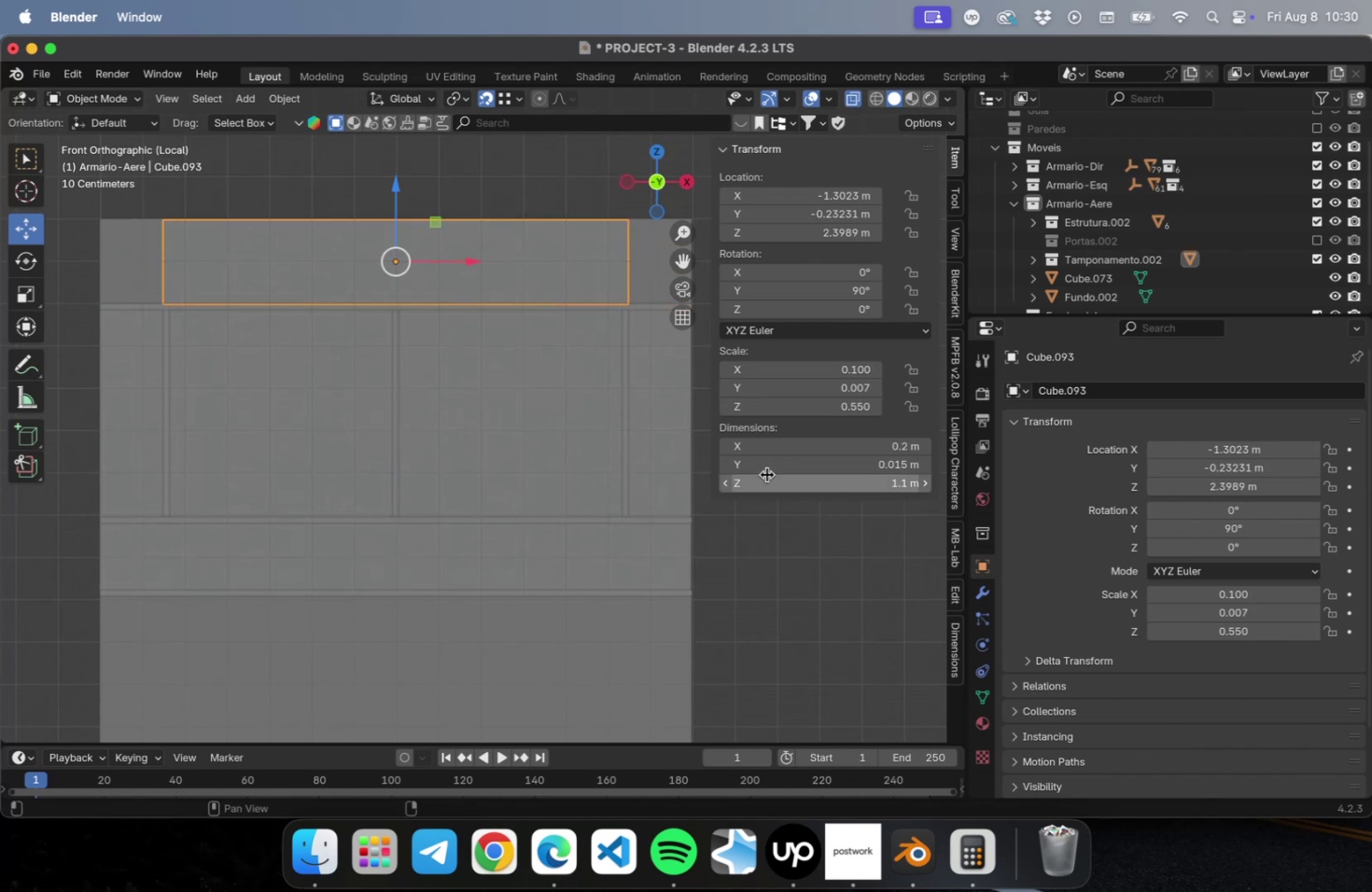 
left_click([770, 478])
 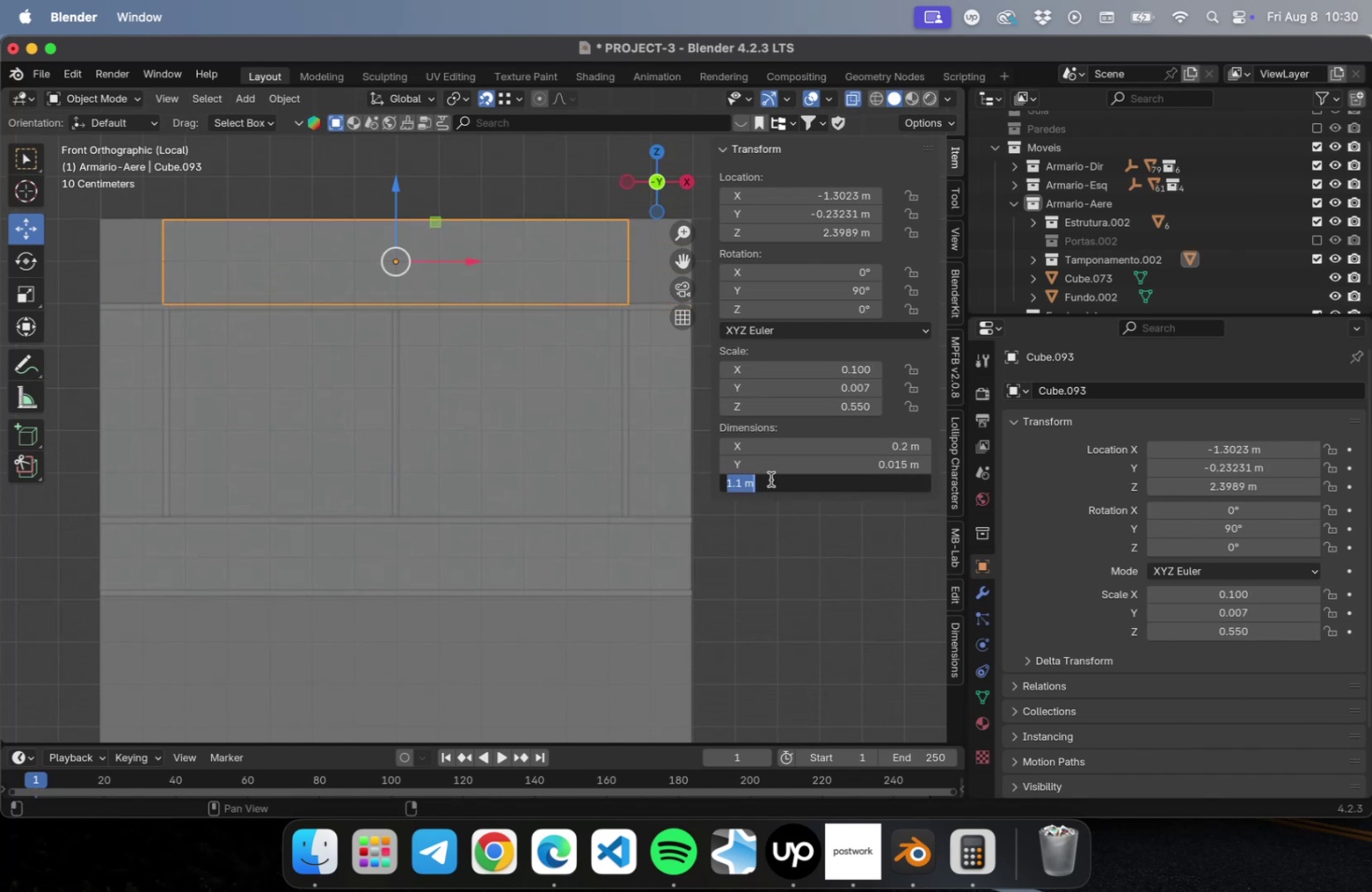 
type(.14)
key(Backspace)
key(Backspace)
key(Backspace)
type(1.4)
 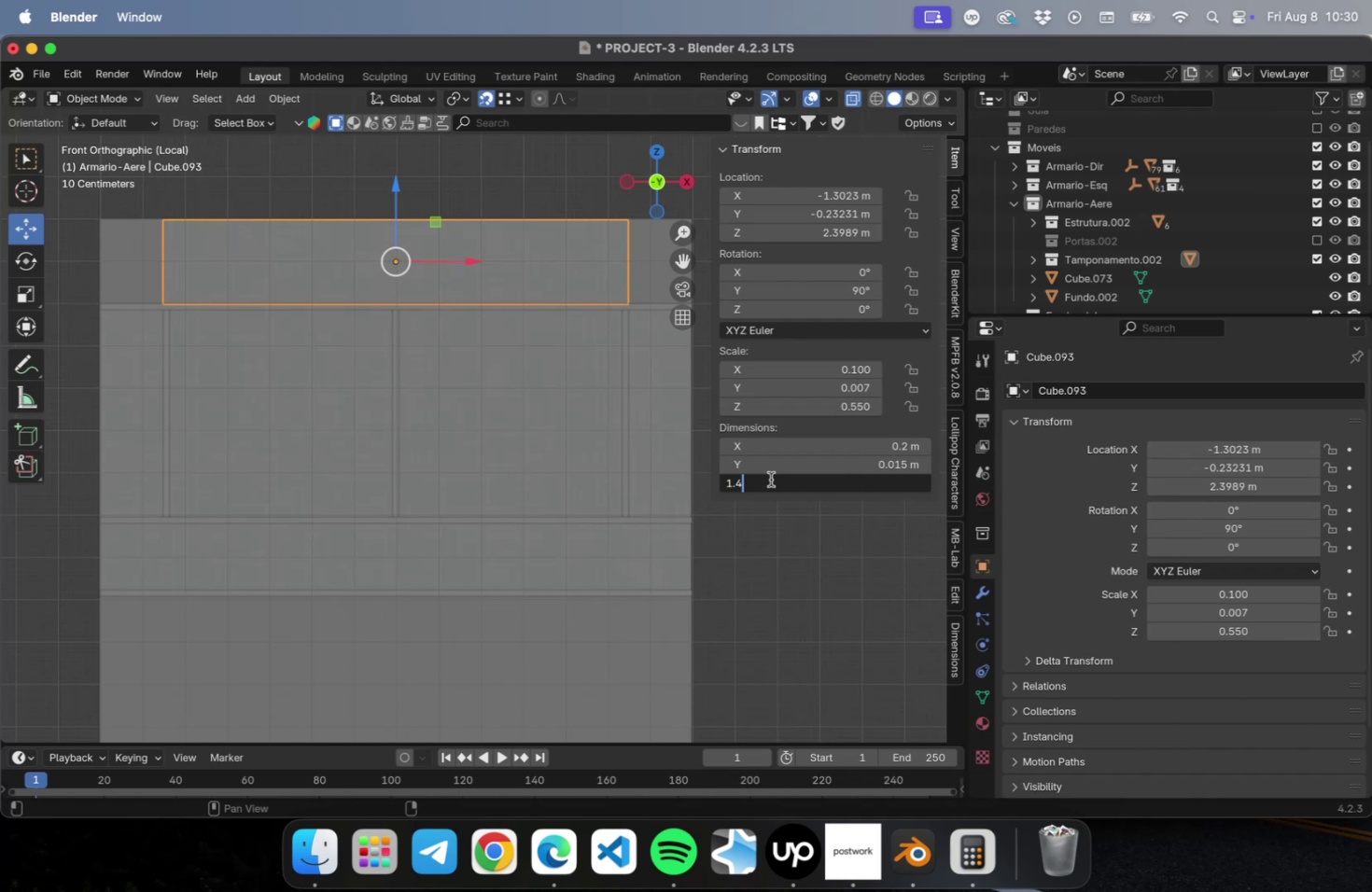 
key(Enter)
 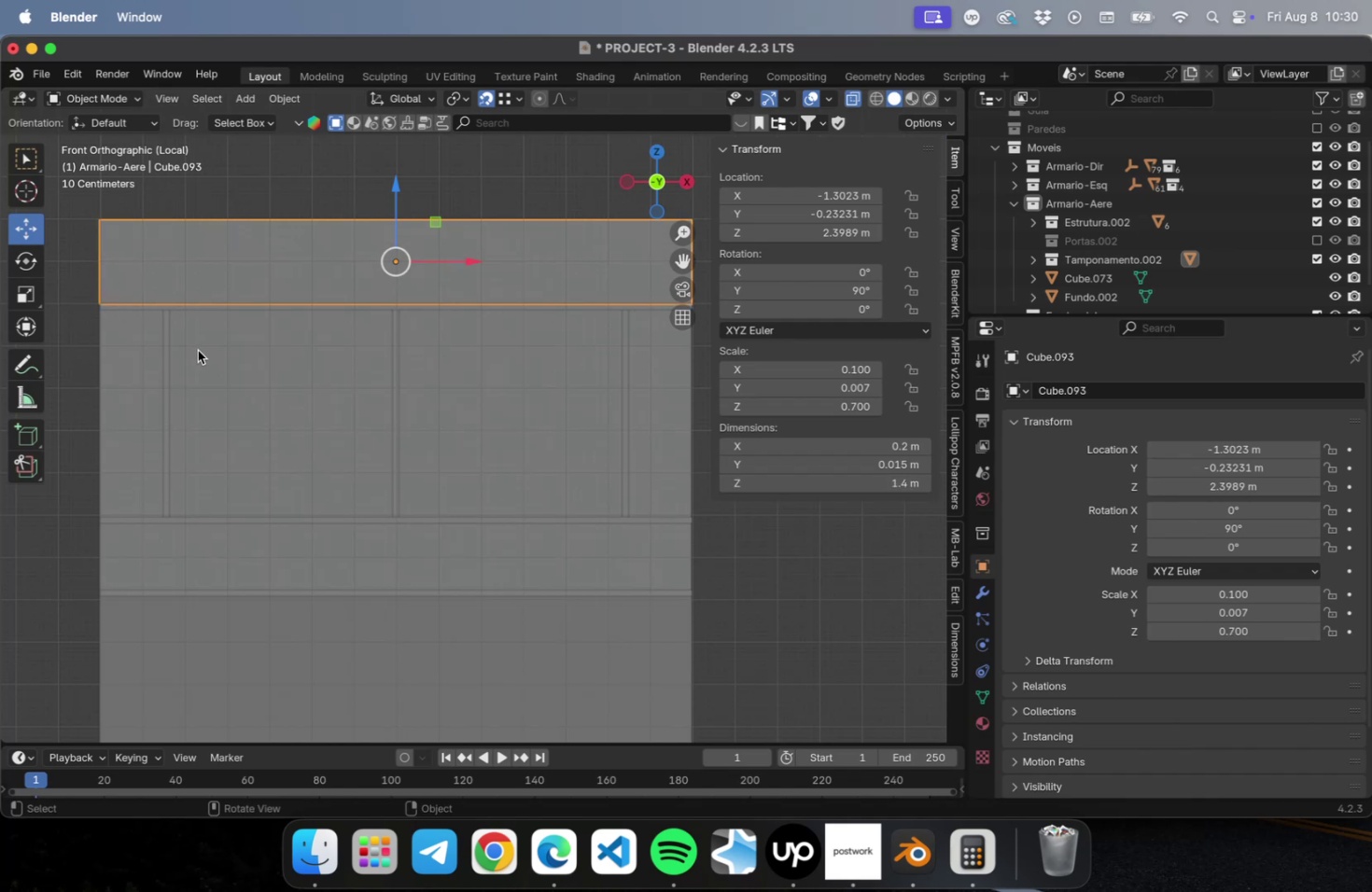 
hold_key(key=ShiftLeft, duration=0.56)
 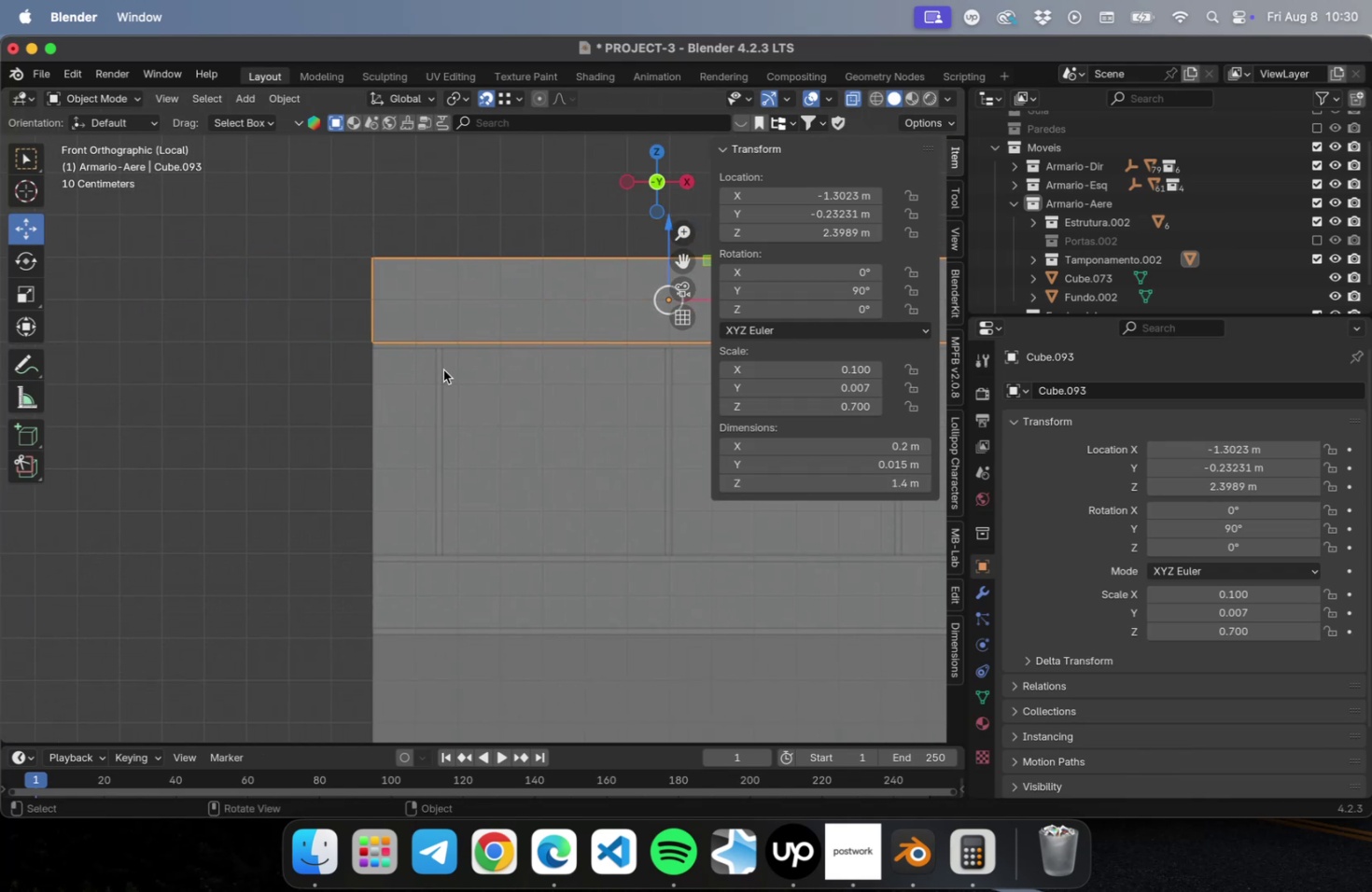 
left_click([443, 369])
 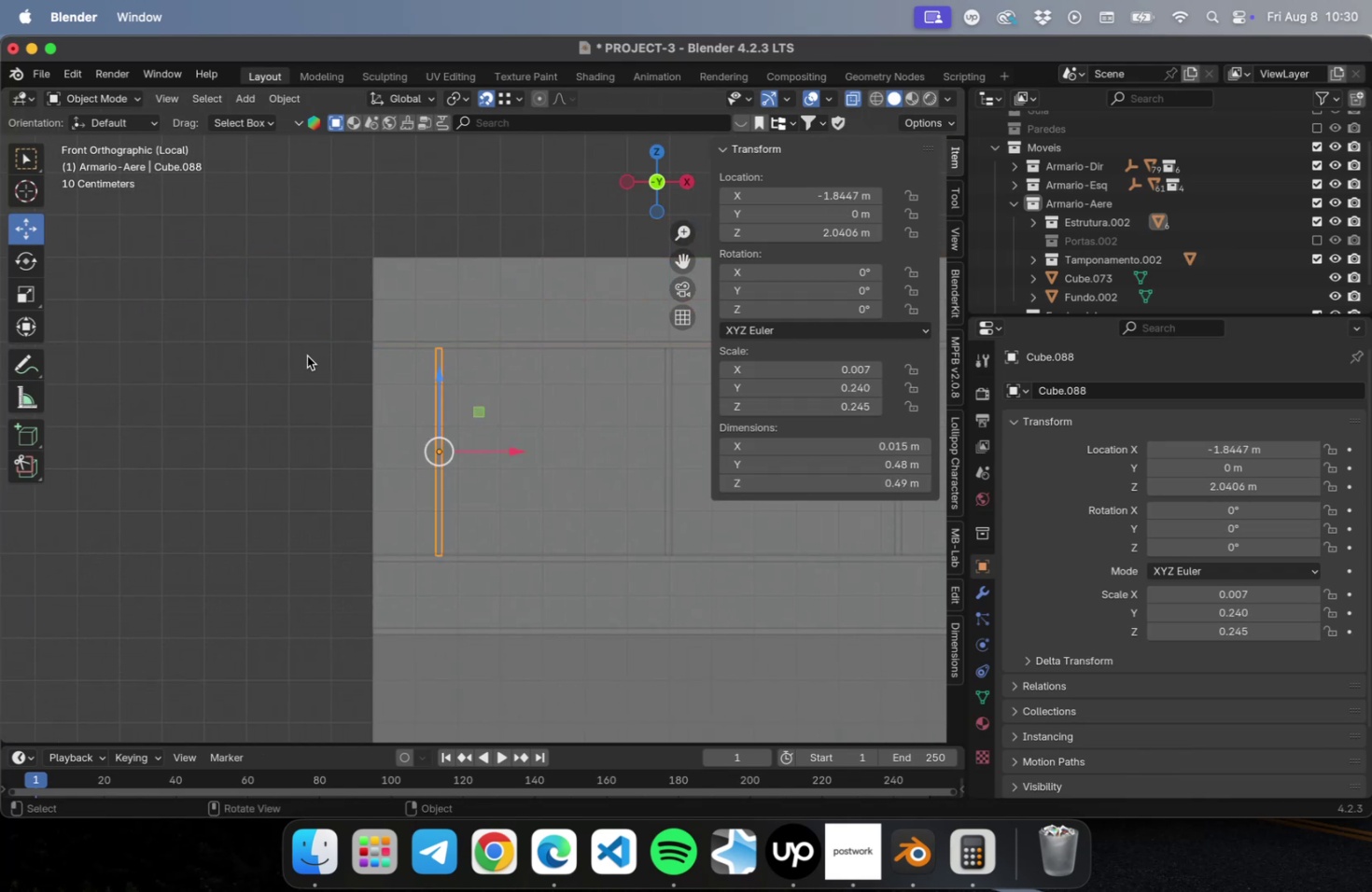 
scroll: coordinate [308, 355], scroll_direction: up, amount: 19.0
 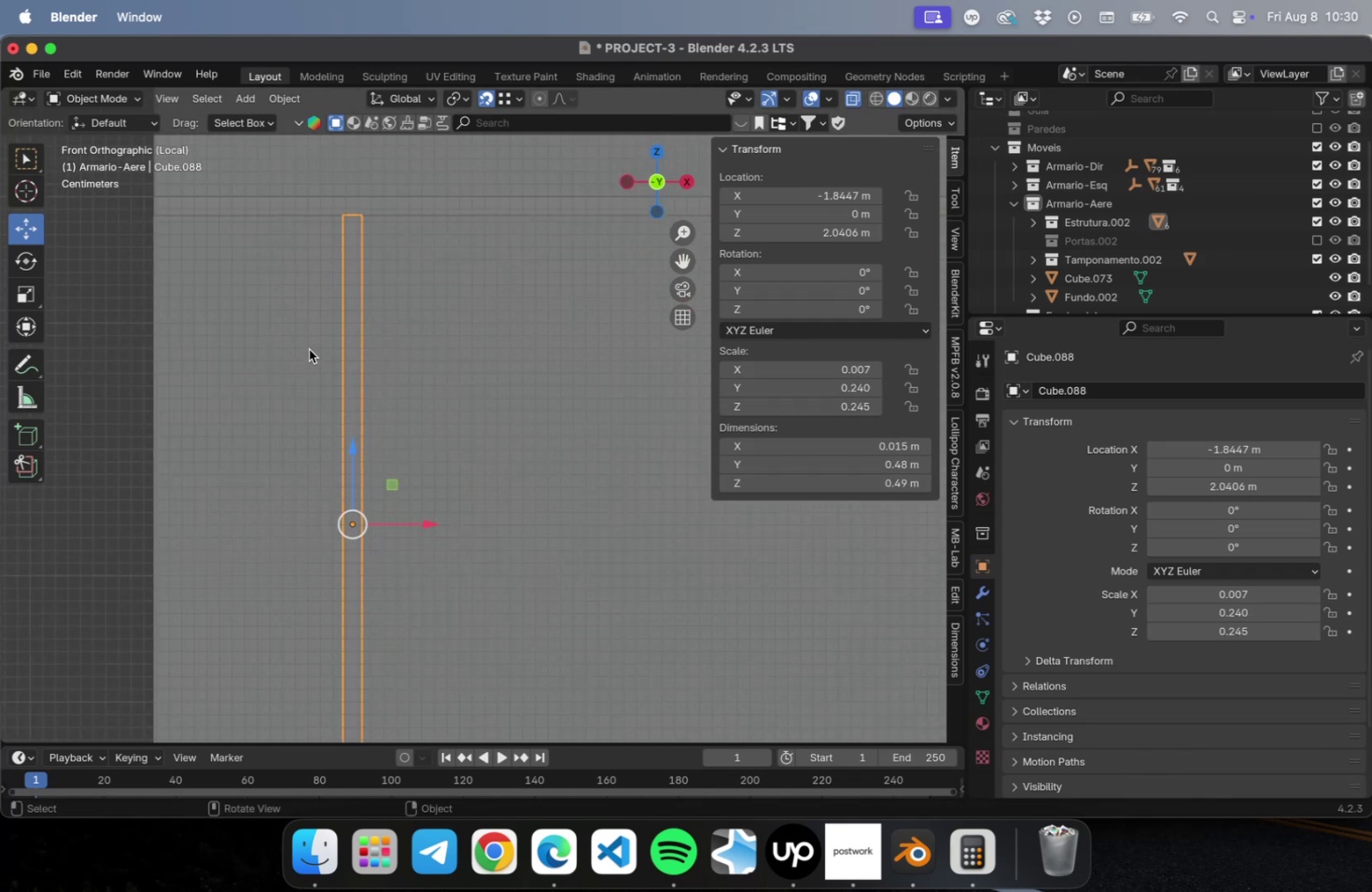 
hold_key(key=ShiftLeft, duration=0.61)
 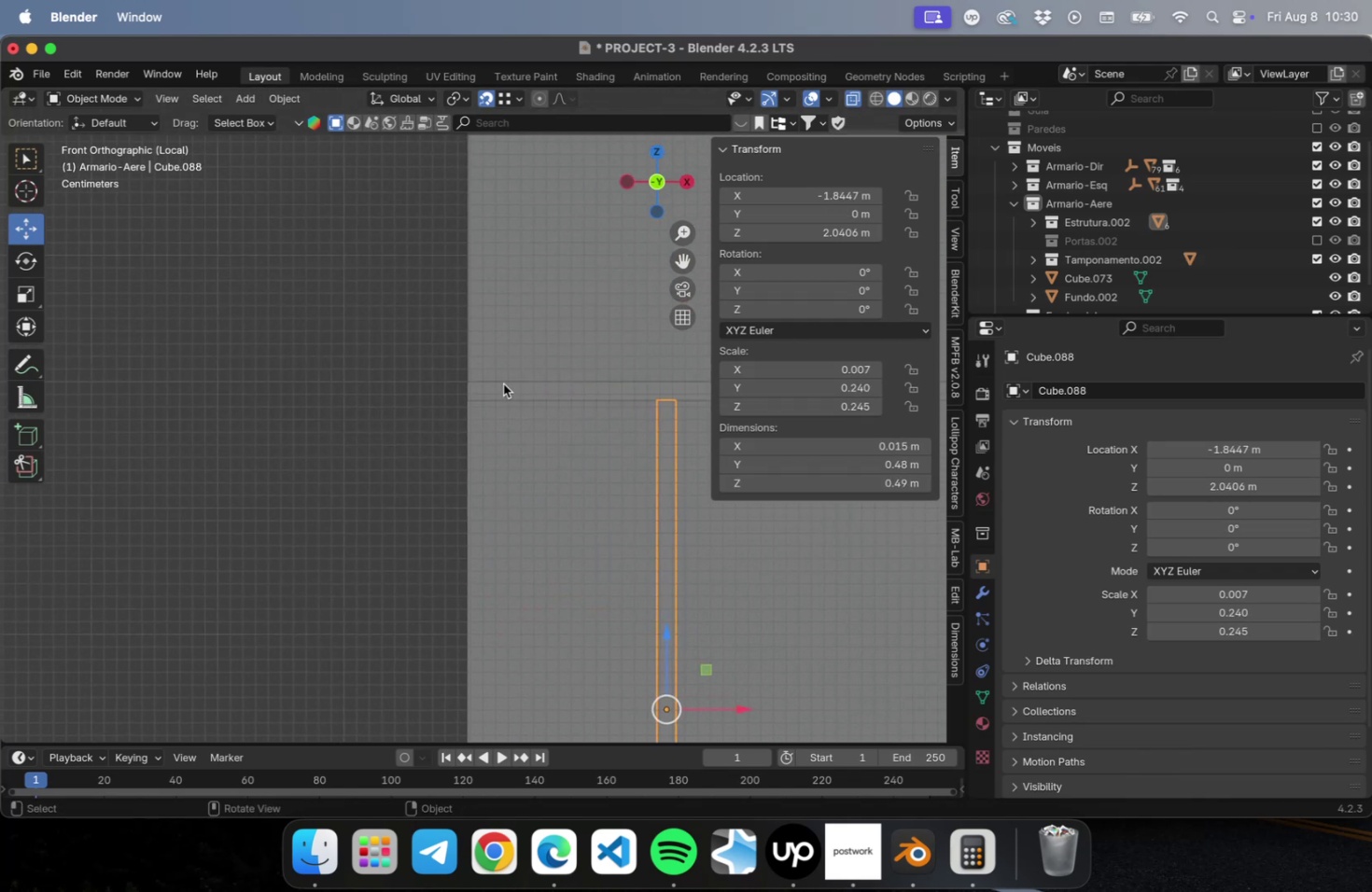 
scroll: coordinate [504, 378], scroll_direction: up, amount: 27.0
 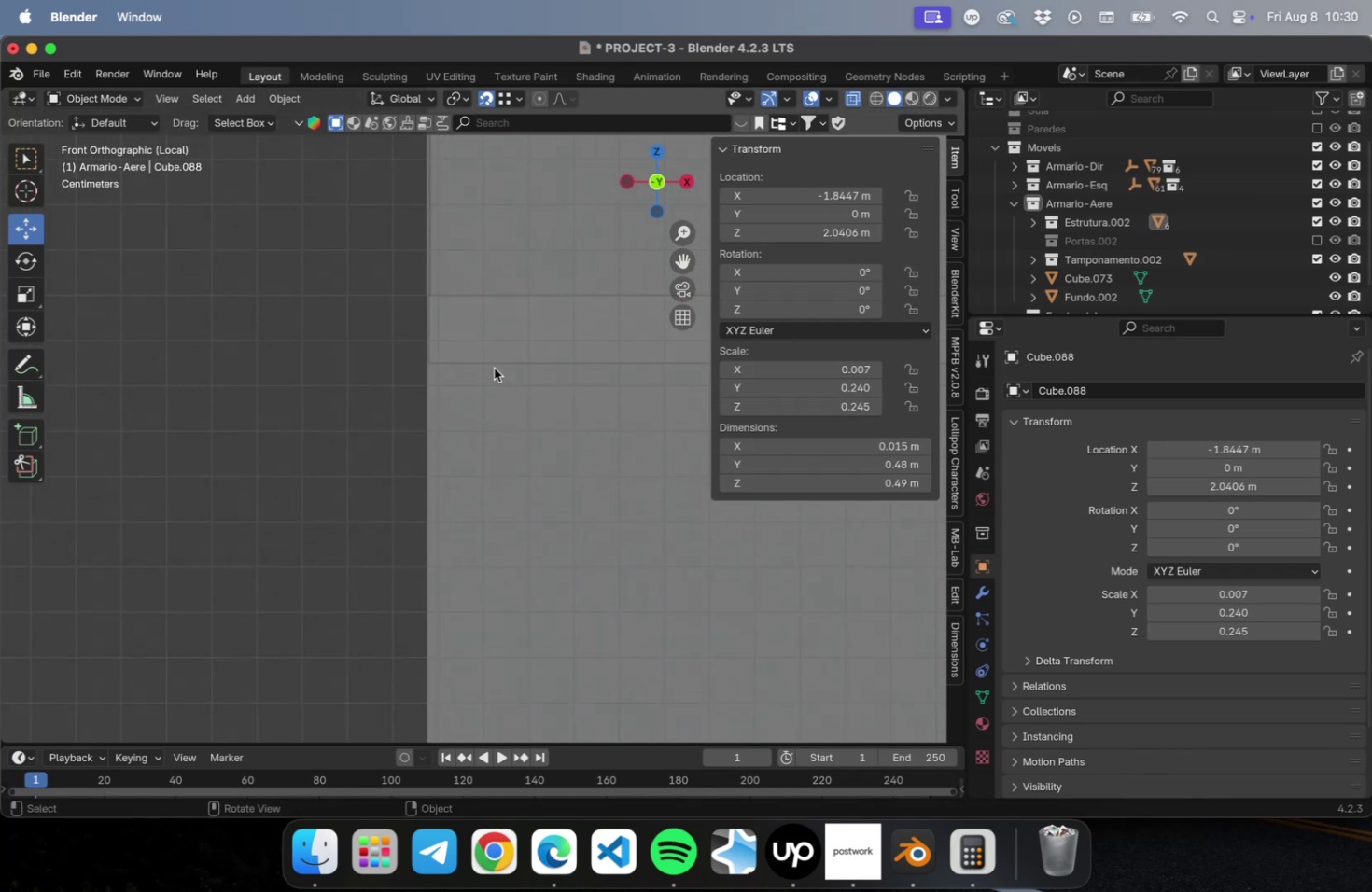 
key(Shift+ShiftLeft)
 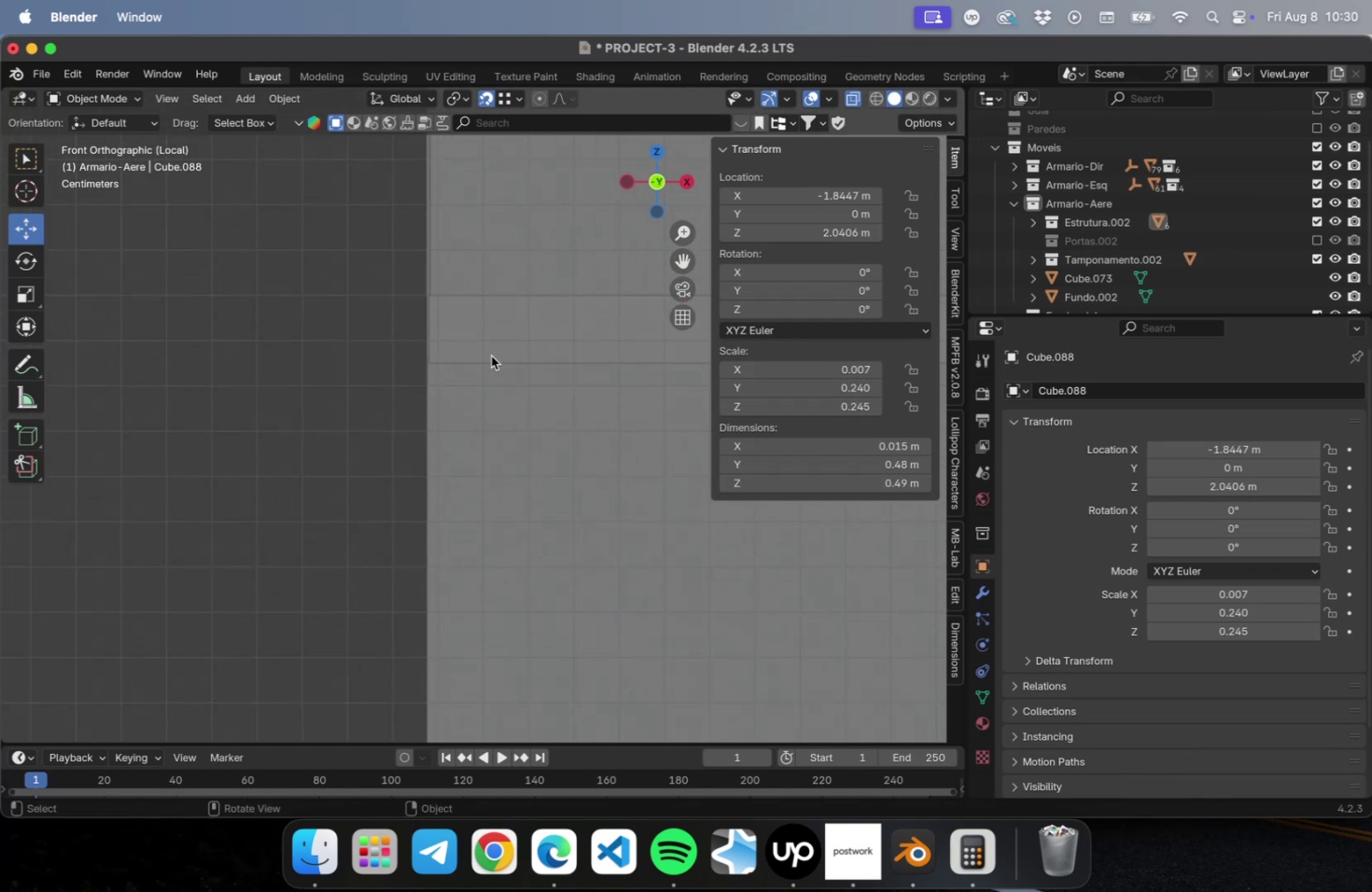 
scroll: coordinate [488, 355], scroll_direction: up, amount: 5.0
 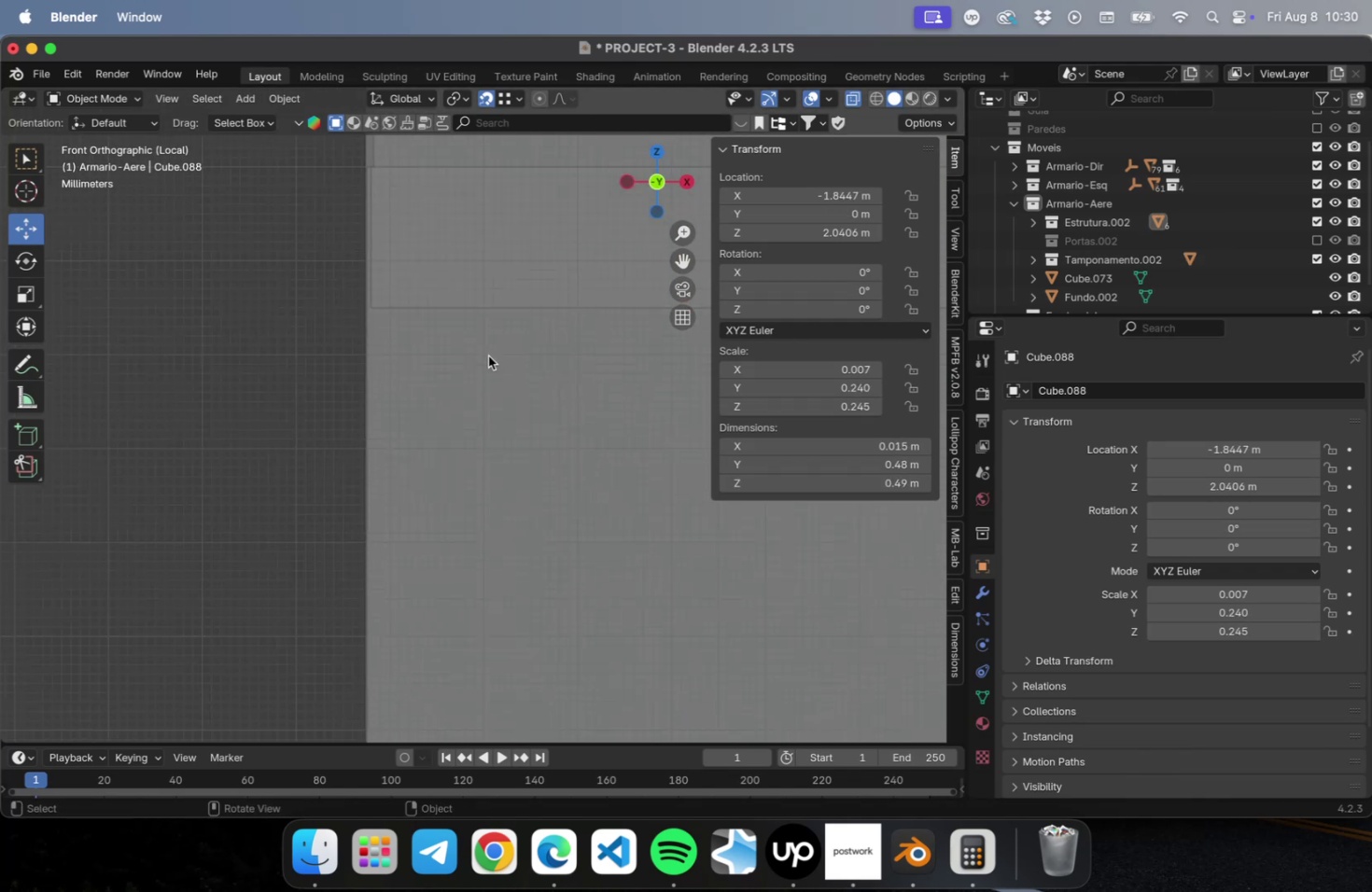 
hold_key(key=ShiftLeft, duration=0.63)
 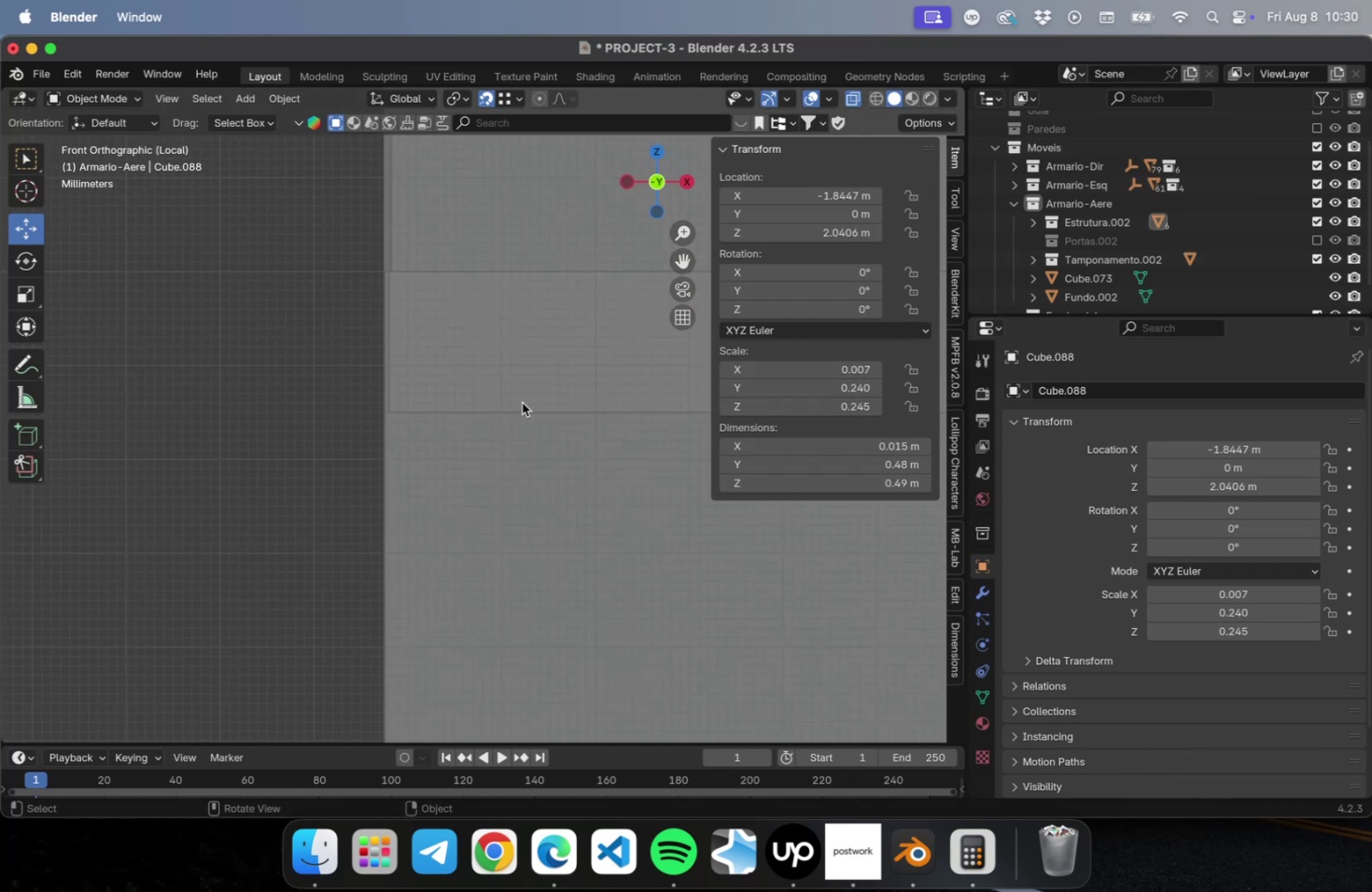 
type(gx)
 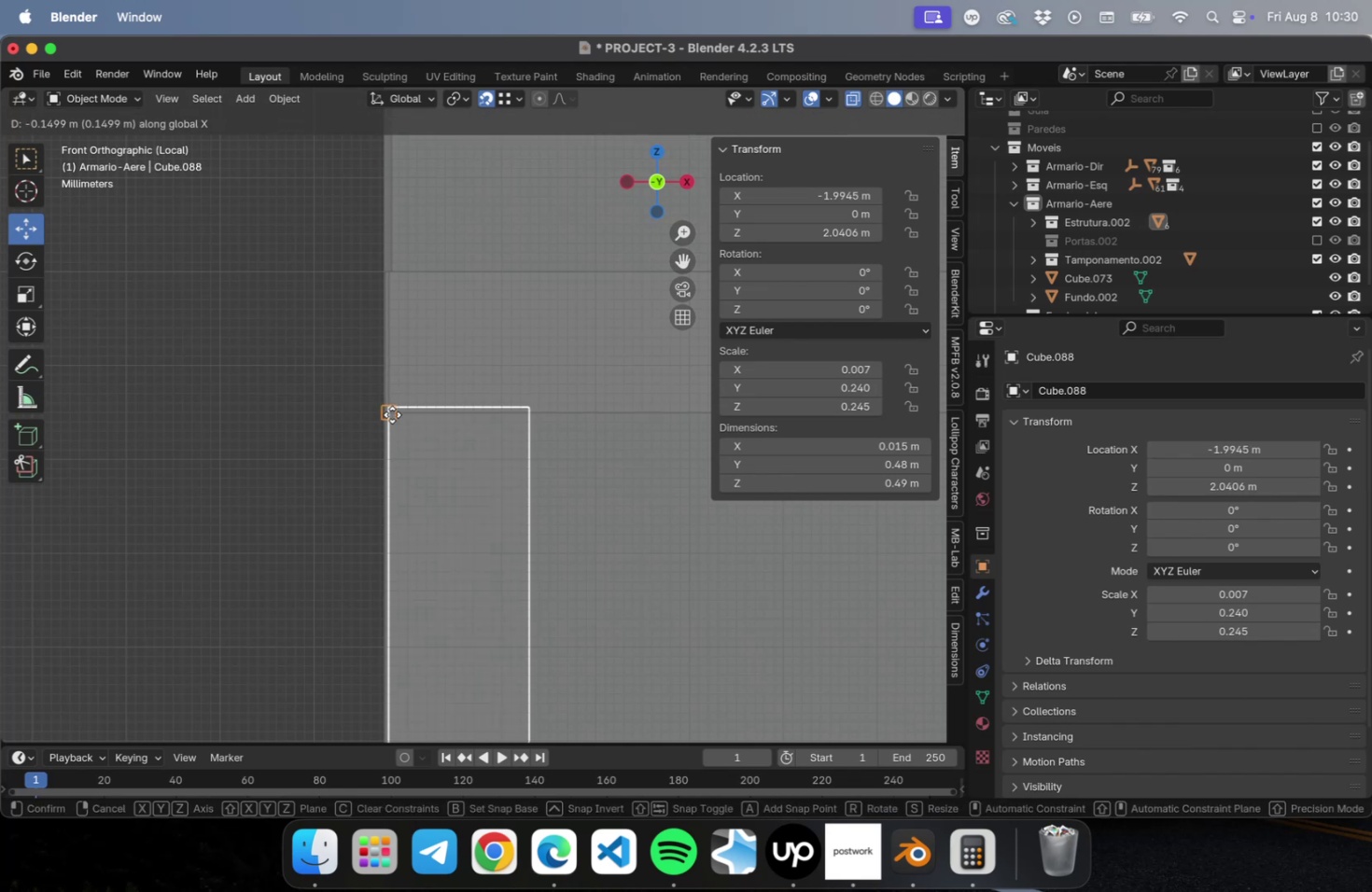 
left_click([391, 414])
 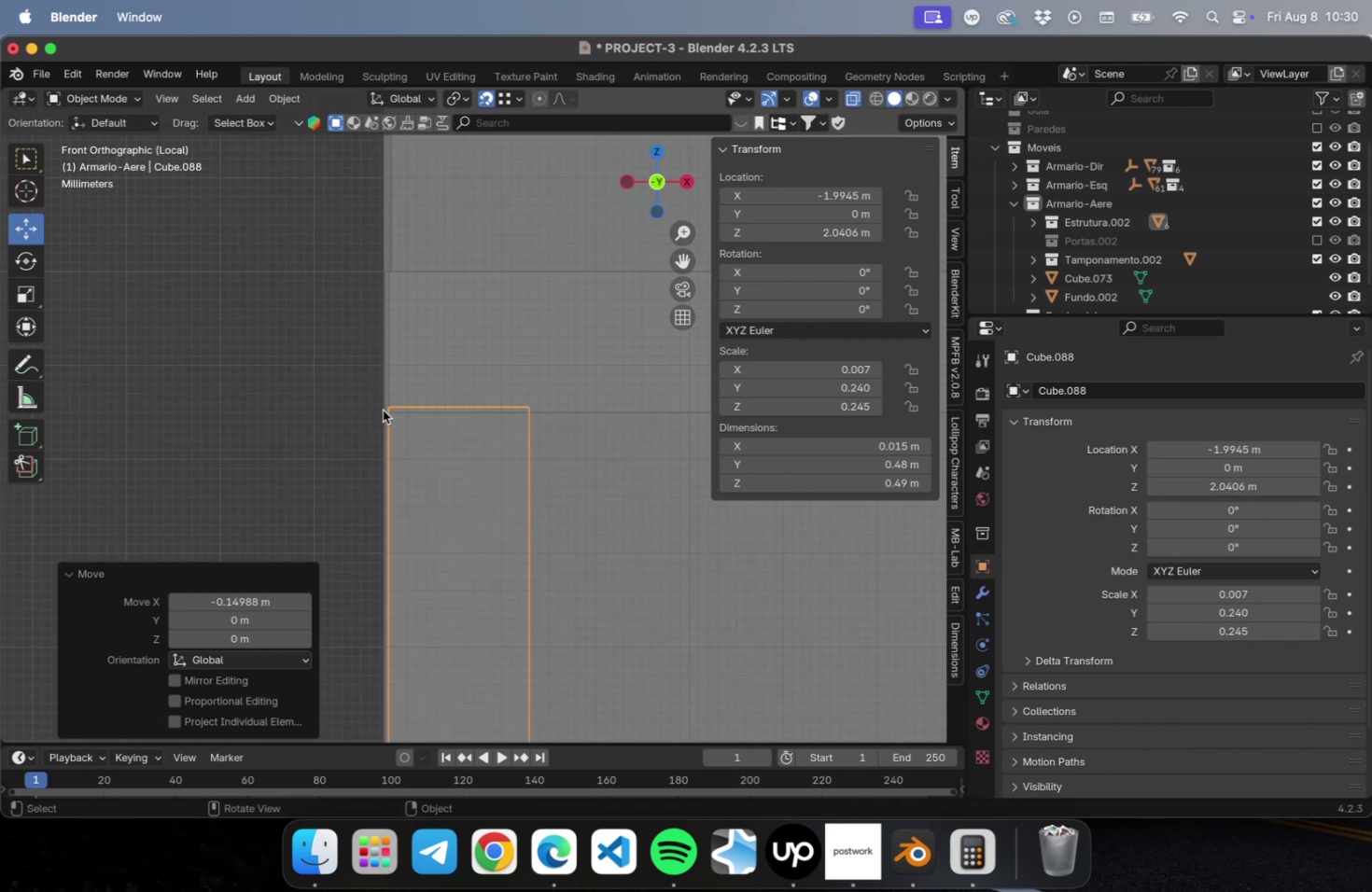 
scroll: coordinate [360, 465], scroll_direction: down, amount: 55.0
 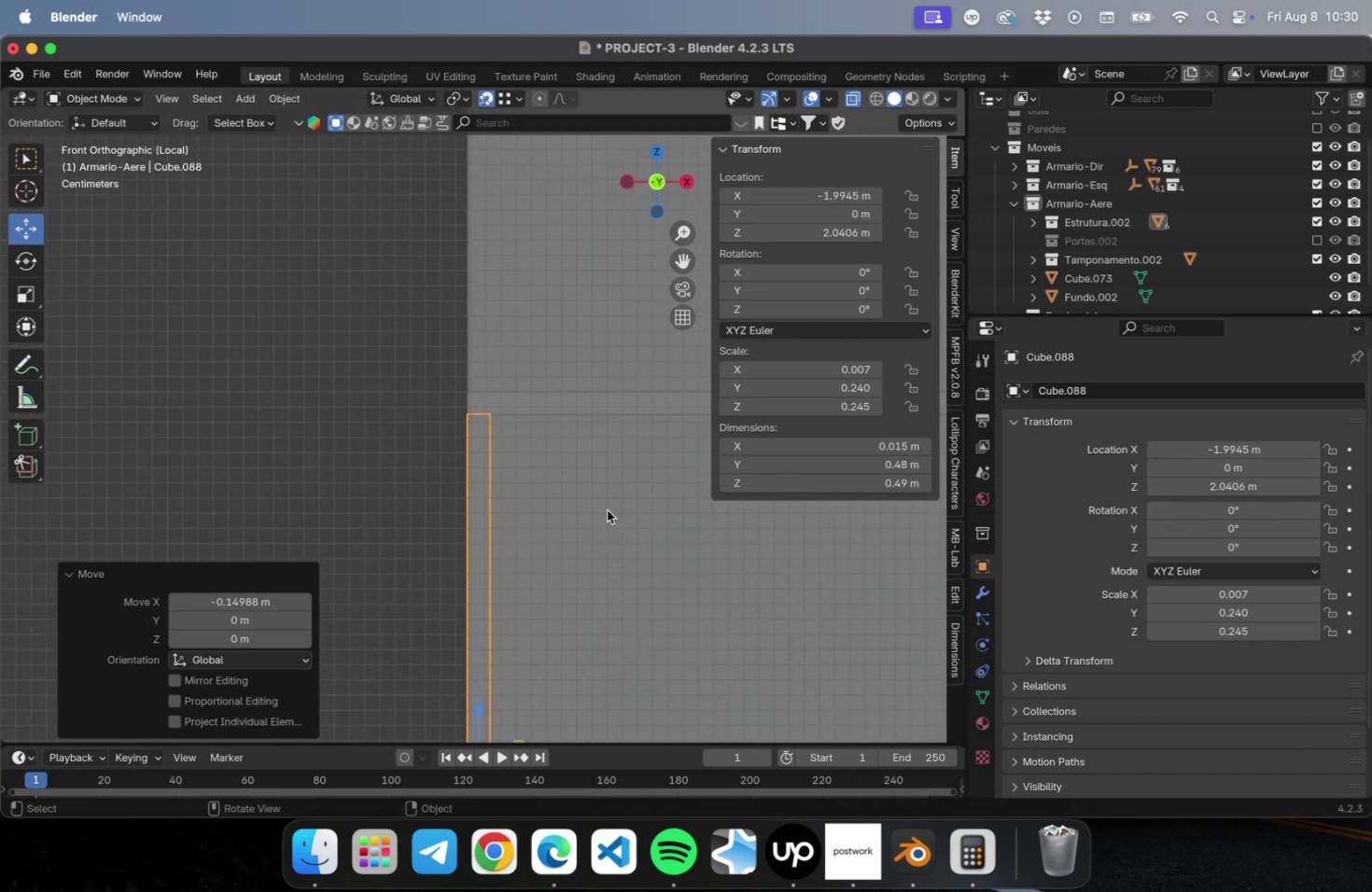 
hold_key(key=ShiftLeft, duration=0.47)
 